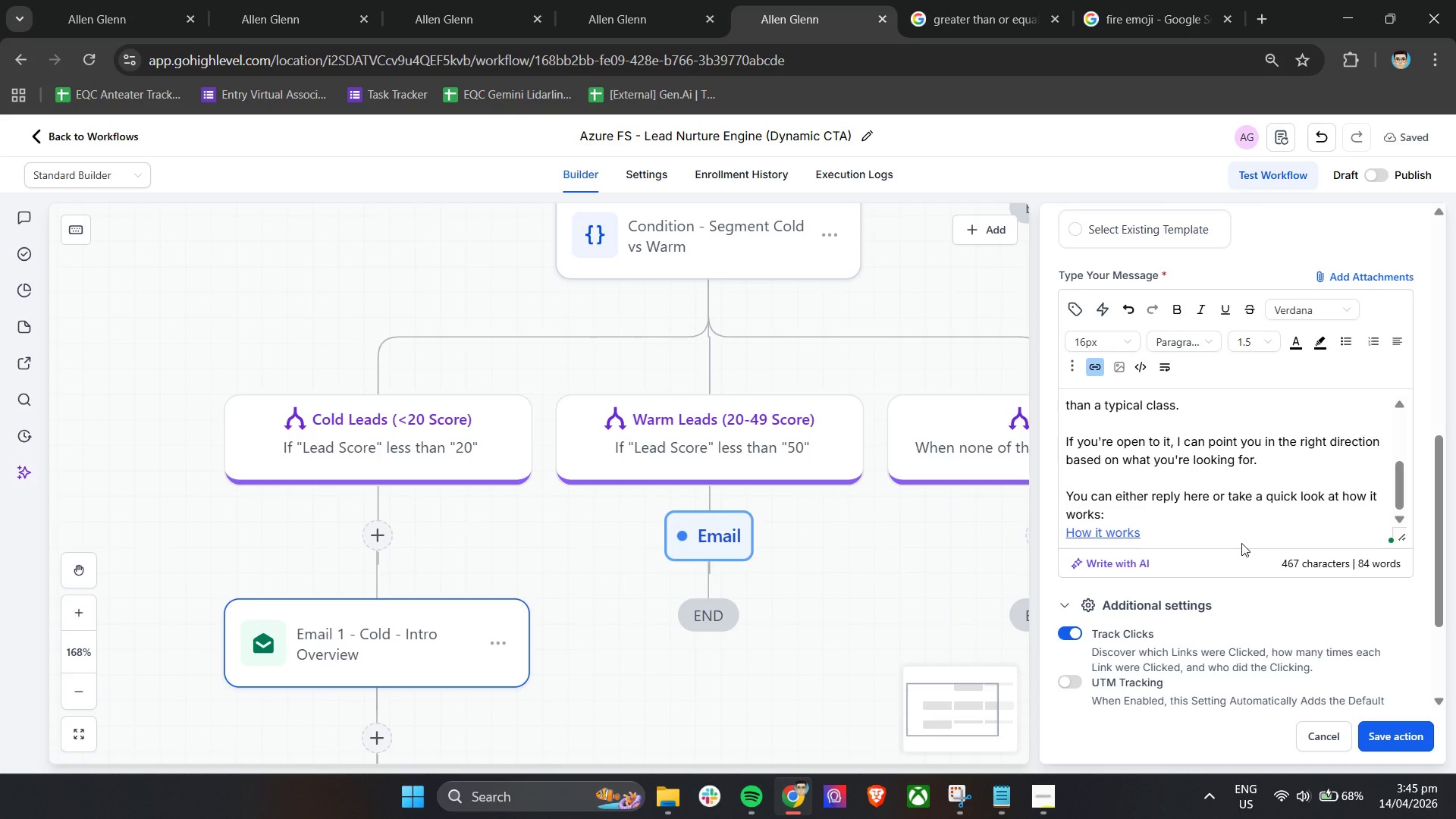 
key(Enter)
 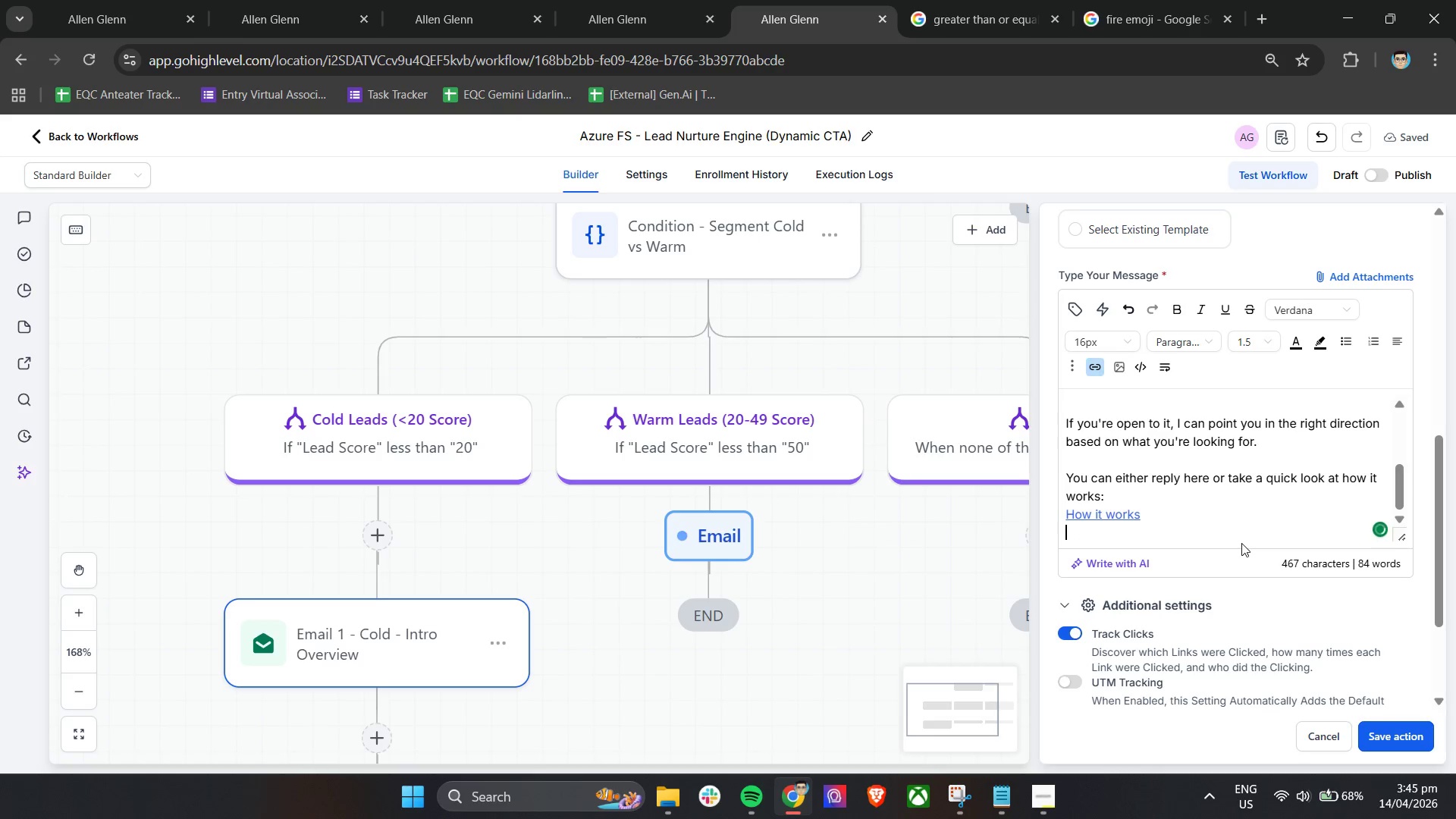 
key(Enter)
 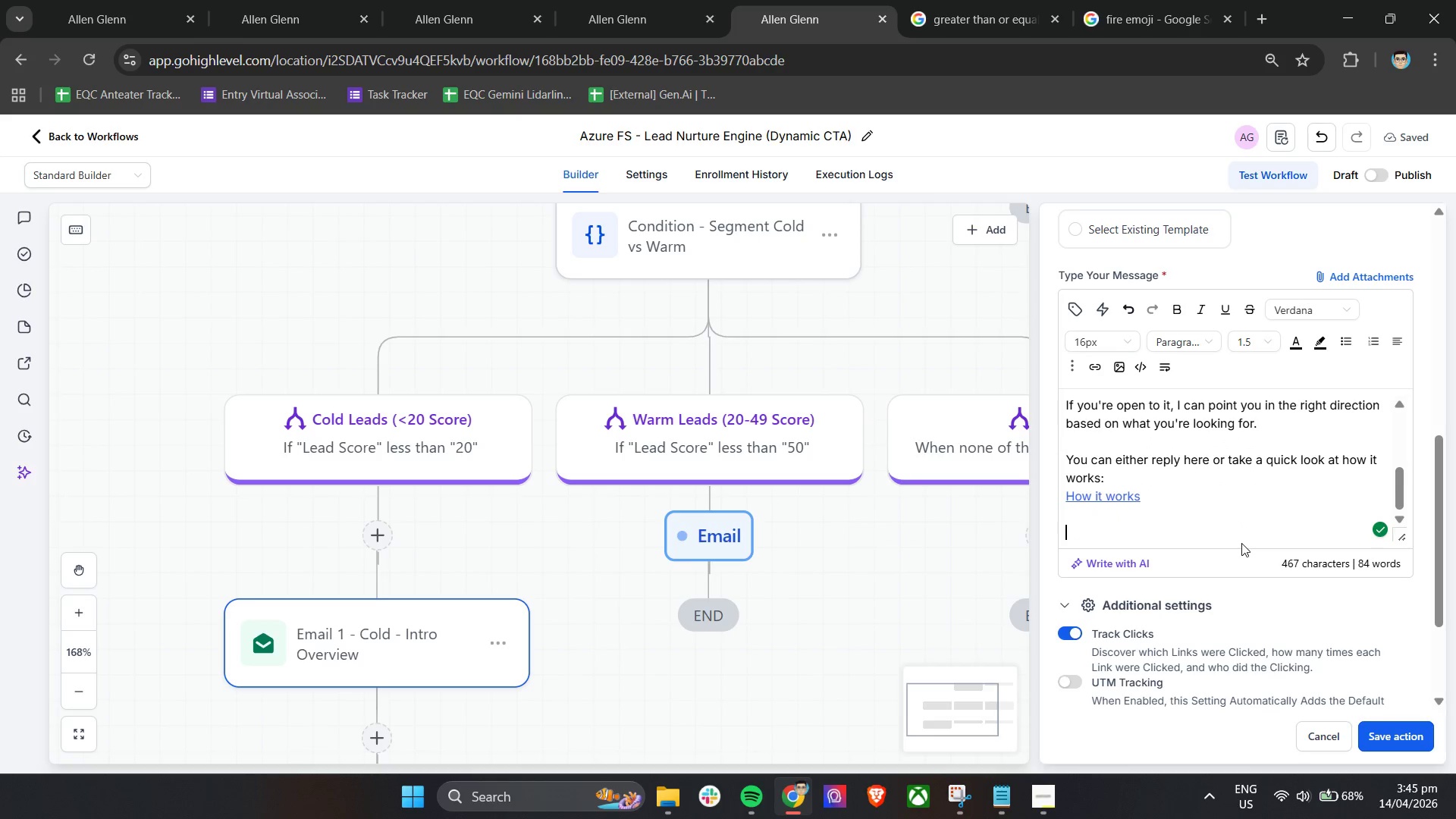 
type(No Pressure)
key(Backspace)
key(Backspace)
type( pressure-just here to help you make the )
 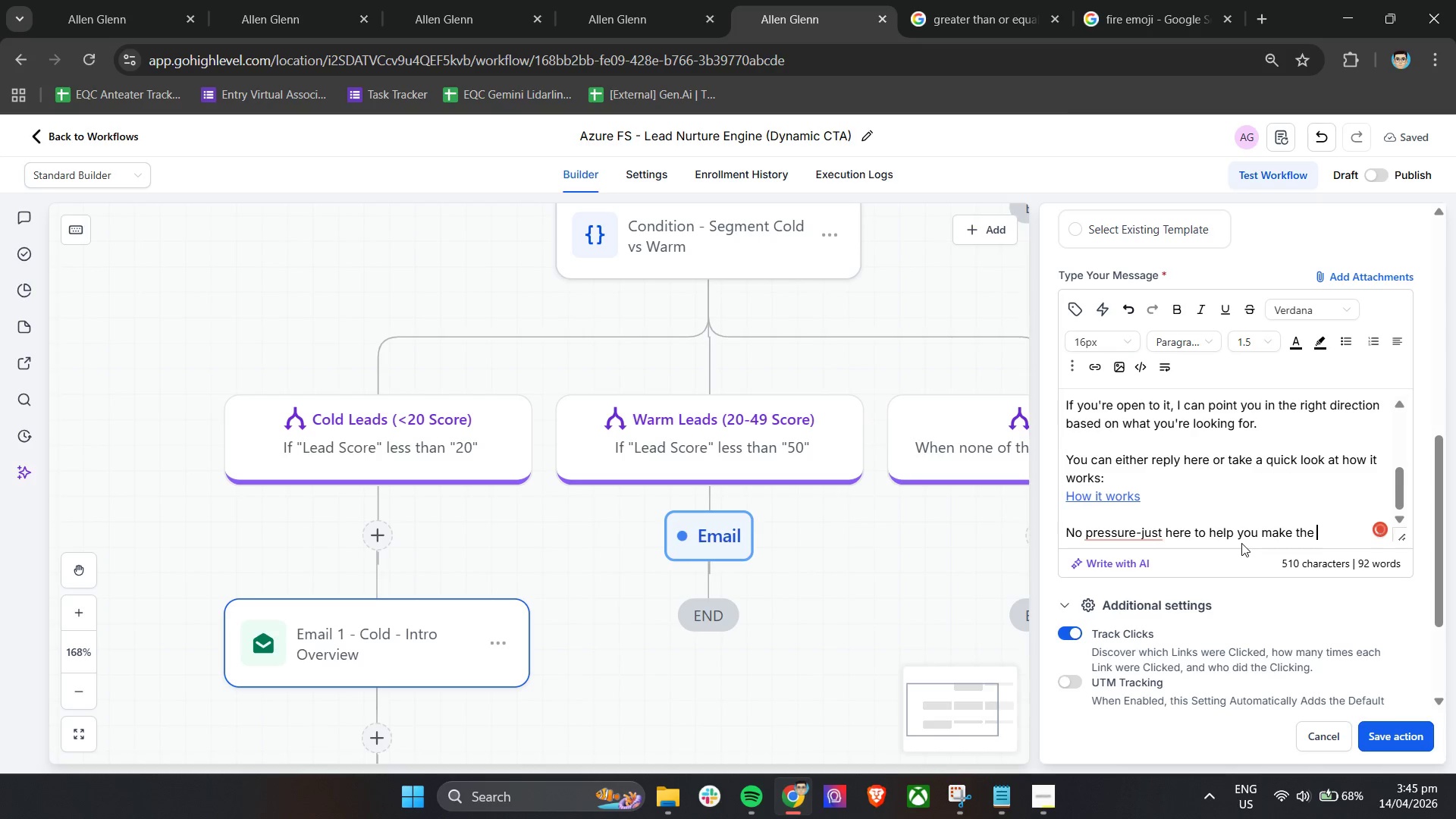 
left_click([1128, 529])
 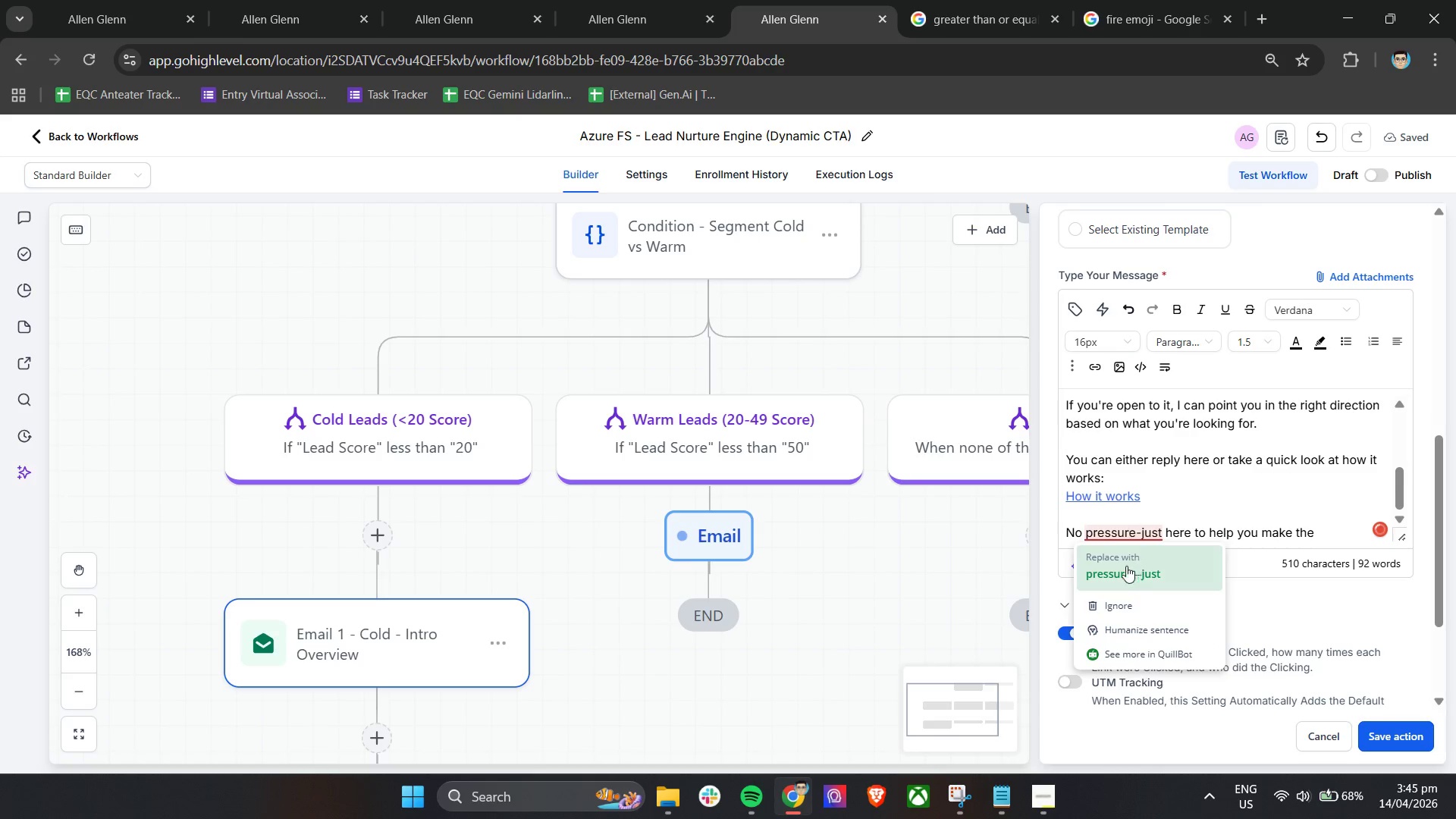 
left_click([1126, 570])
 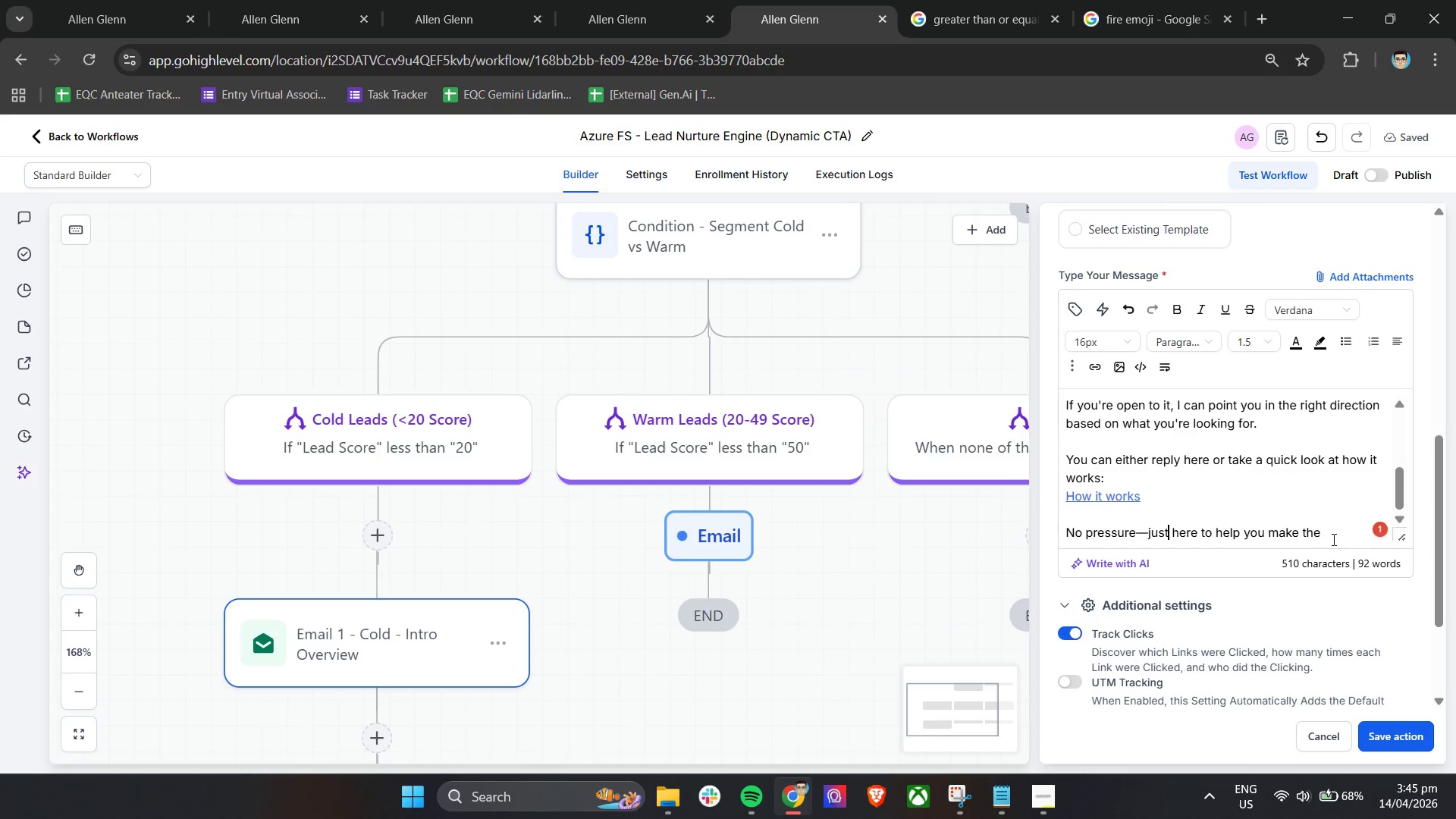 
left_click([1335, 530])
 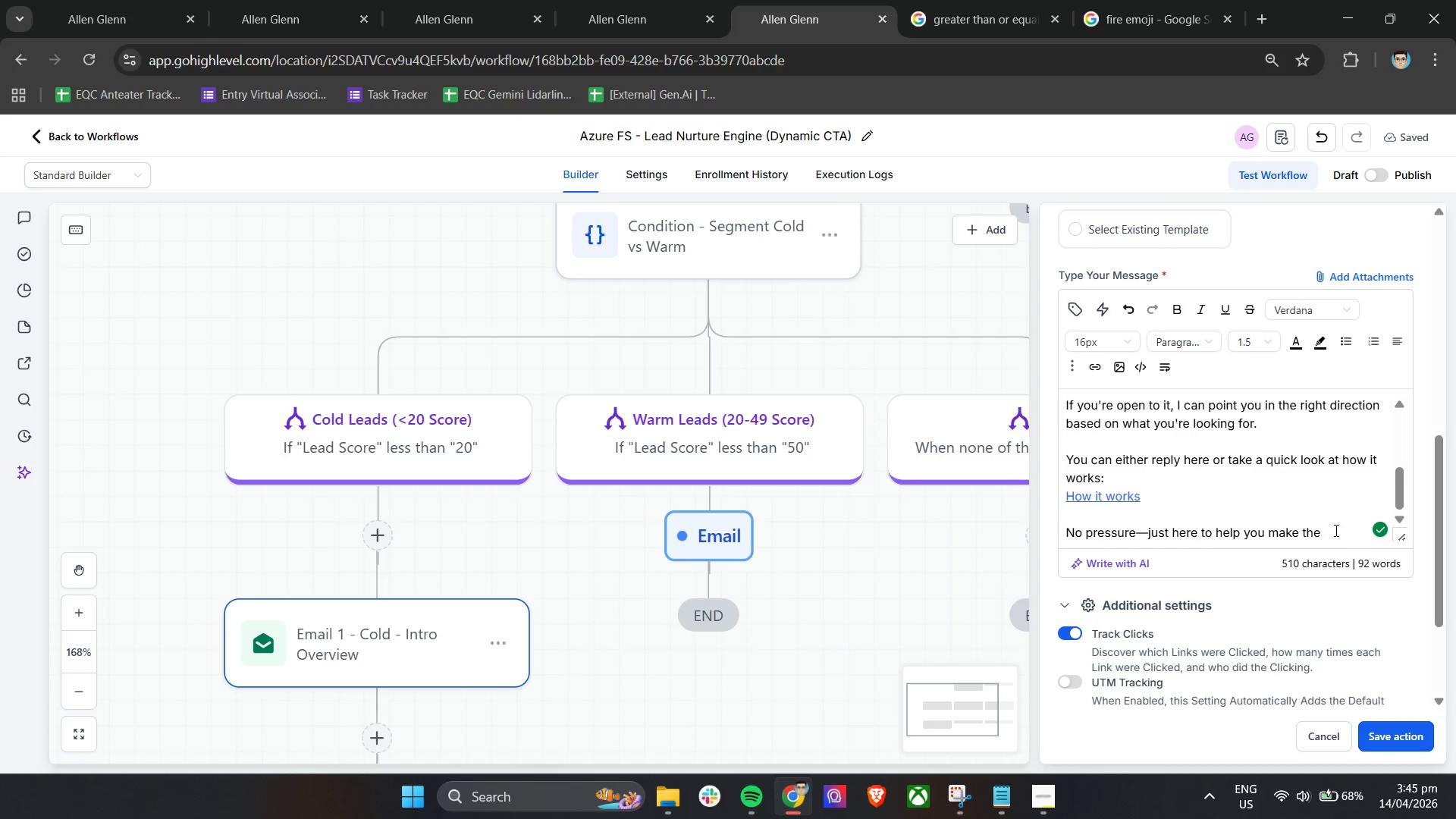 
type(right decision.)
 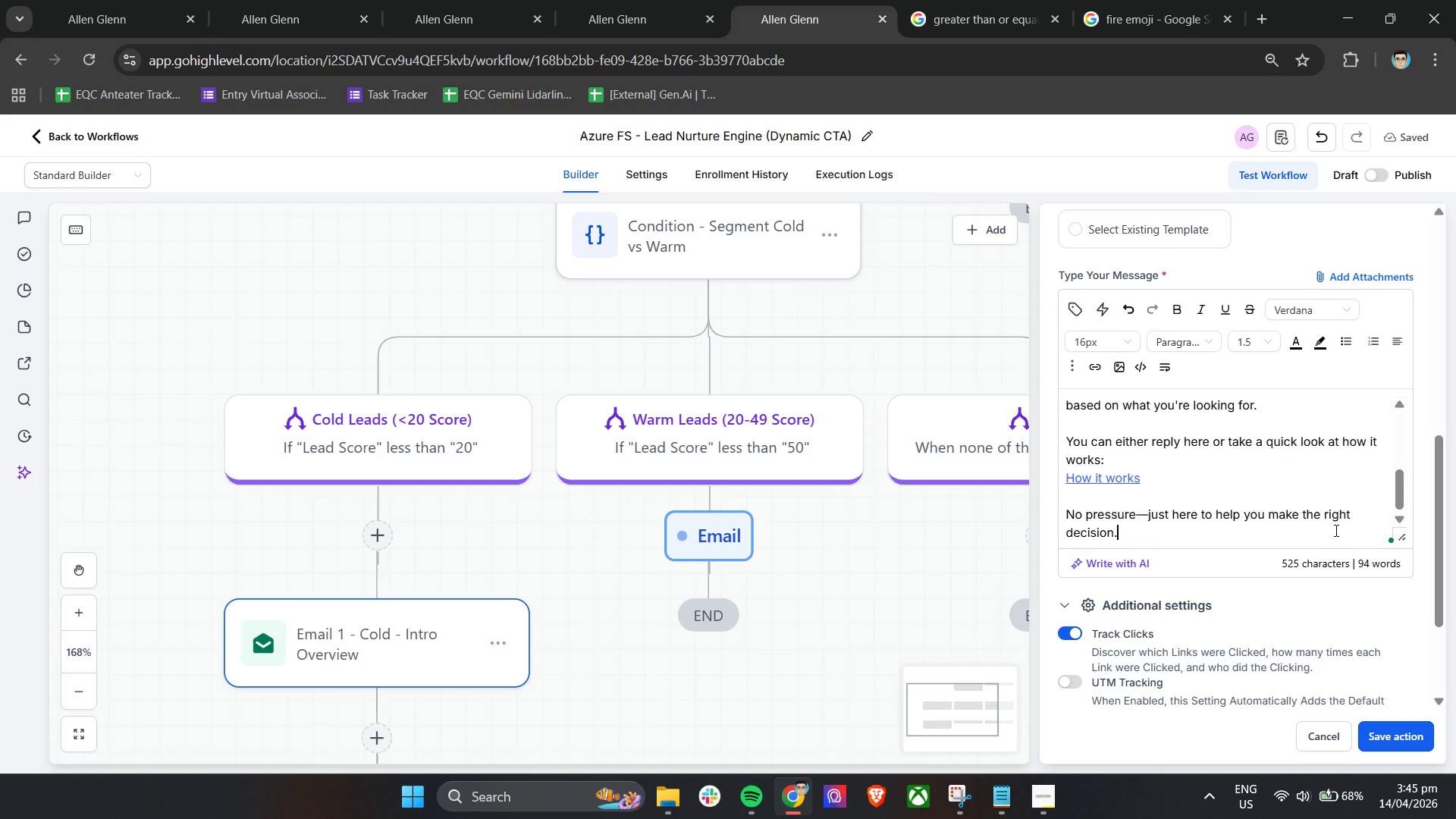 
key(Enter)
 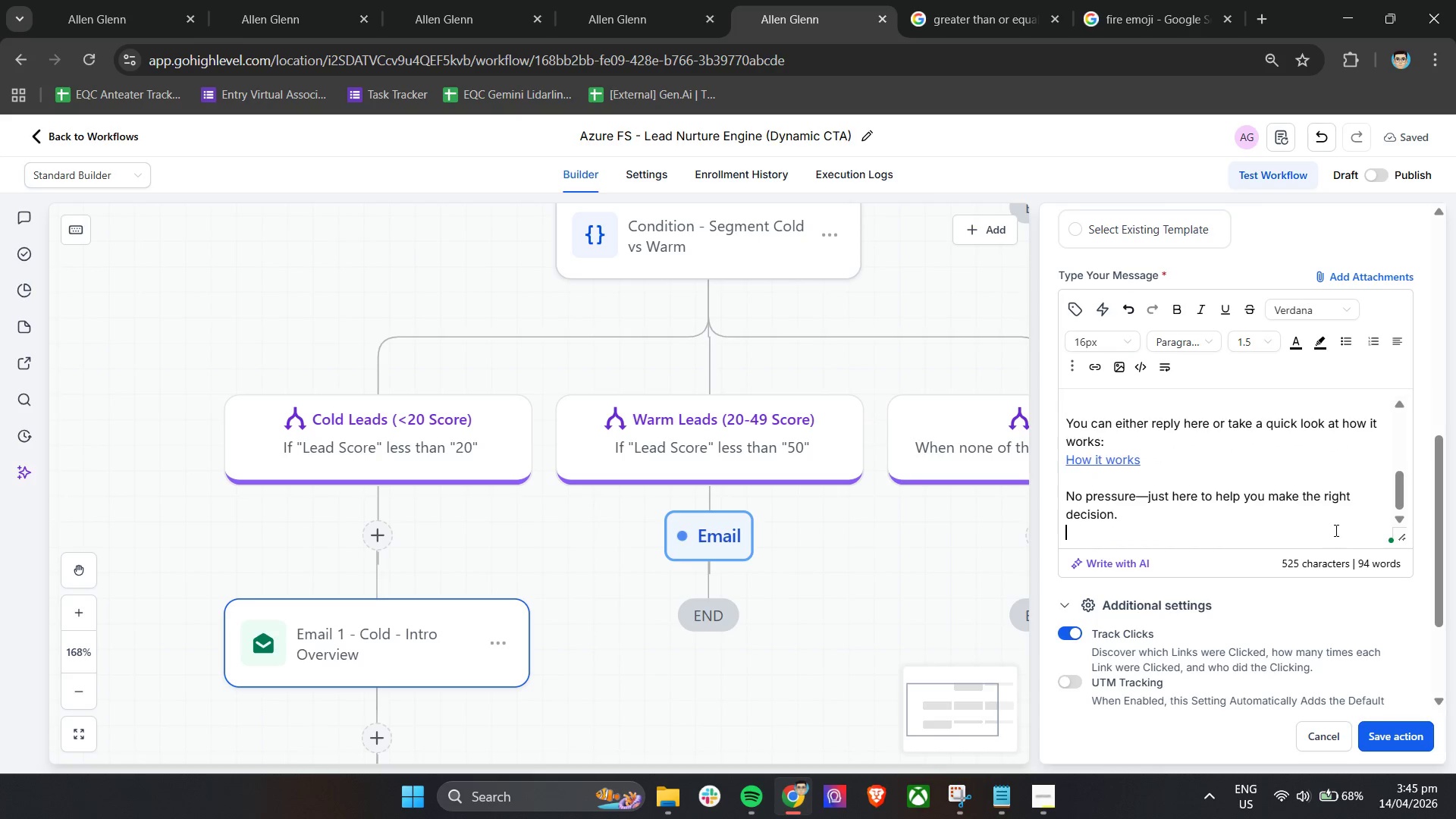 
key(Enter)
 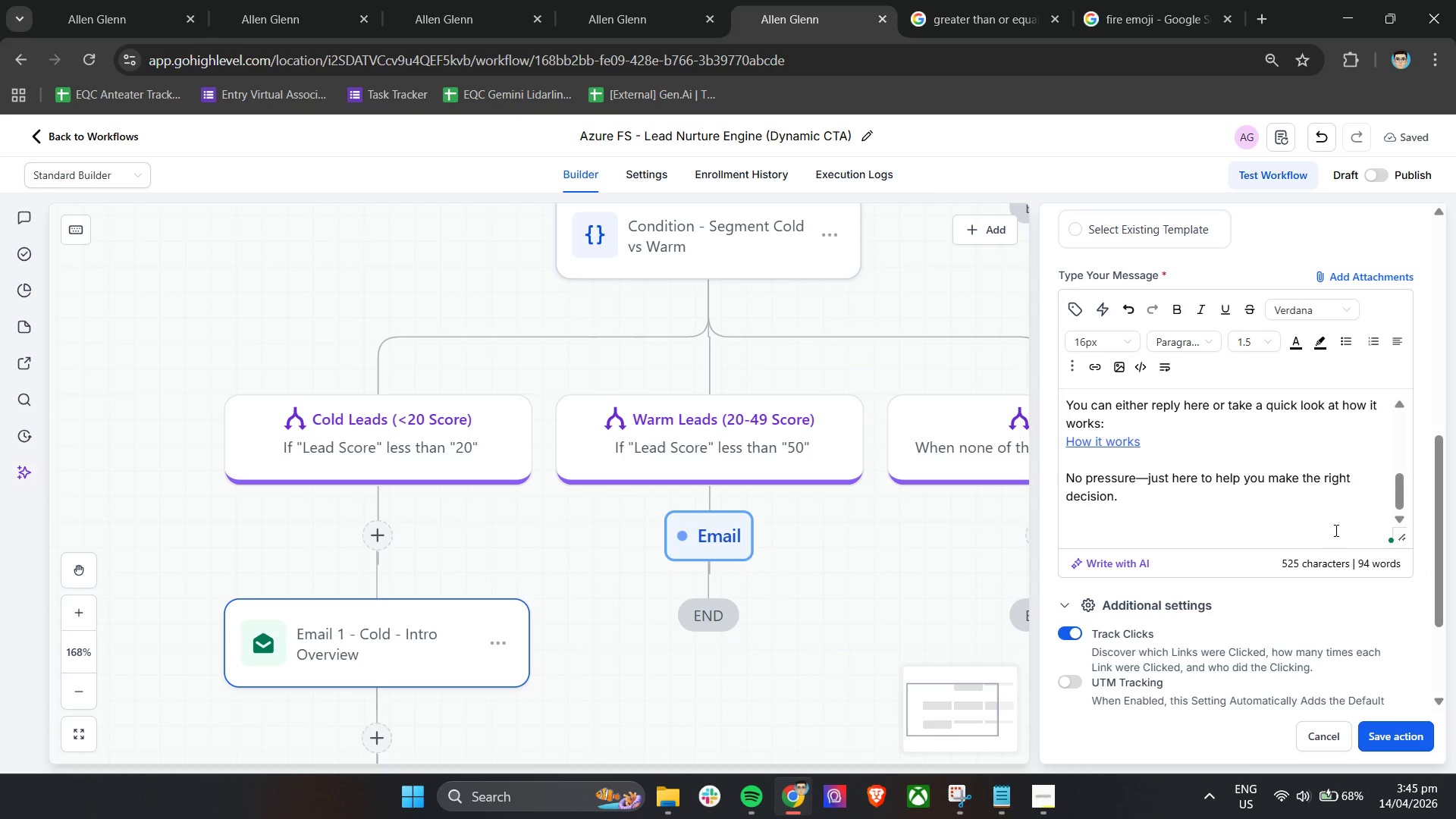 
key(Enter)
 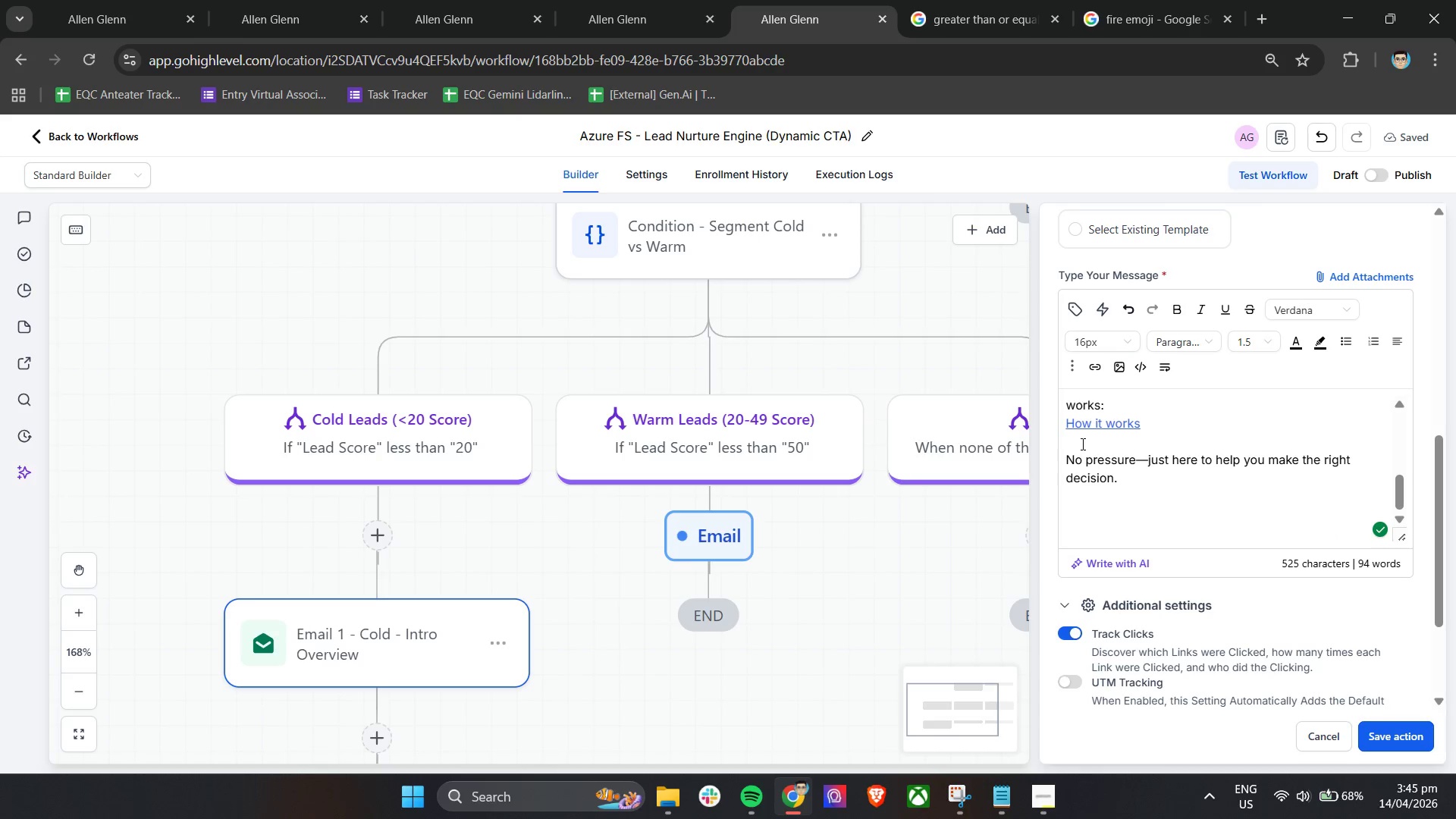 
left_click_drag(start_coordinate=[1135, 455], to_coordinate=[1148, 457])
 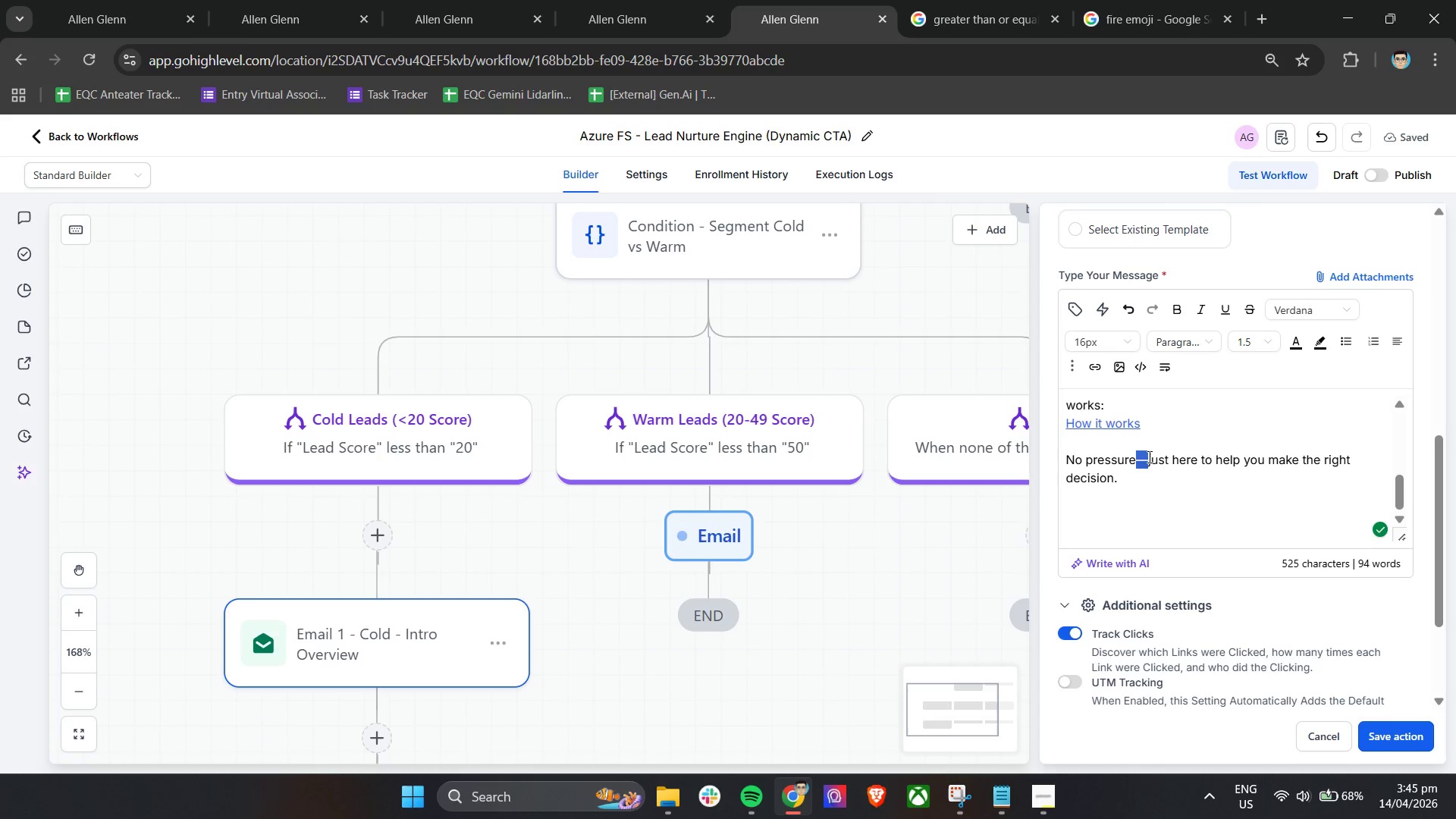 
key(Control+ControlLeft)
 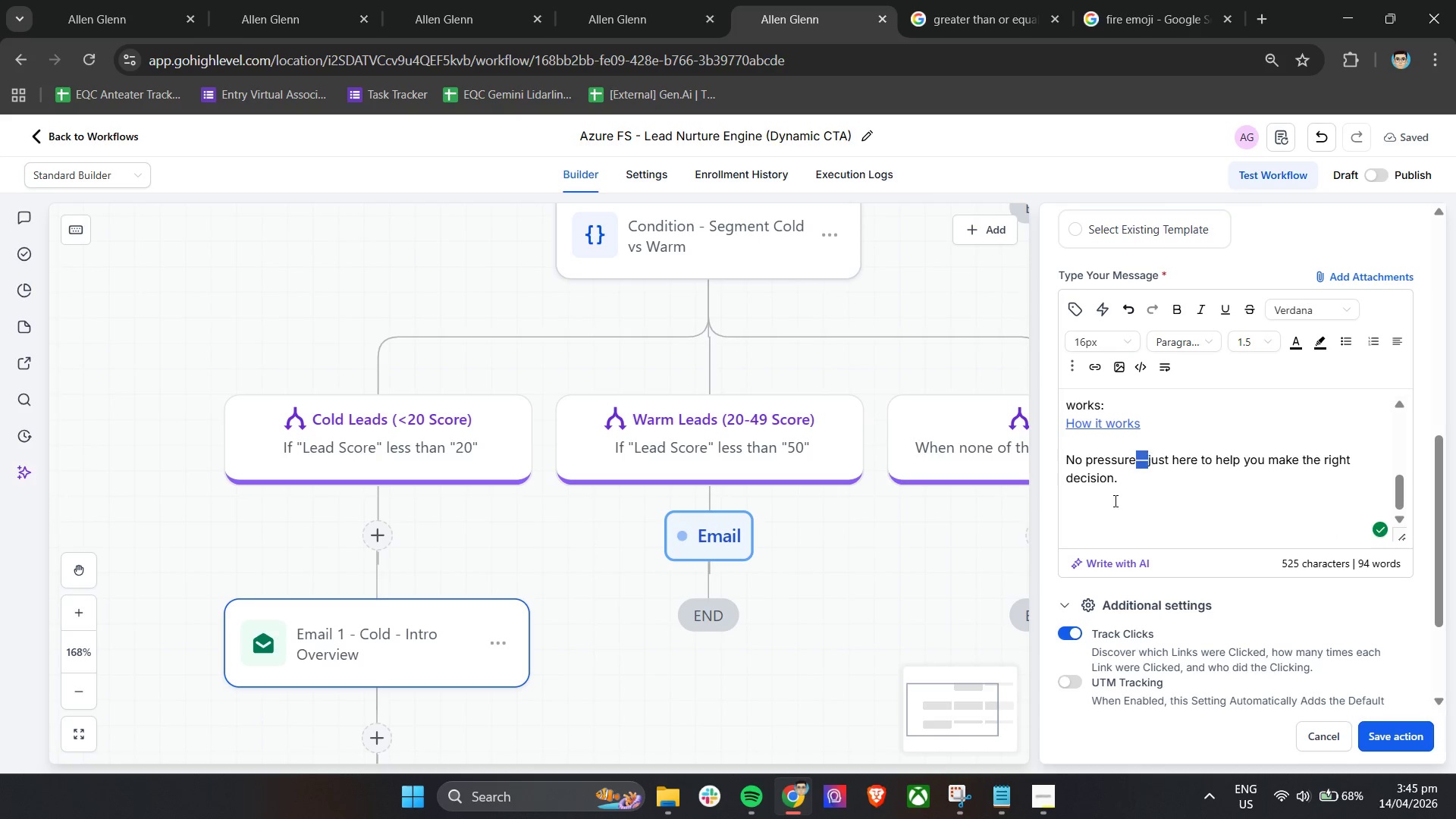 
key(Control+C)
 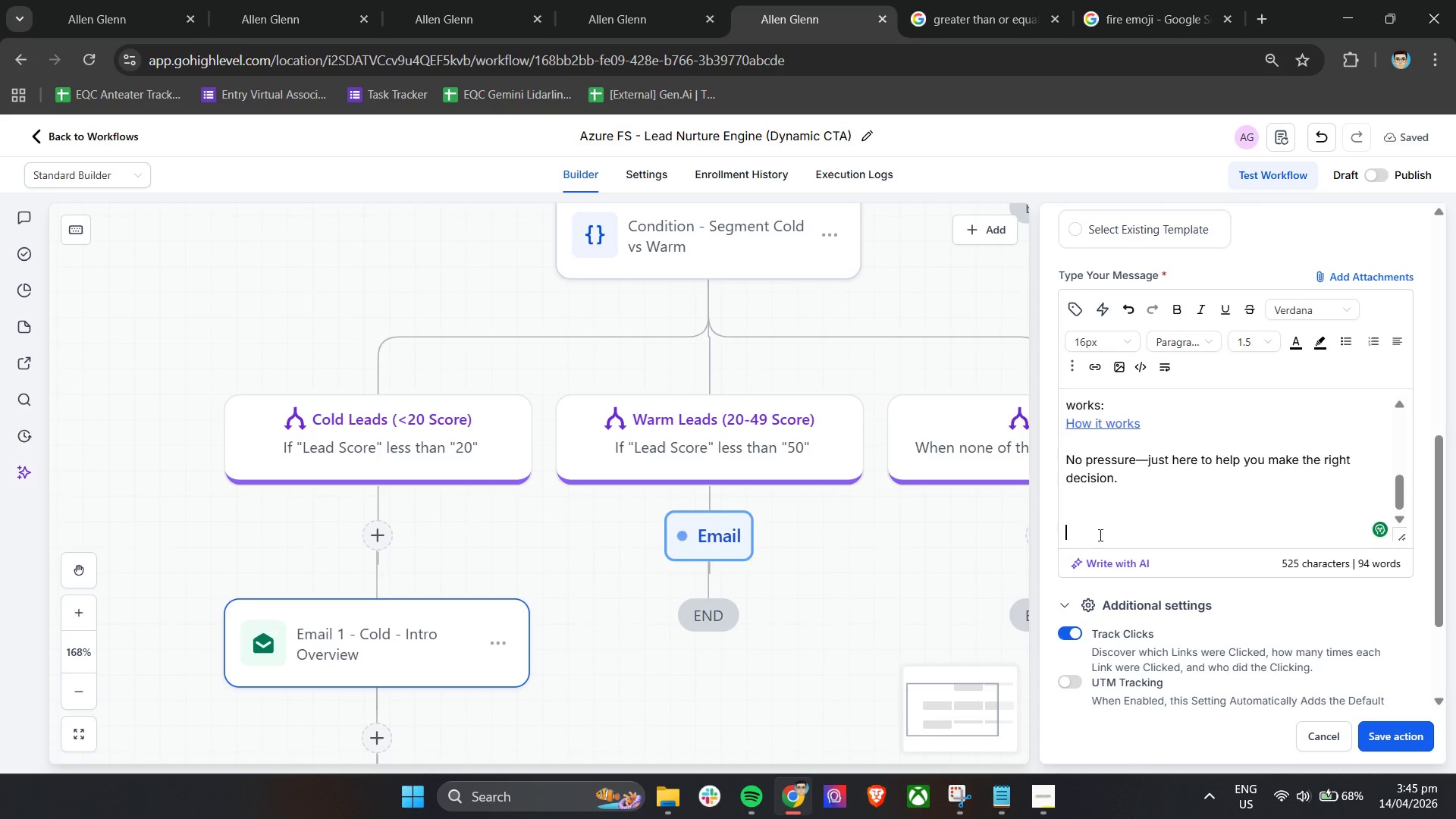 
key(Control+V)
 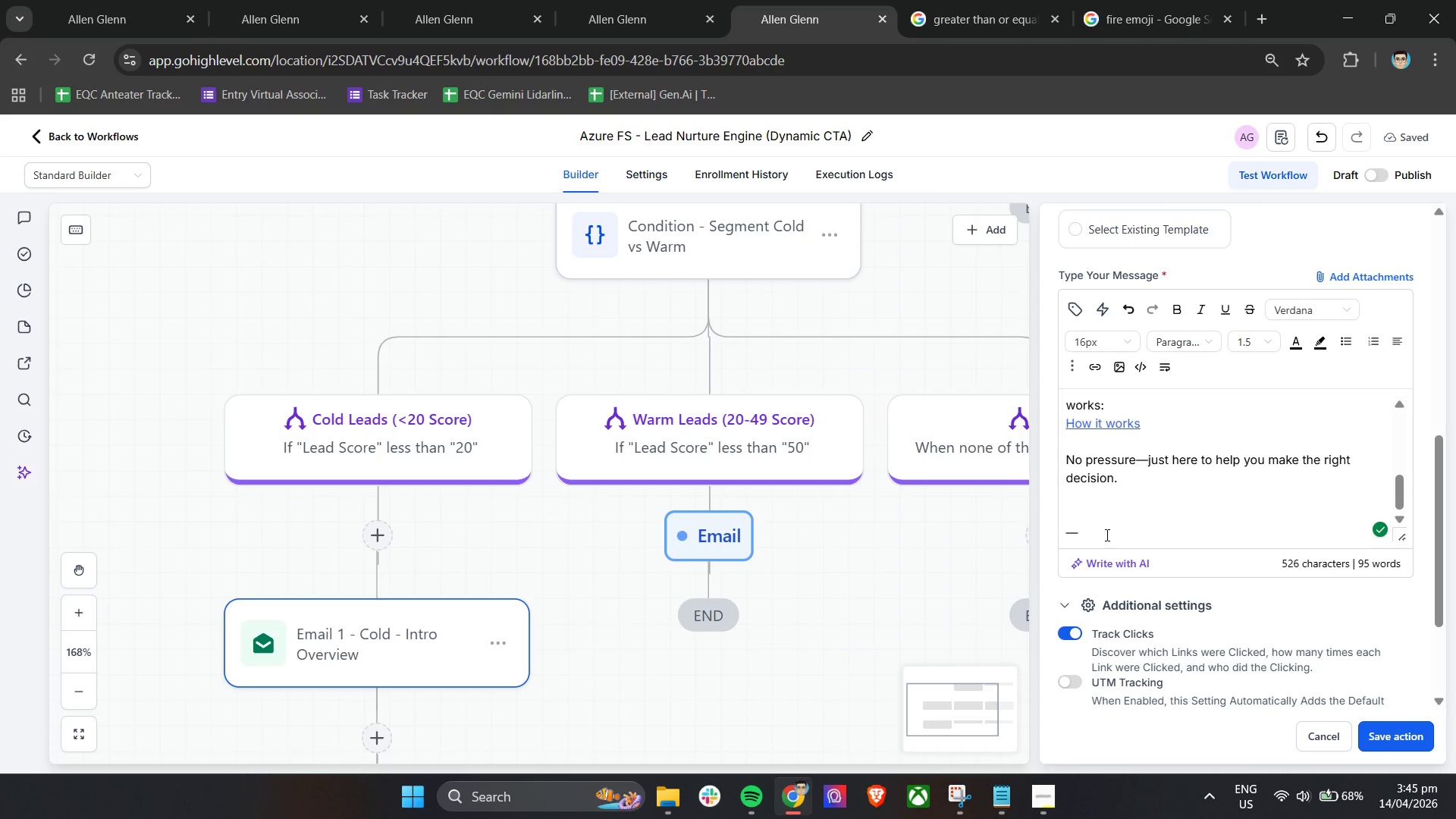 
key(Enter)
 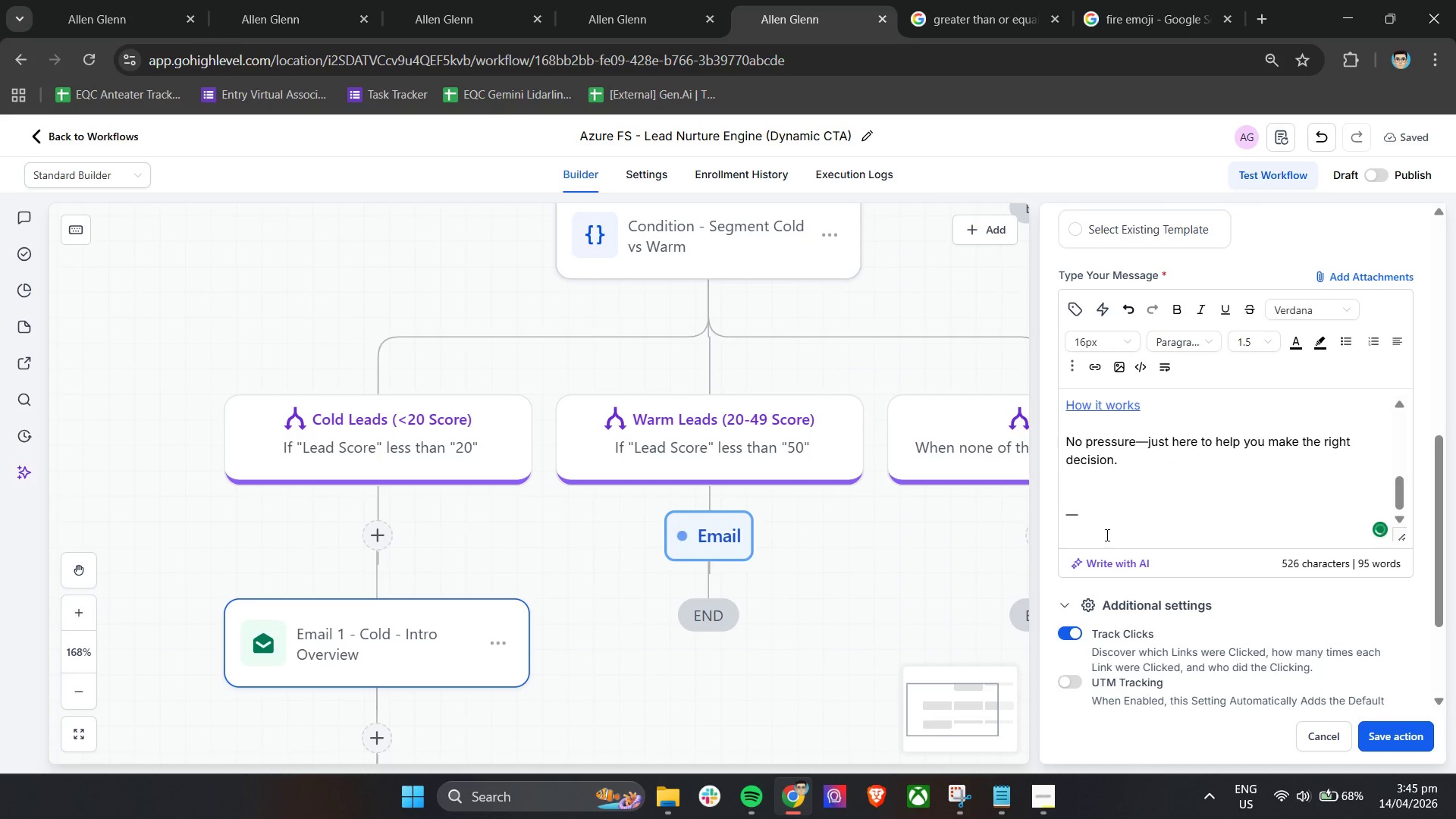 
type(Azzur)
key(Backspace)
key(Backspace)
key(Backspace)
type(ure FLow)
key(Backspace)
key(Backspace)
key(Backspace)
type(low Studio Team)
 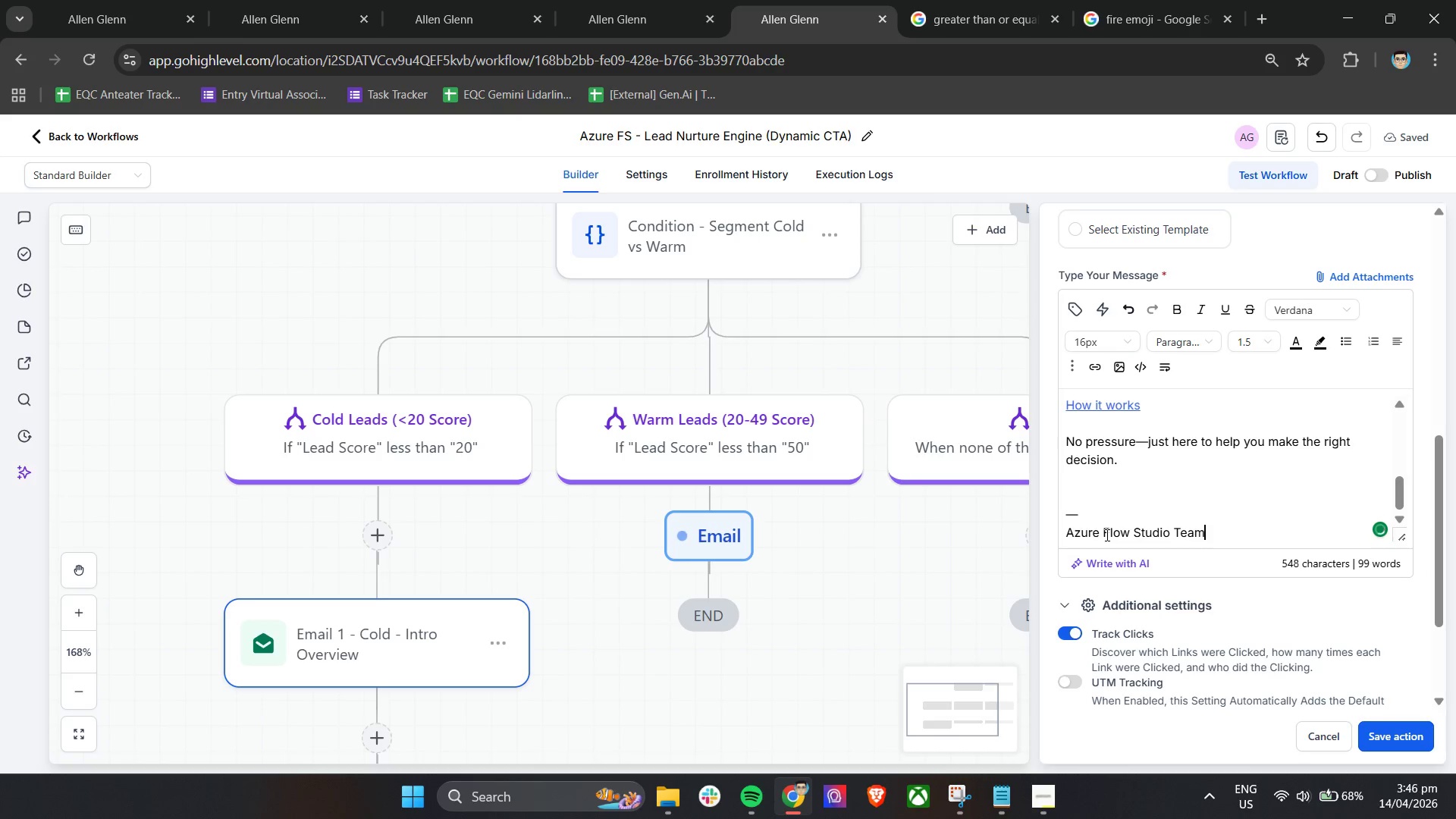 
left_click_drag(start_coordinate=[1399, 535], to_coordinate=[1398, 683])
 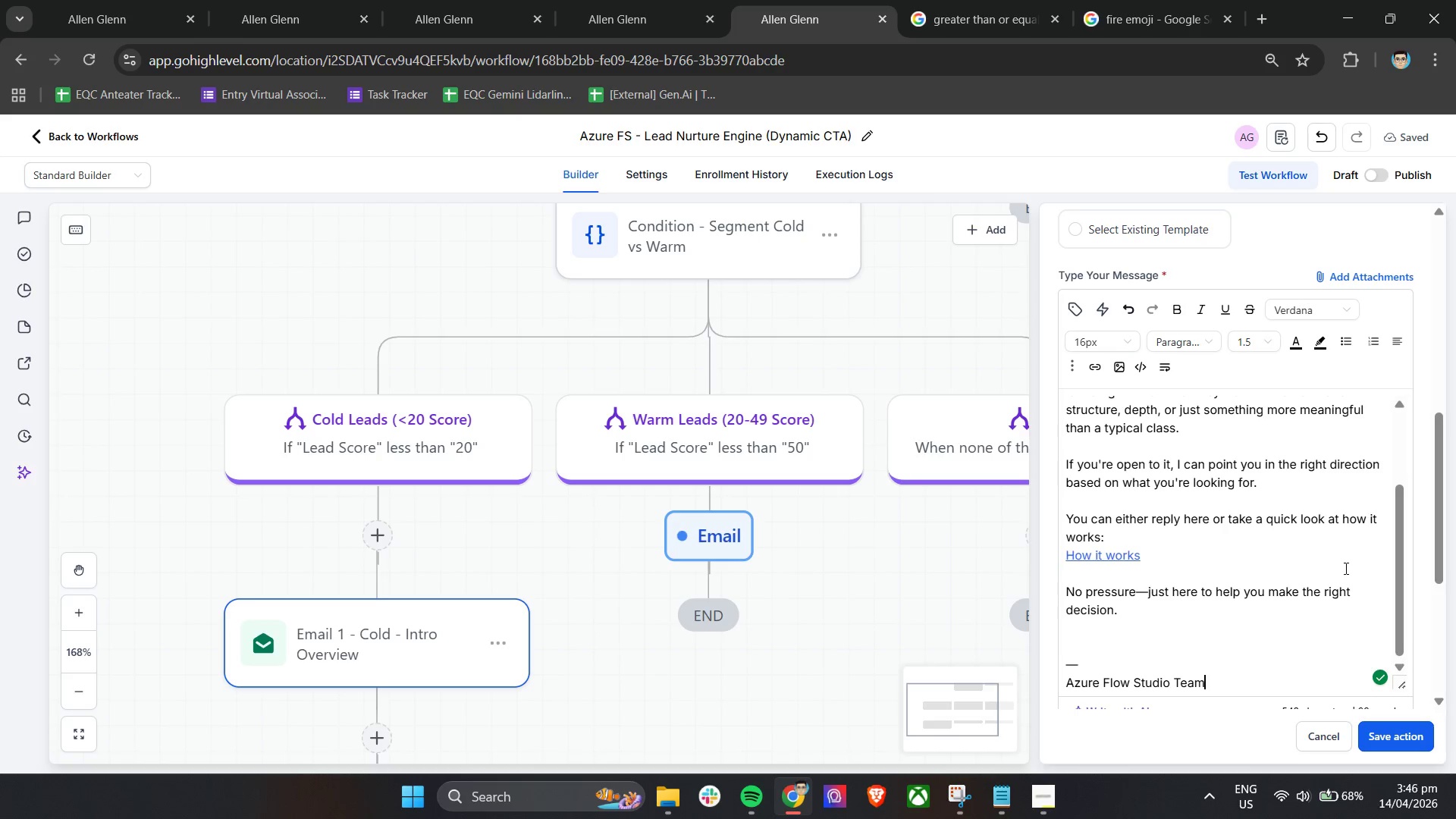 
scroll: coordinate [1354, 499], scroll_direction: down, amount: 7.0
 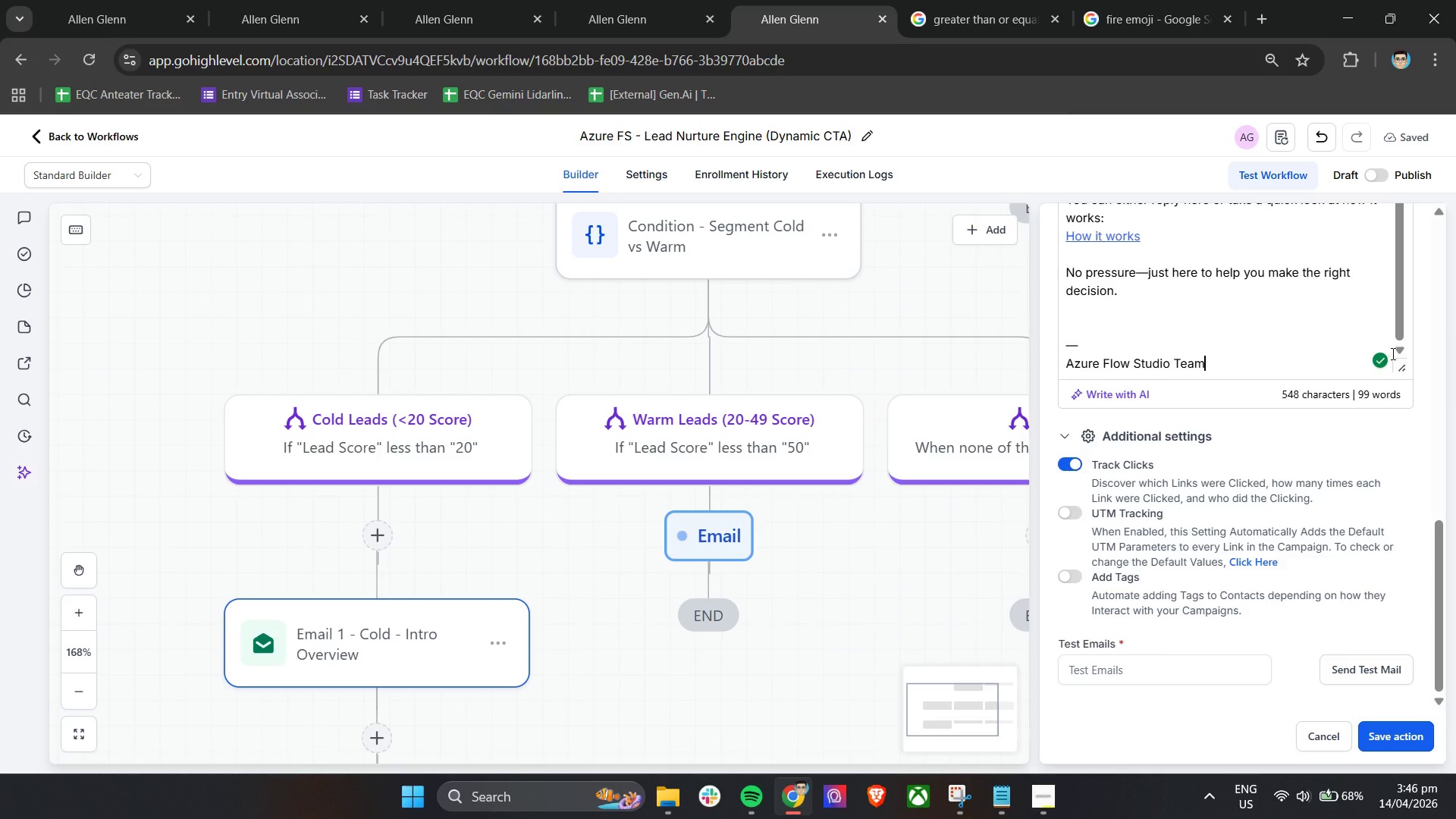 
left_click_drag(start_coordinate=[1406, 366], to_coordinate=[1405, 494])
 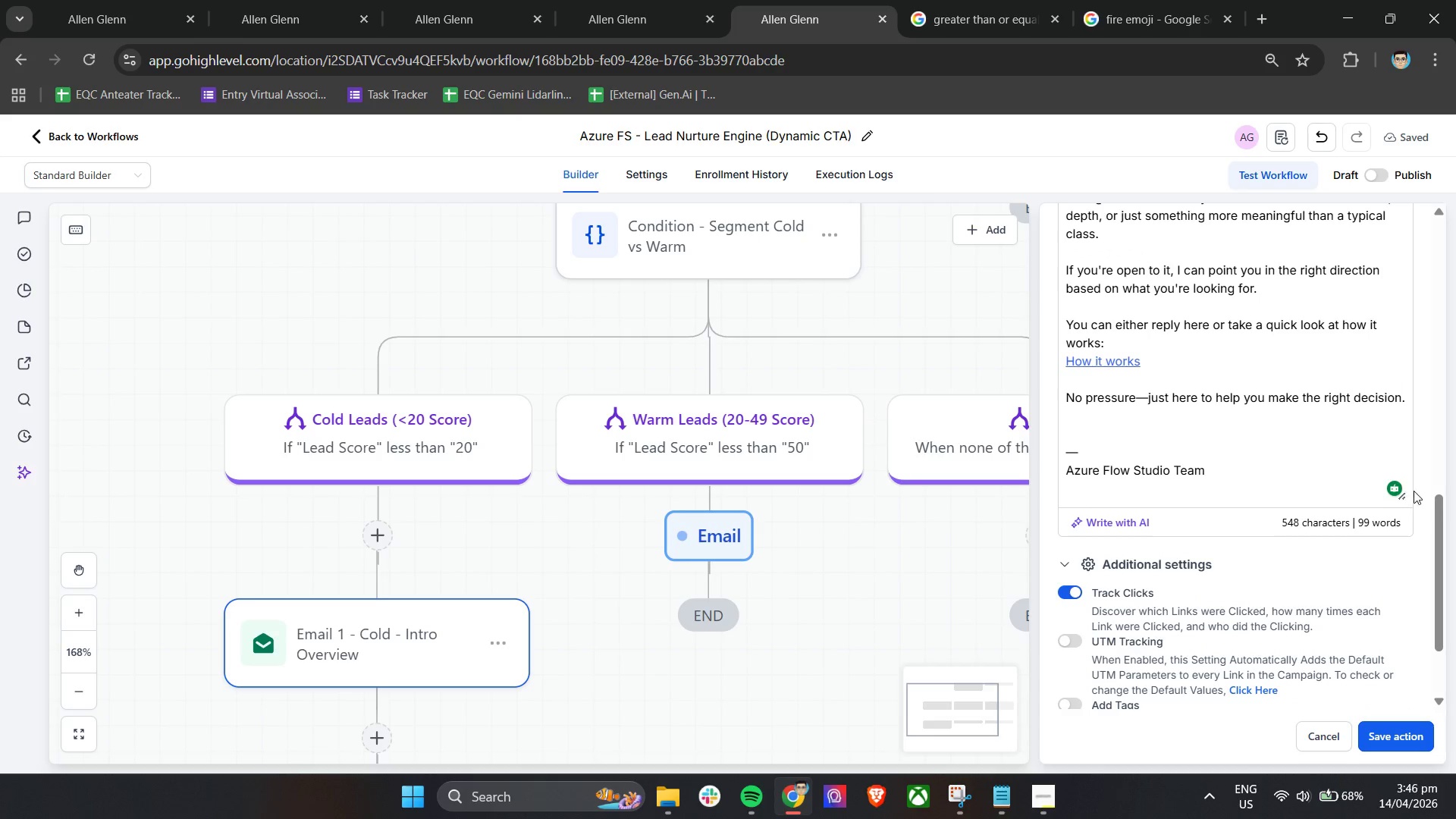 
scroll: coordinate [1423, 486], scroll_direction: up, amount: 14.0
 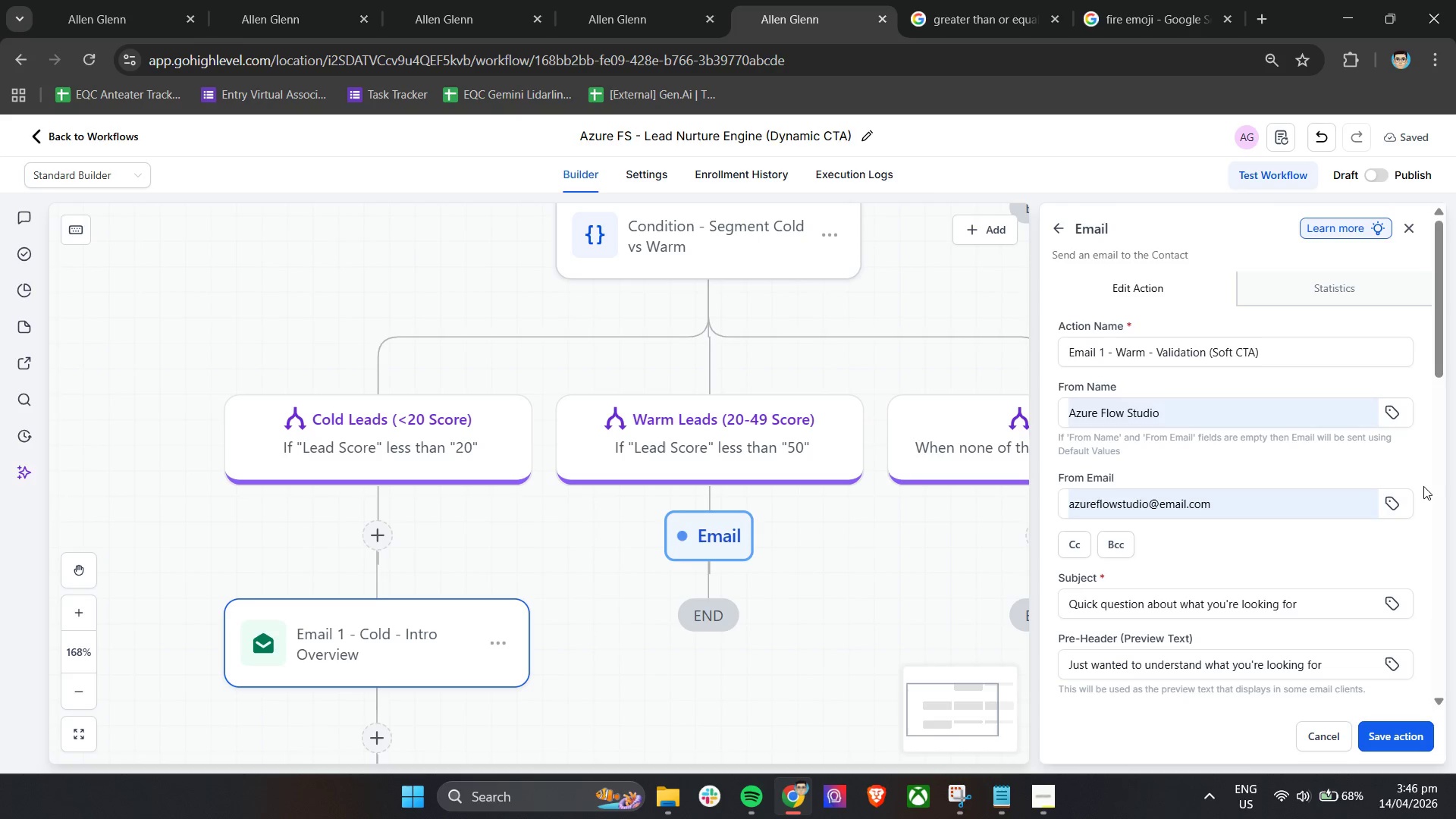 
wait(19.99)
 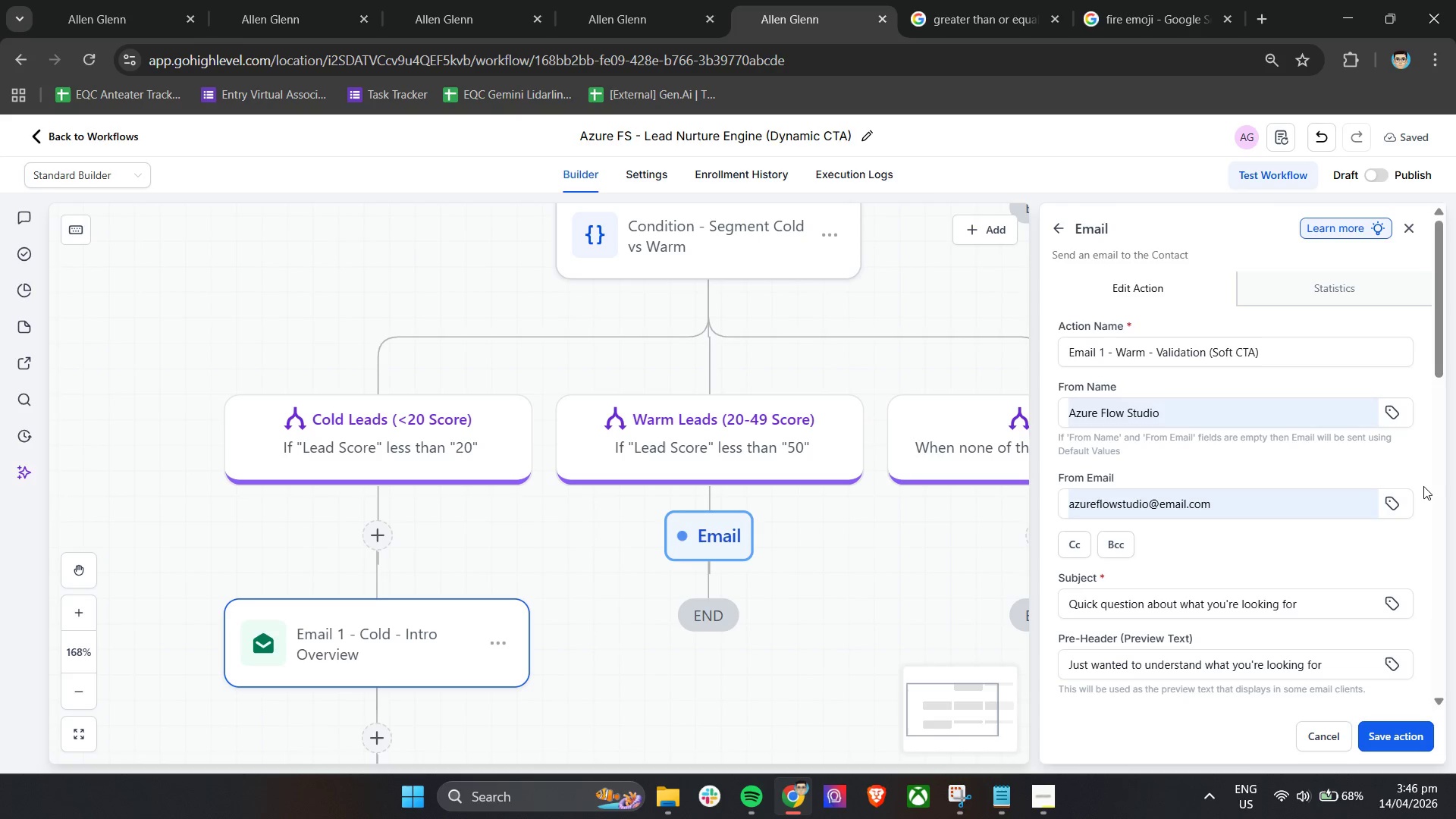 
scroll: coordinate [1279, 455], scroll_direction: down, amount: 12.0
 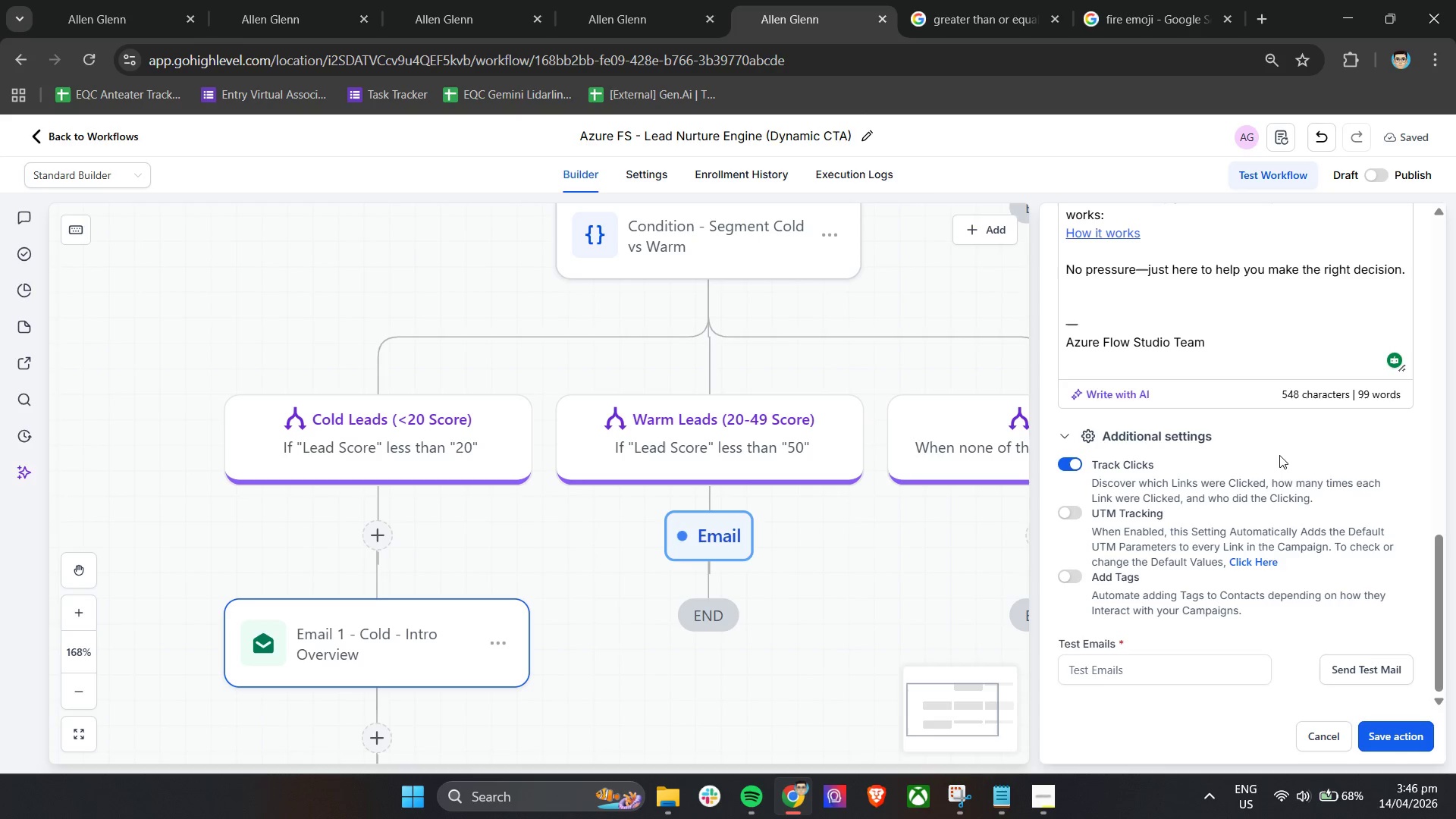 
wait(8.49)
 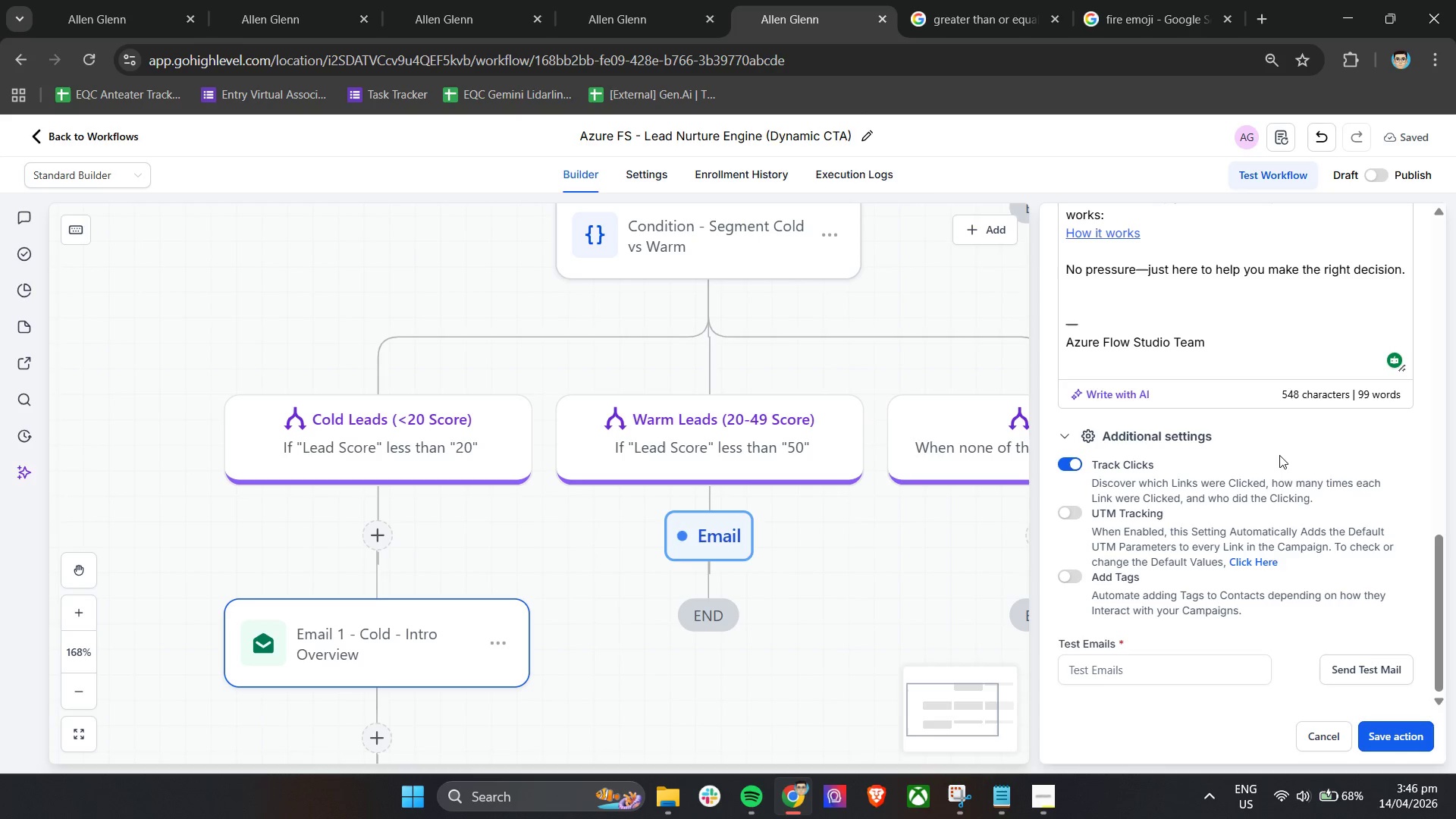 
scroll: coordinate [1278, 457], scroll_direction: down, amount: 5.0
 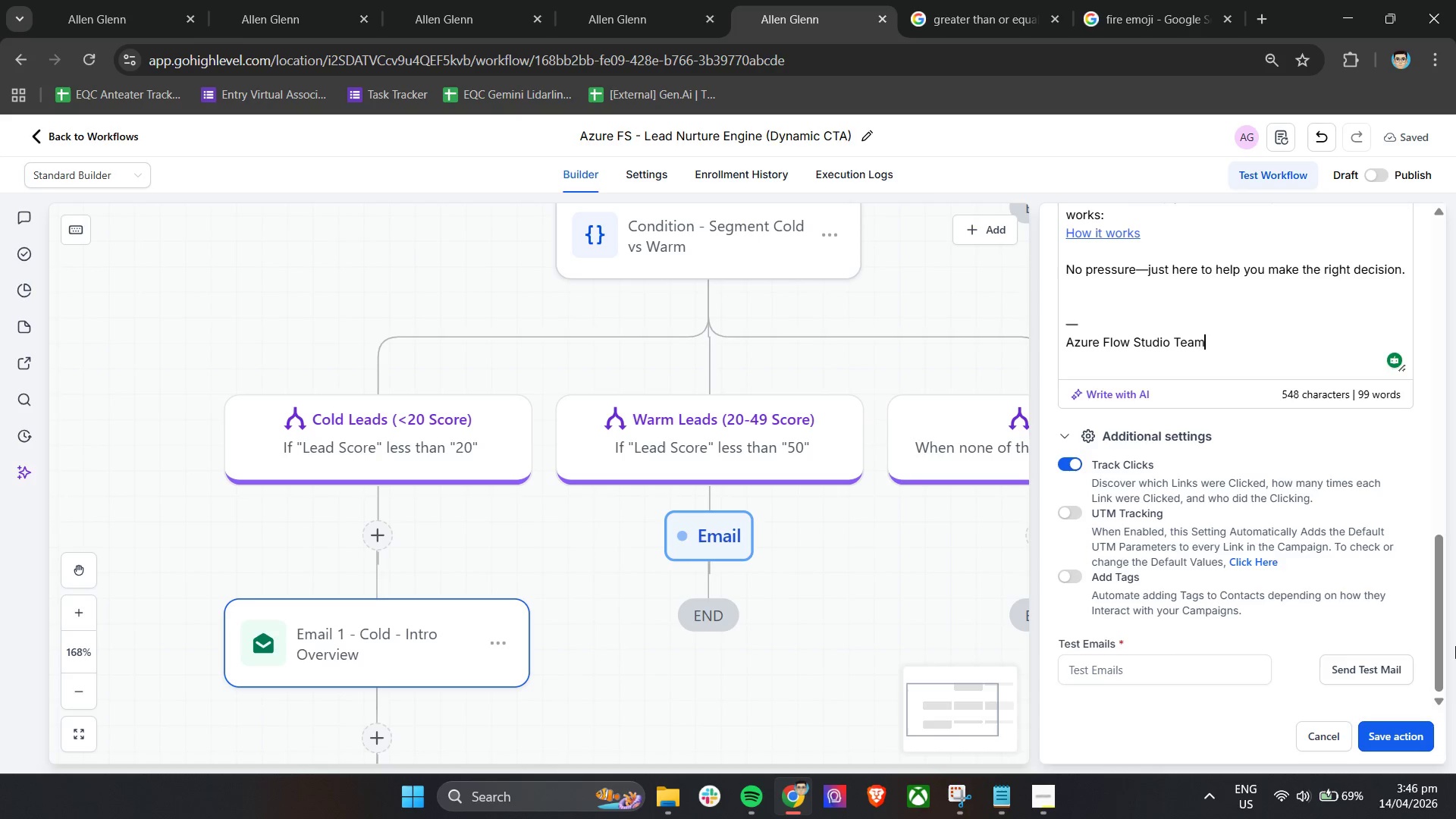 
wait(10.16)
 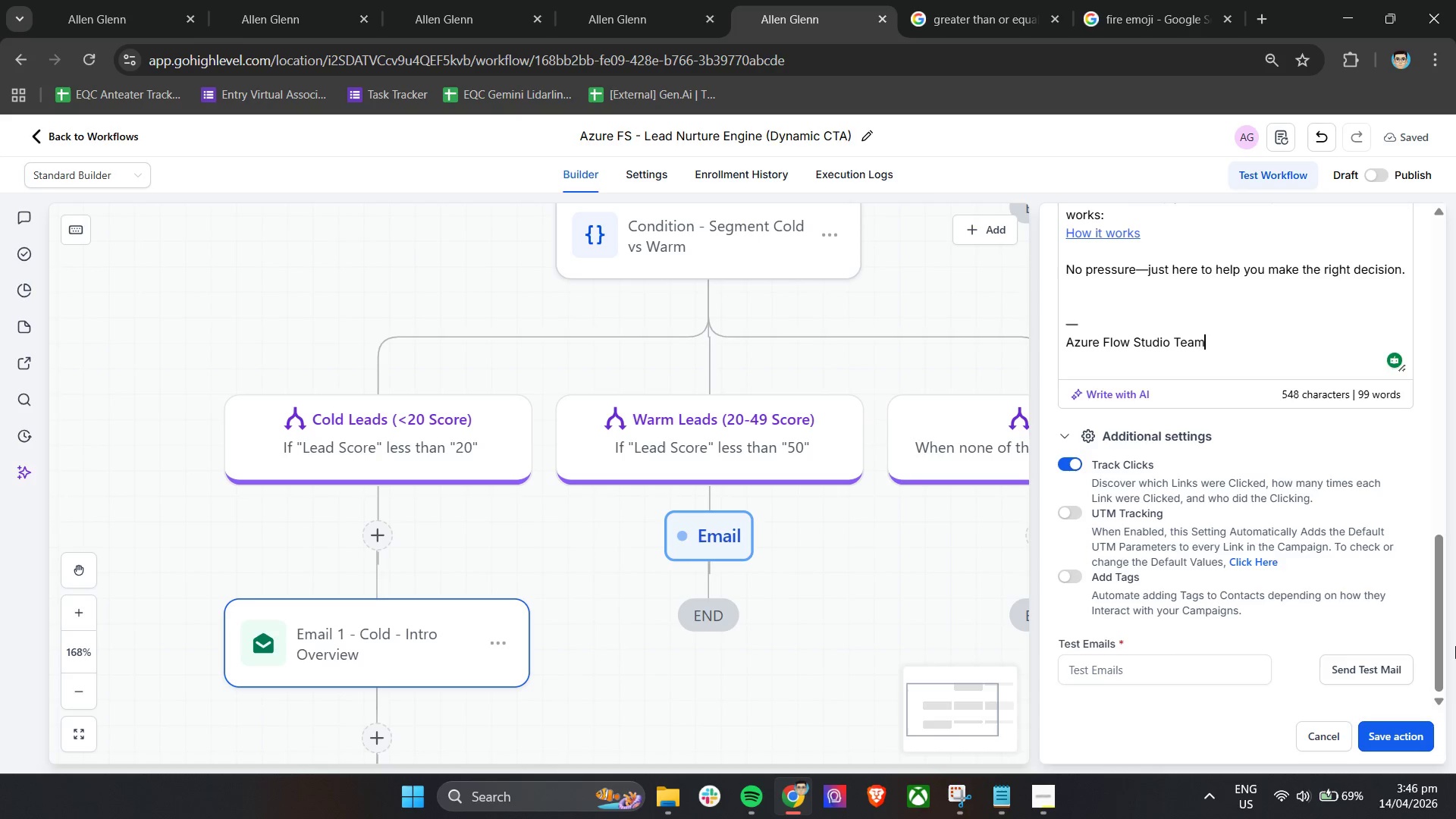 
scroll: coordinate [1192, 457], scroll_direction: up, amount: 3.0
 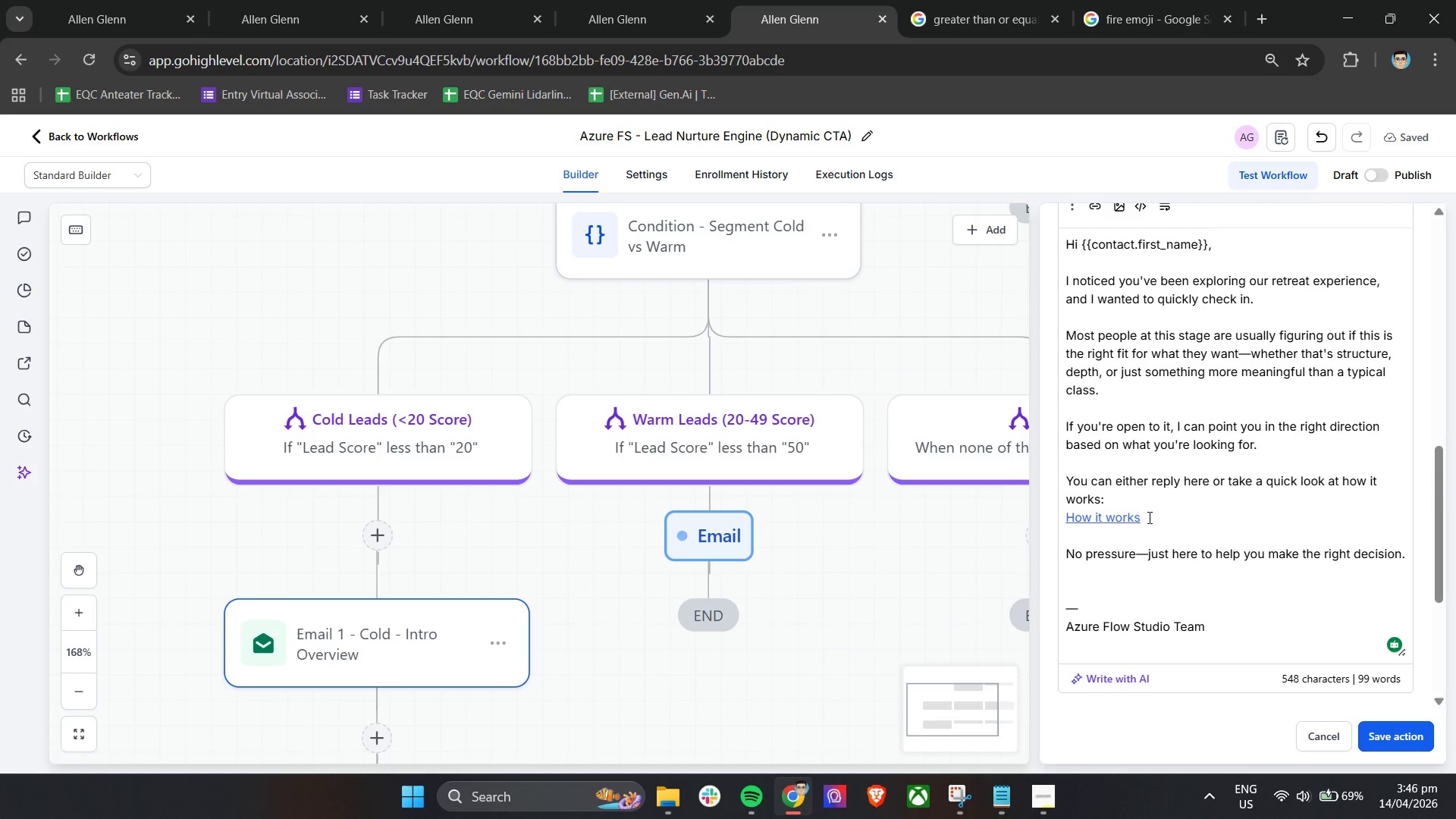 
left_click([1131, 517])
 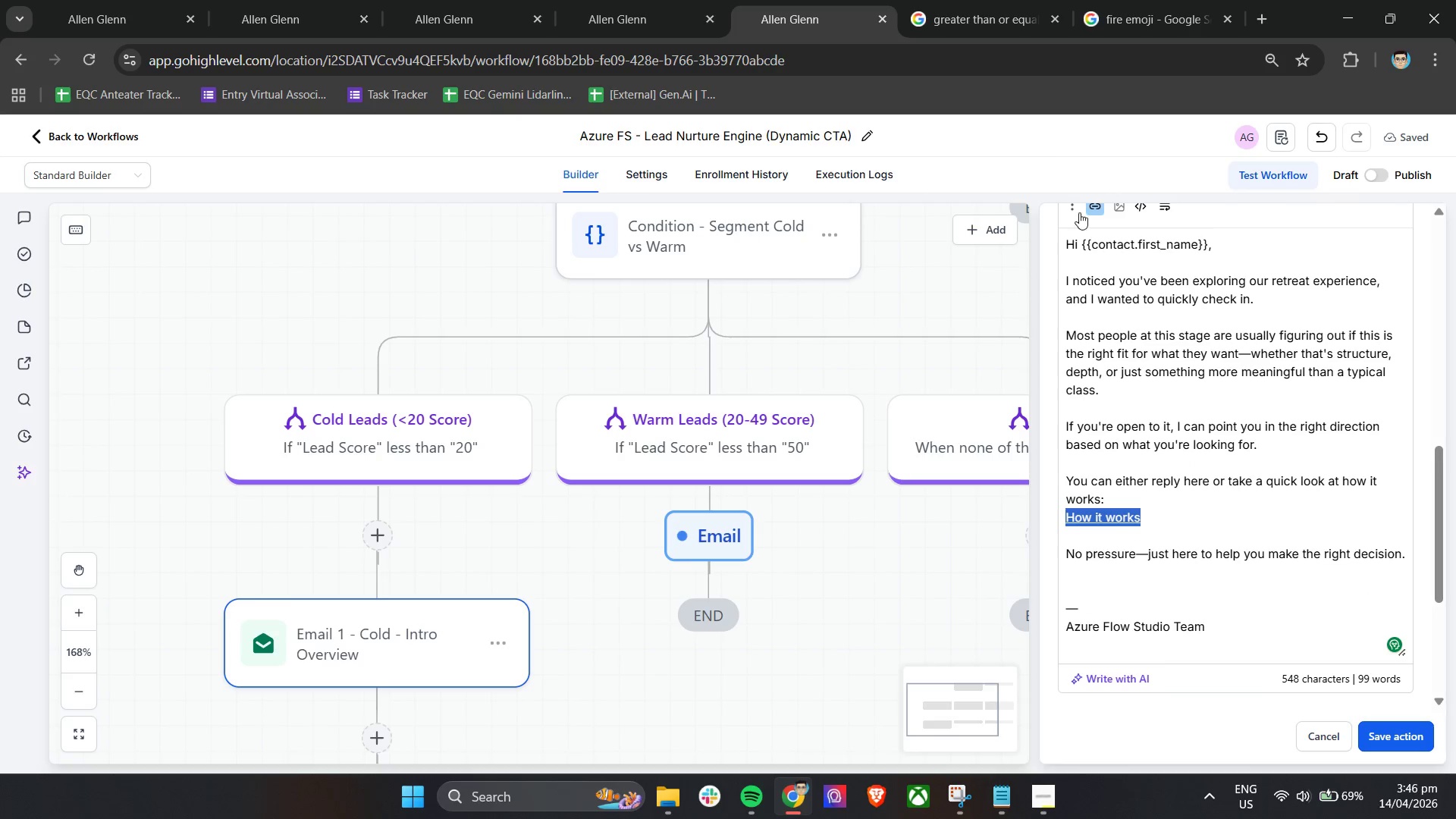 
left_click([1092, 212])
 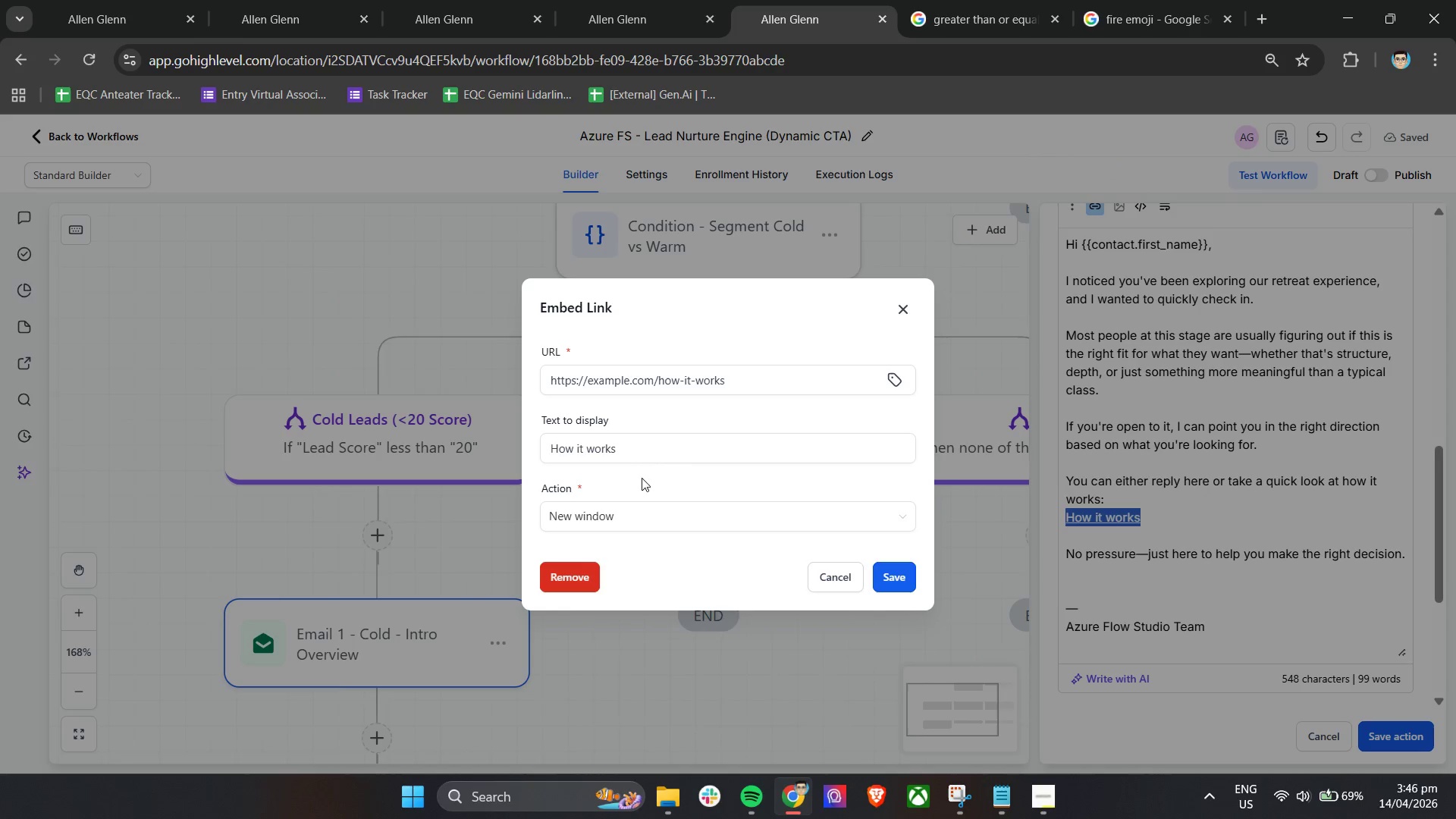 
left_click_drag(start_coordinate=[651, 456], to_coordinate=[533, 453])
 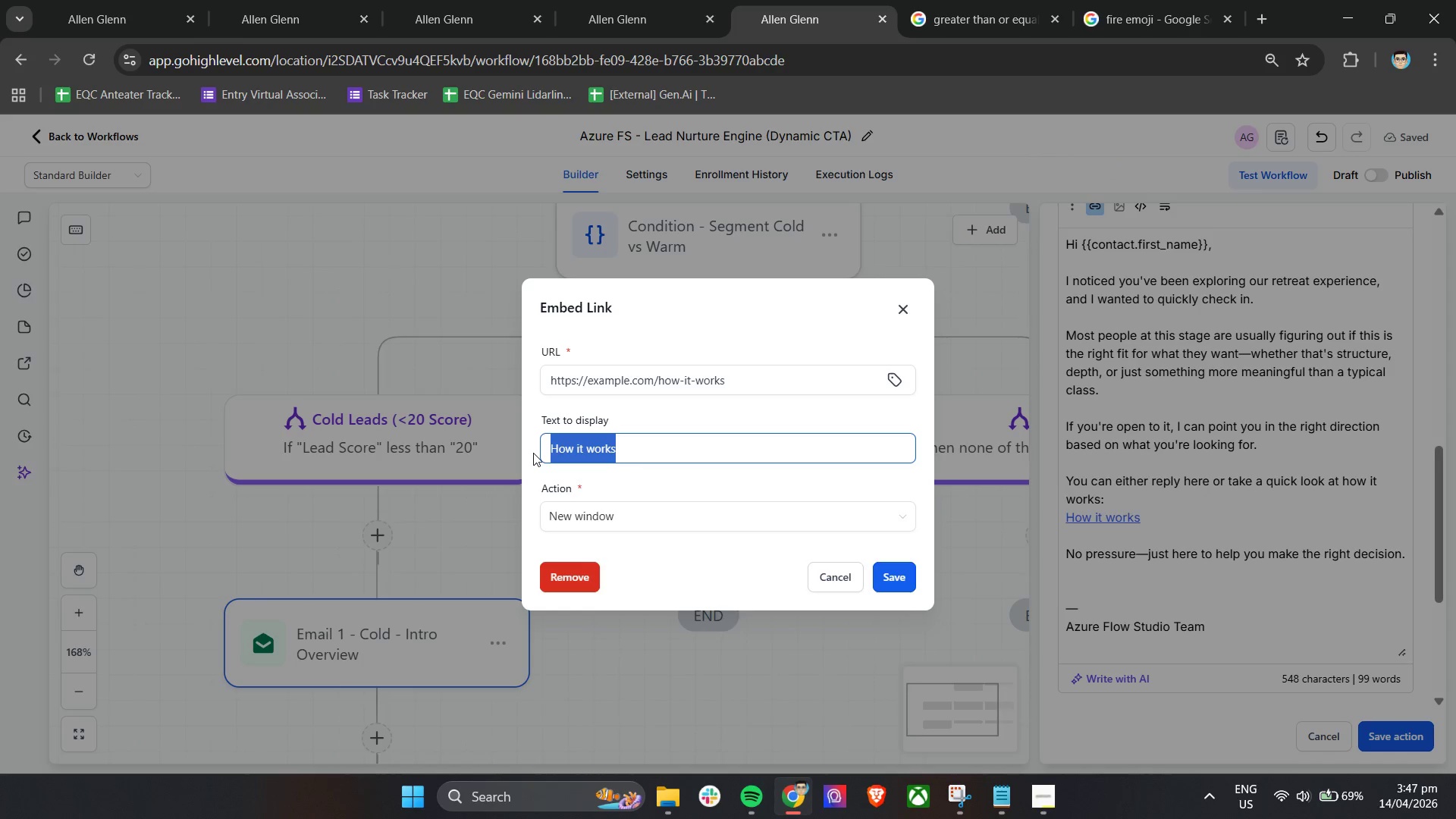 
type(See how the retreat works)
 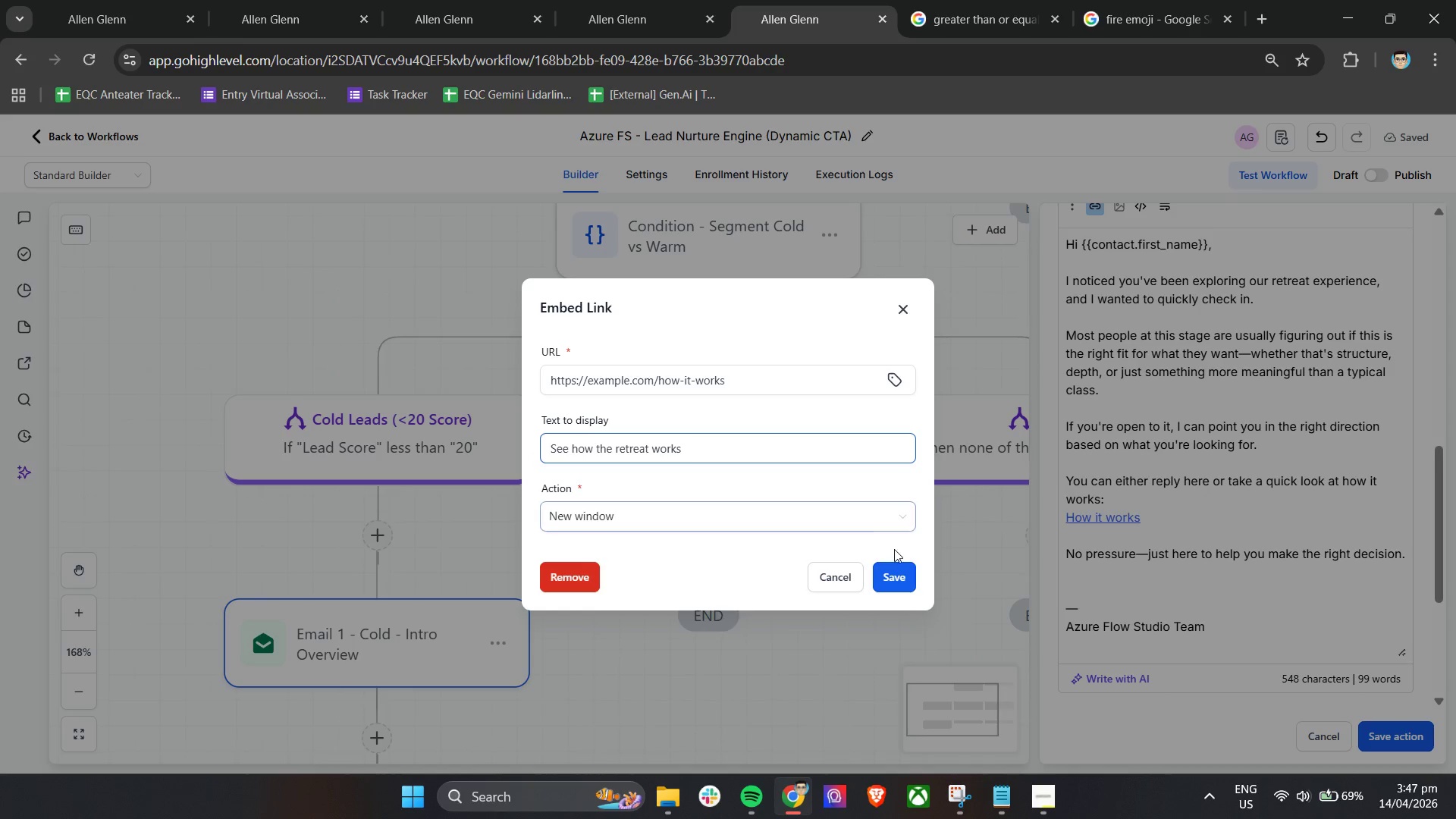 
left_click([894, 581])
 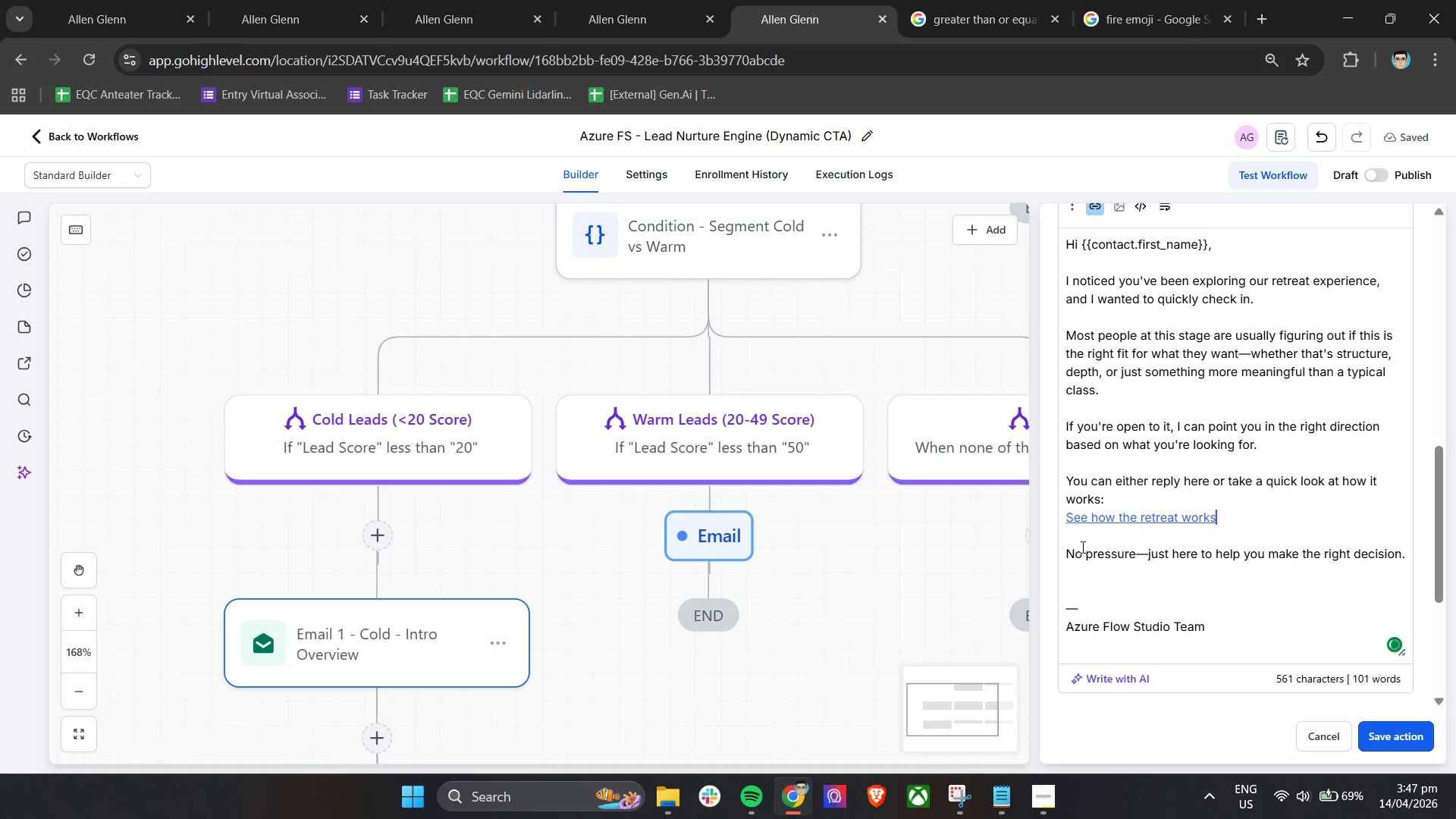 
wait(5.95)
 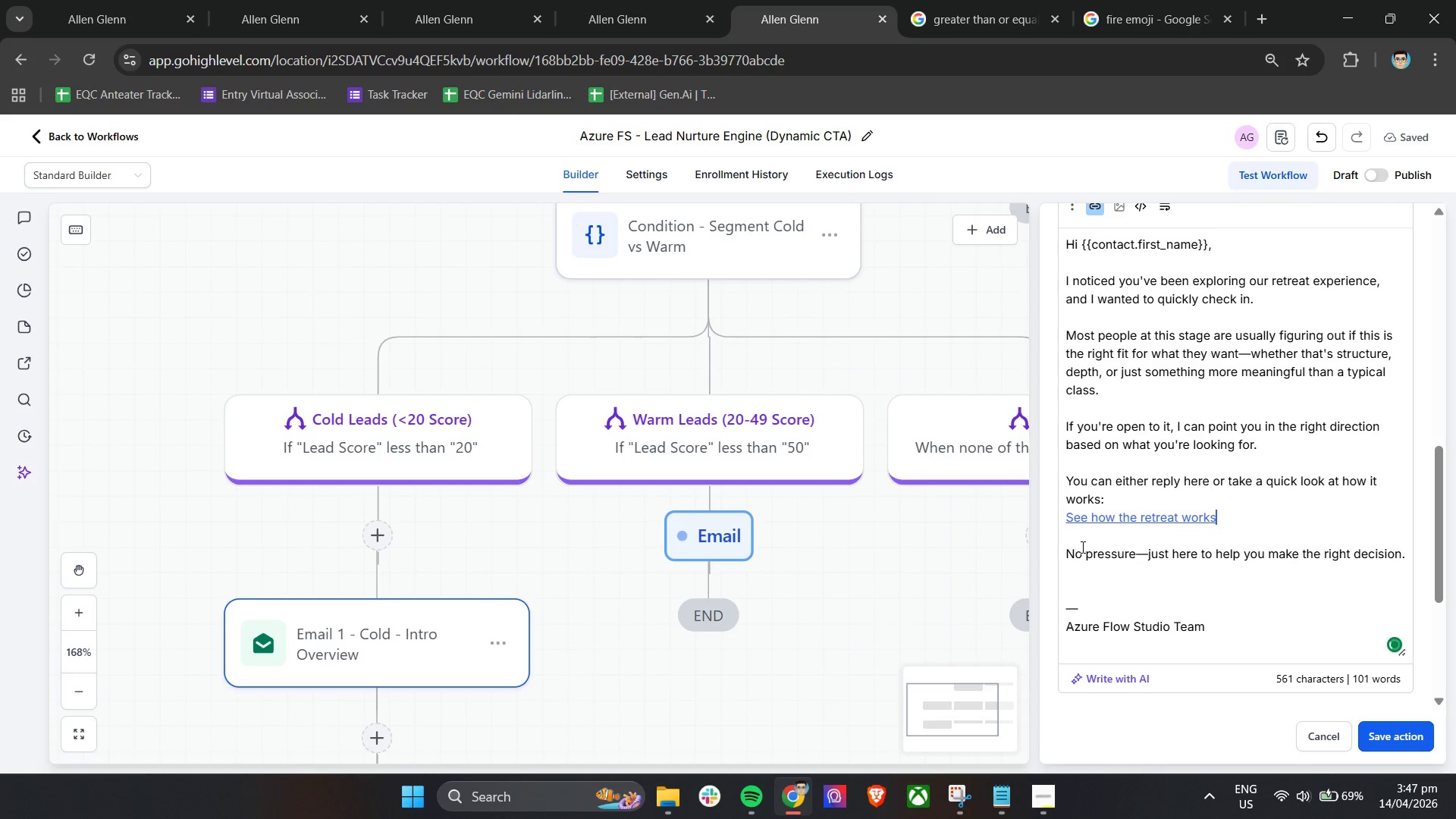 
left_click([1397, 737])
 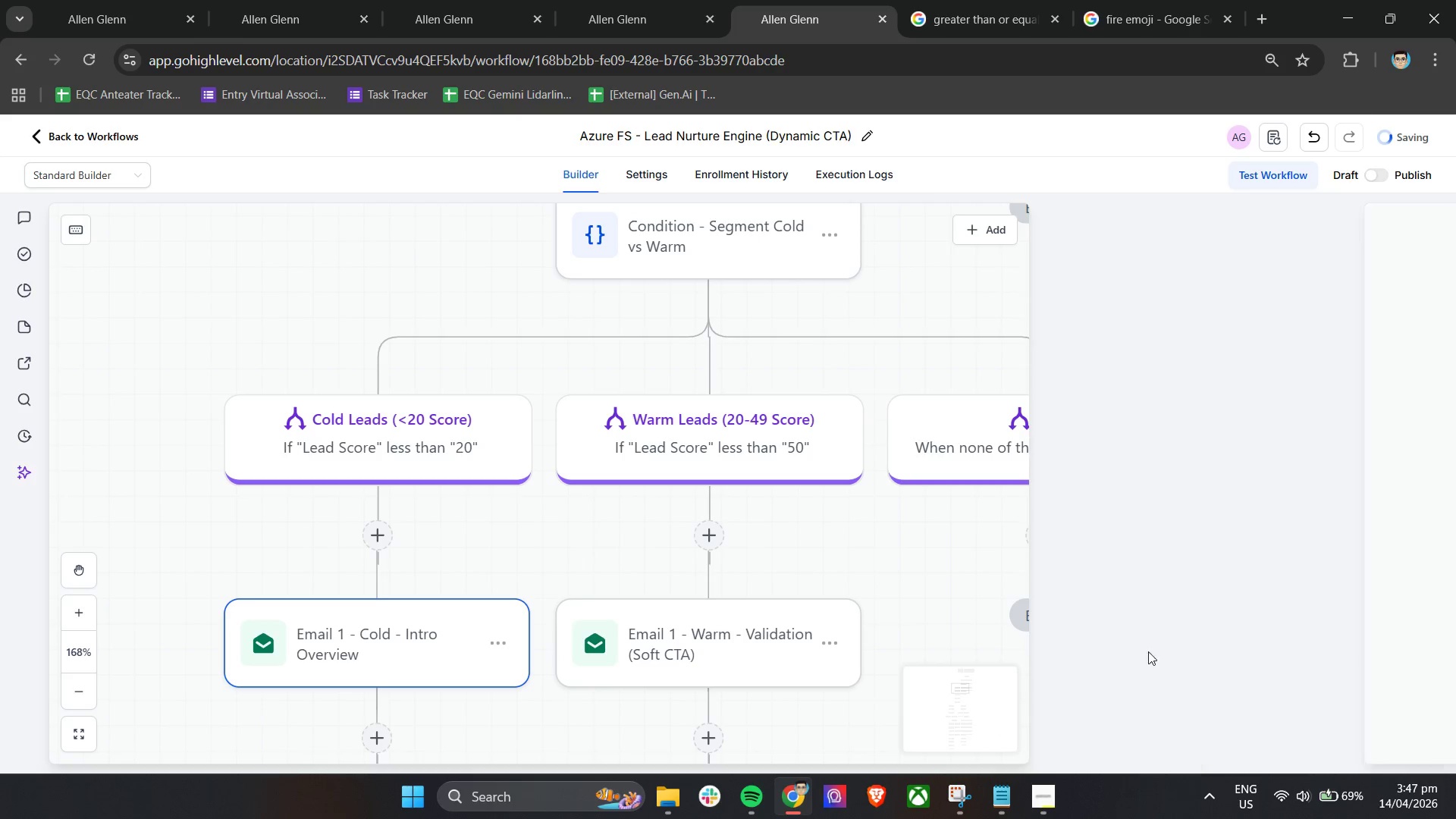 
scroll: coordinate [736, 565], scroll_direction: down, amount: 4.0
 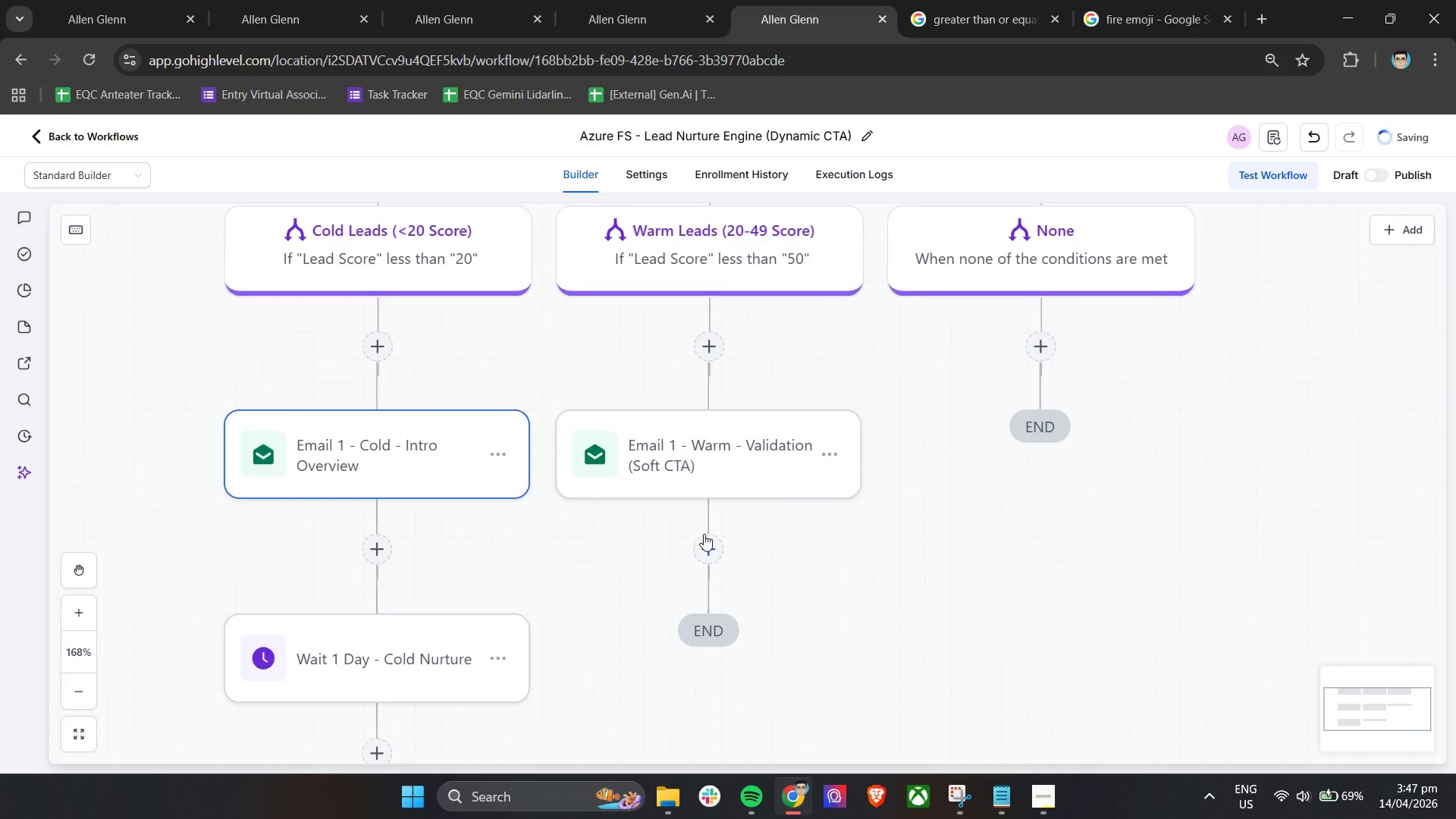 
double_click([707, 541])
 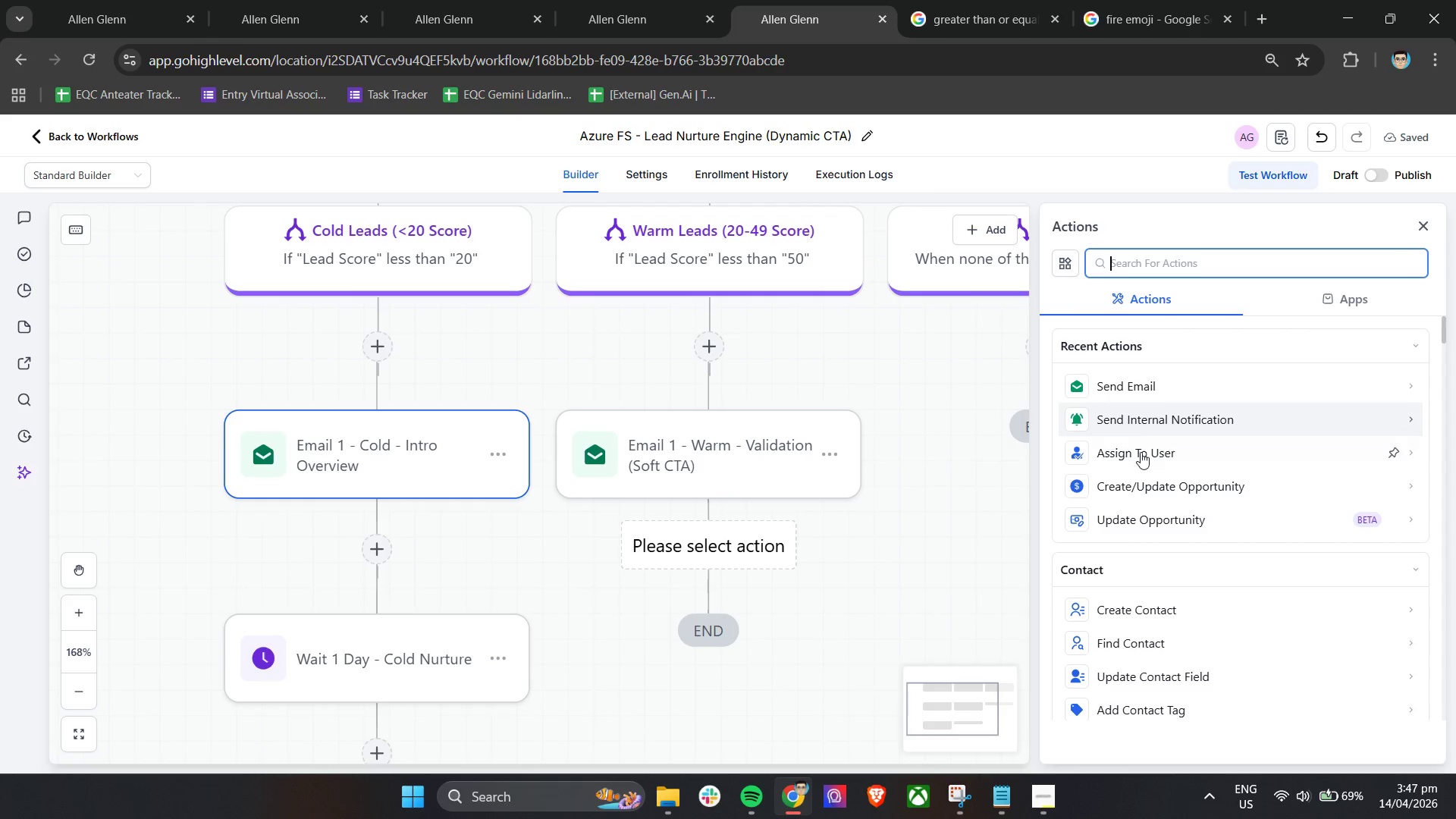 
type(wai)
 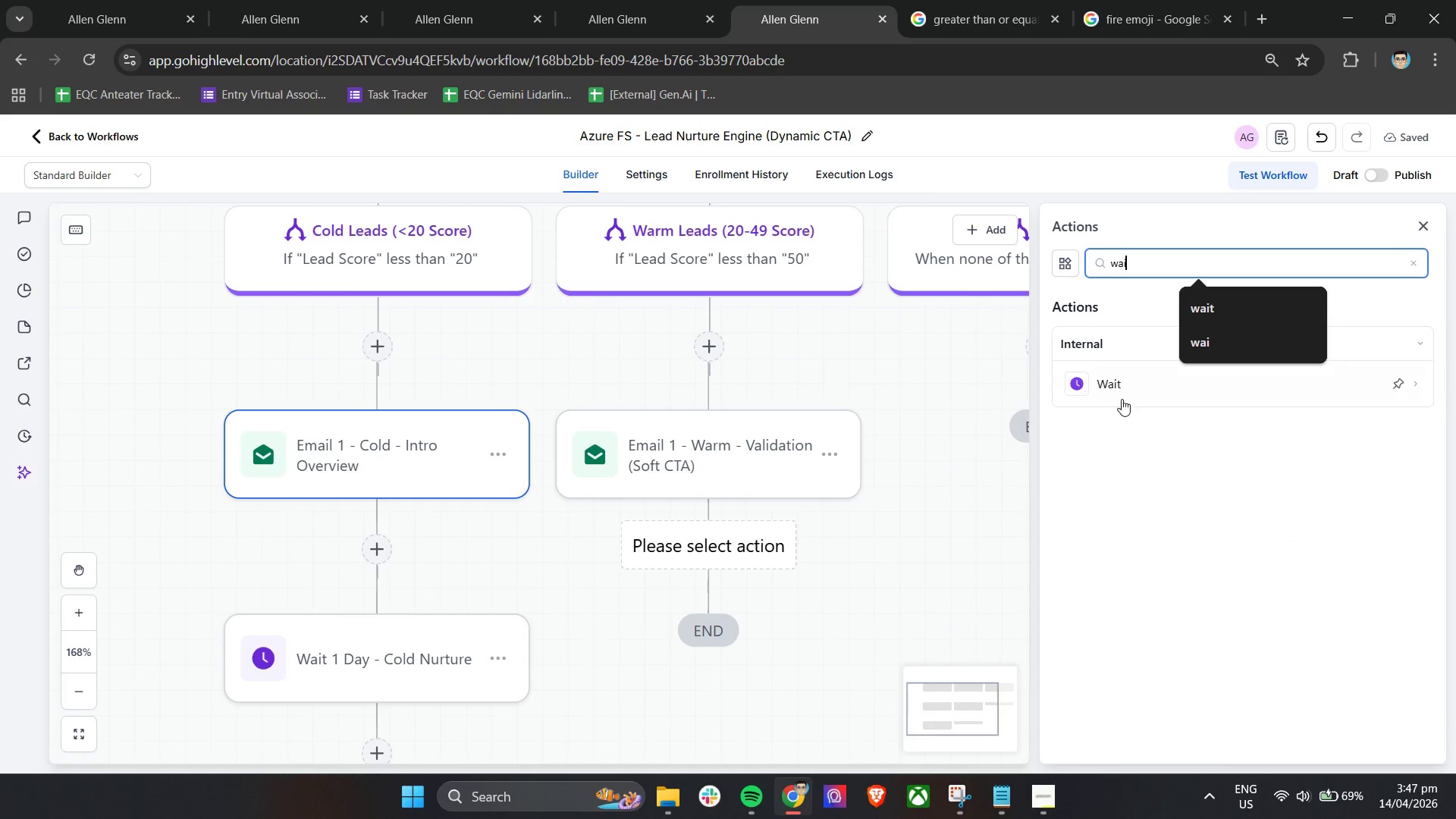 
left_click([1119, 398])
 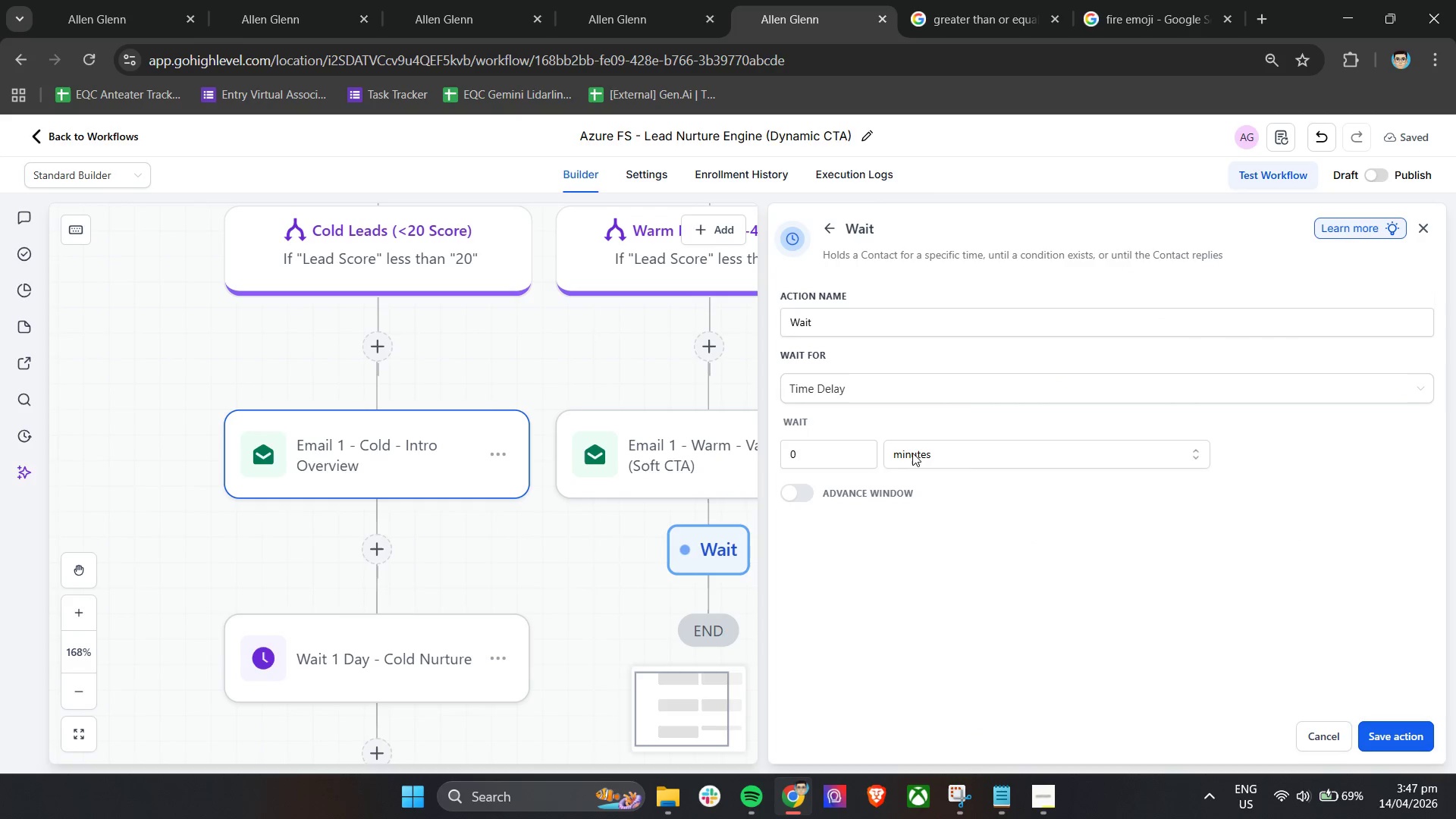 
left_click([922, 543])
 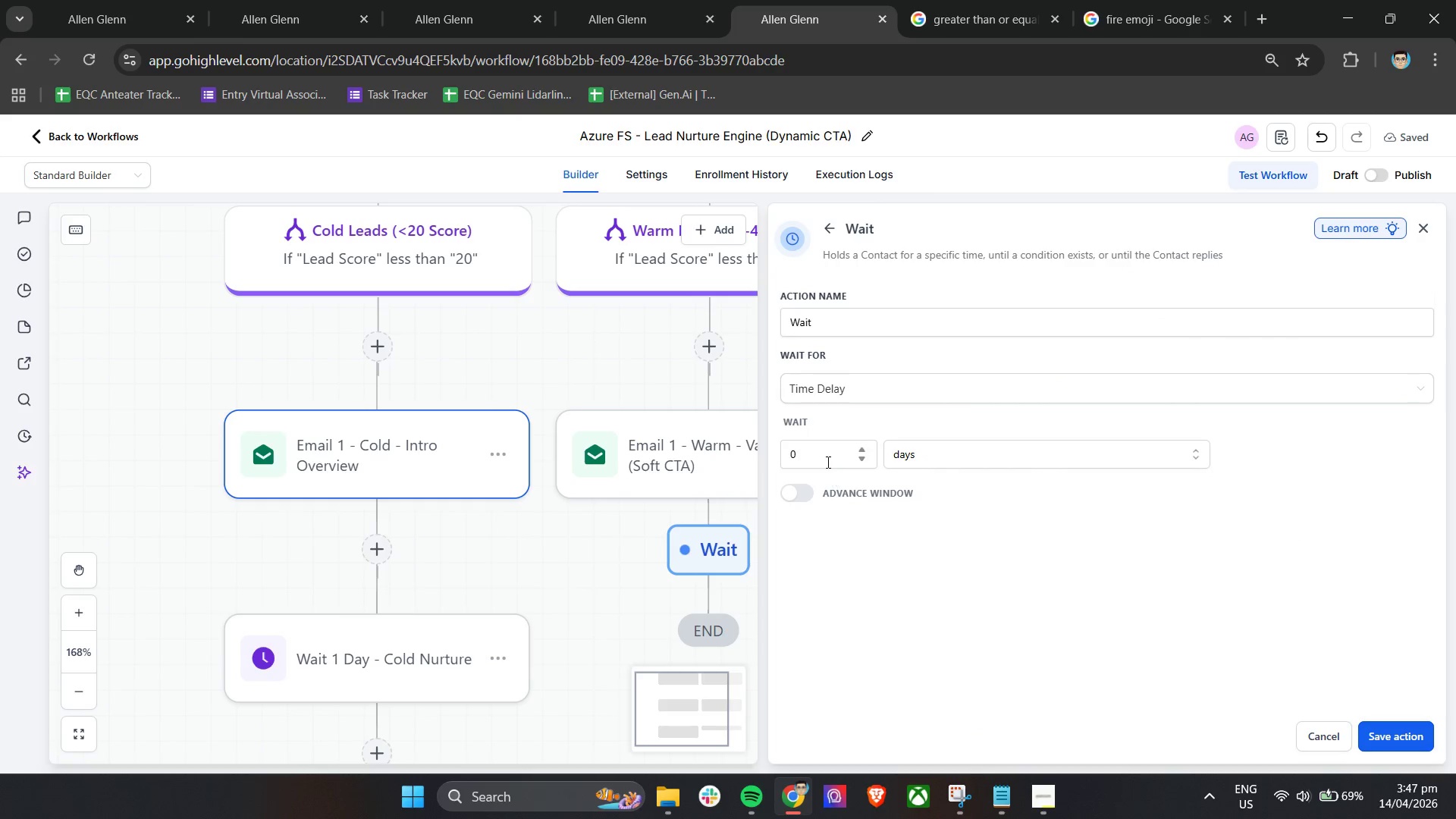 
left_click_drag(start_coordinate=[823, 458], to_coordinate=[779, 458])
 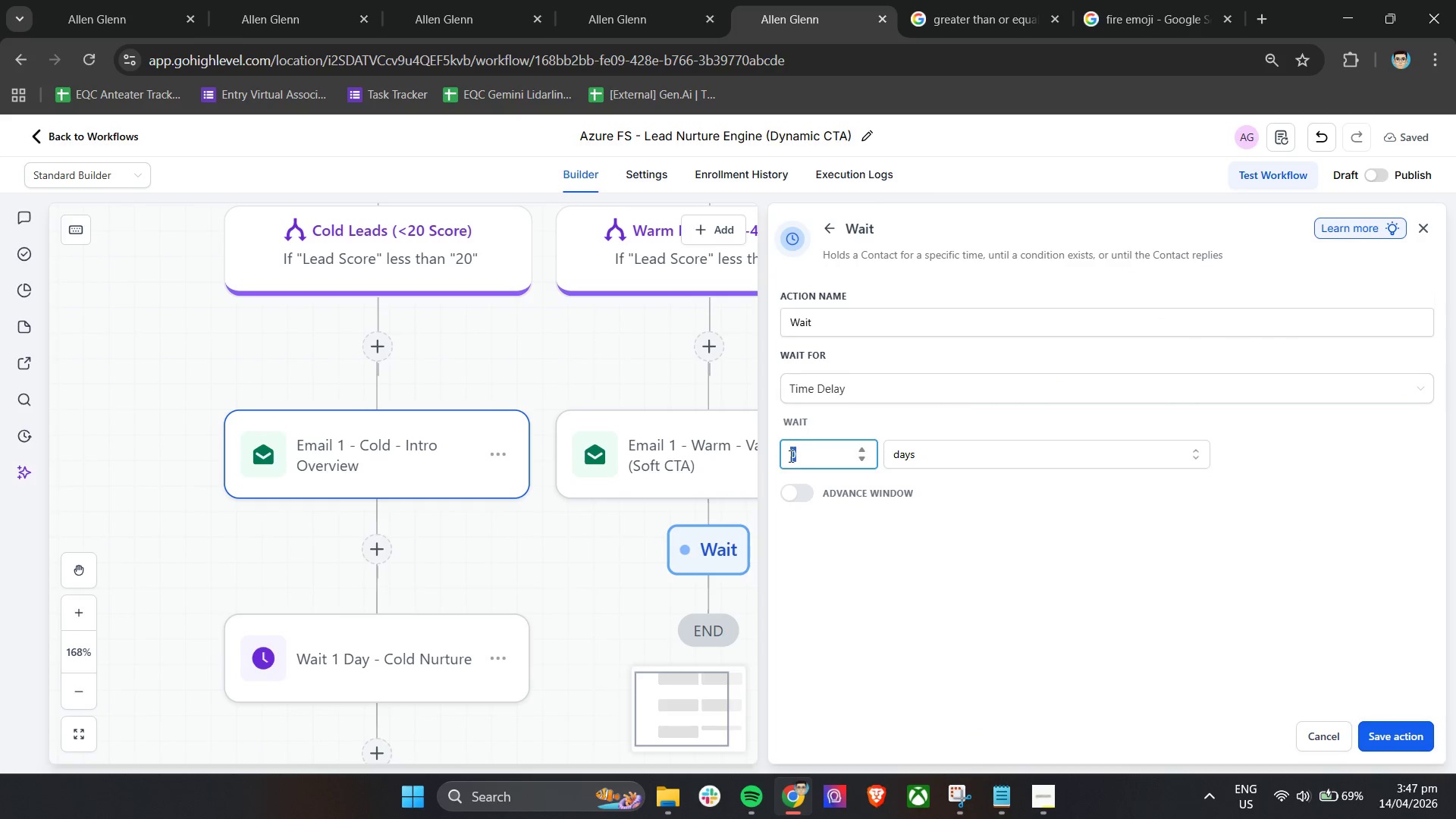 
key(1)
 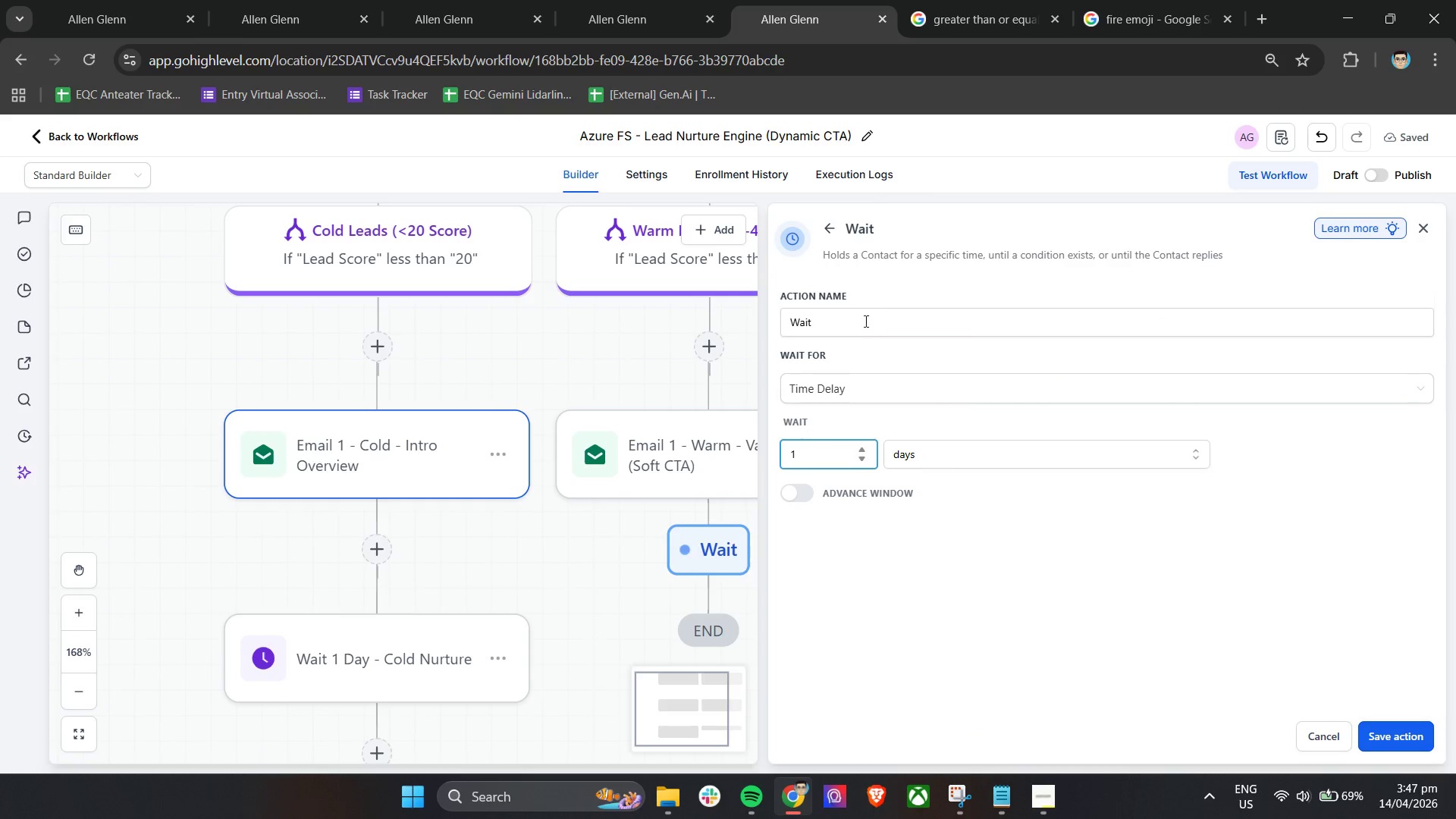 
left_click([864, 322])
 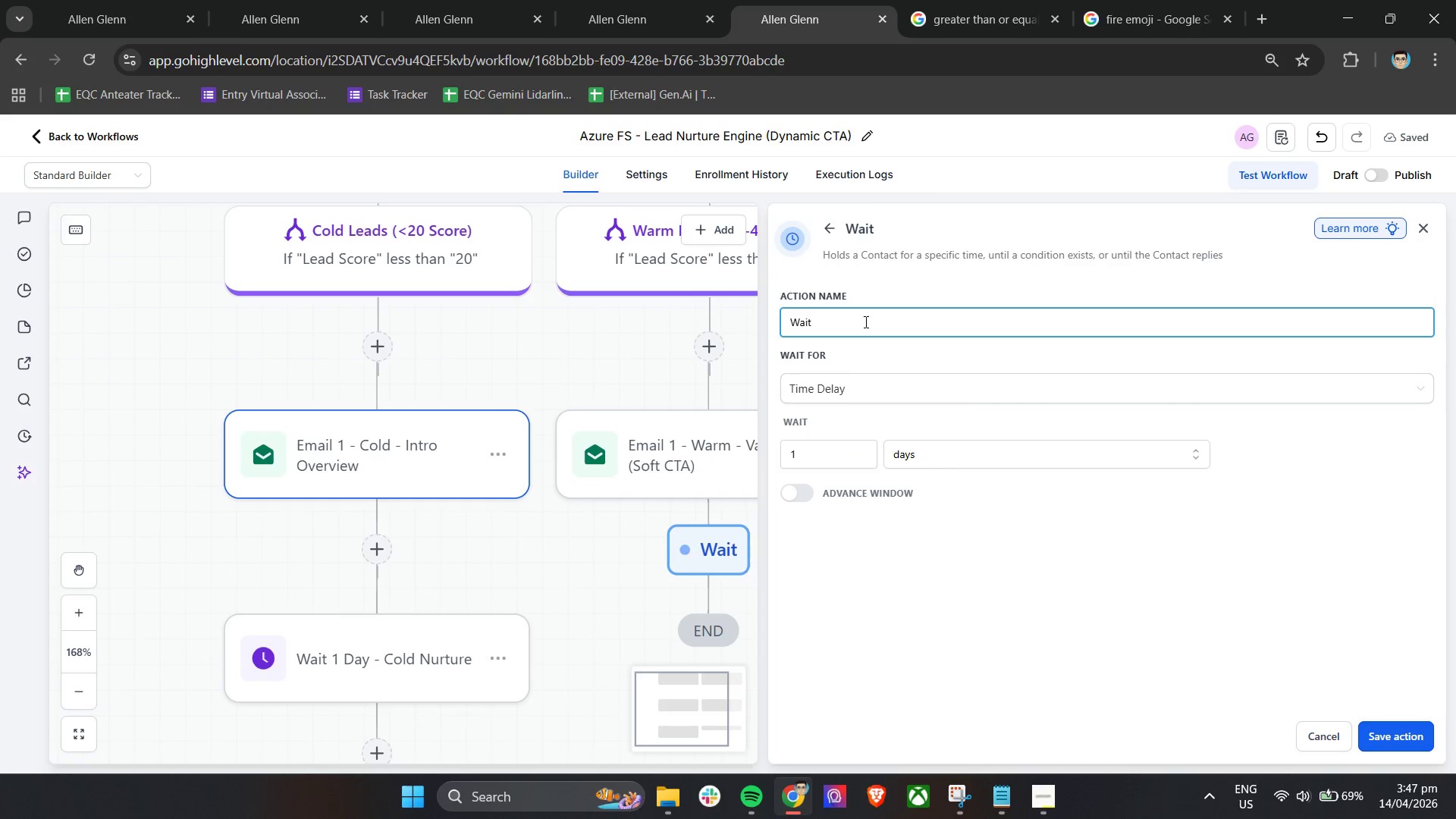 
type( 1 Day - Warm Nurturee)
key(Backspace)
 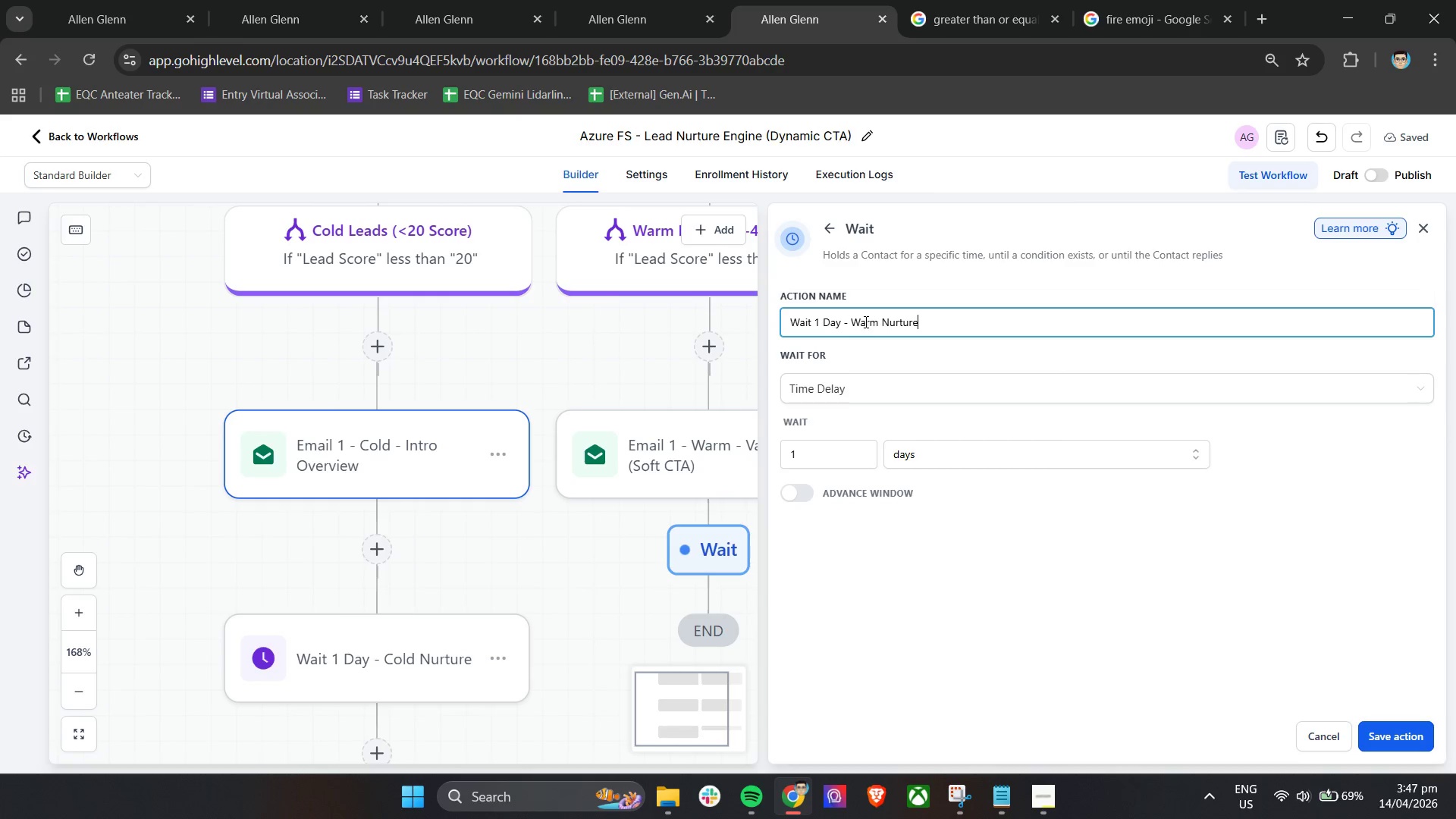 
left_click([866, 345])
 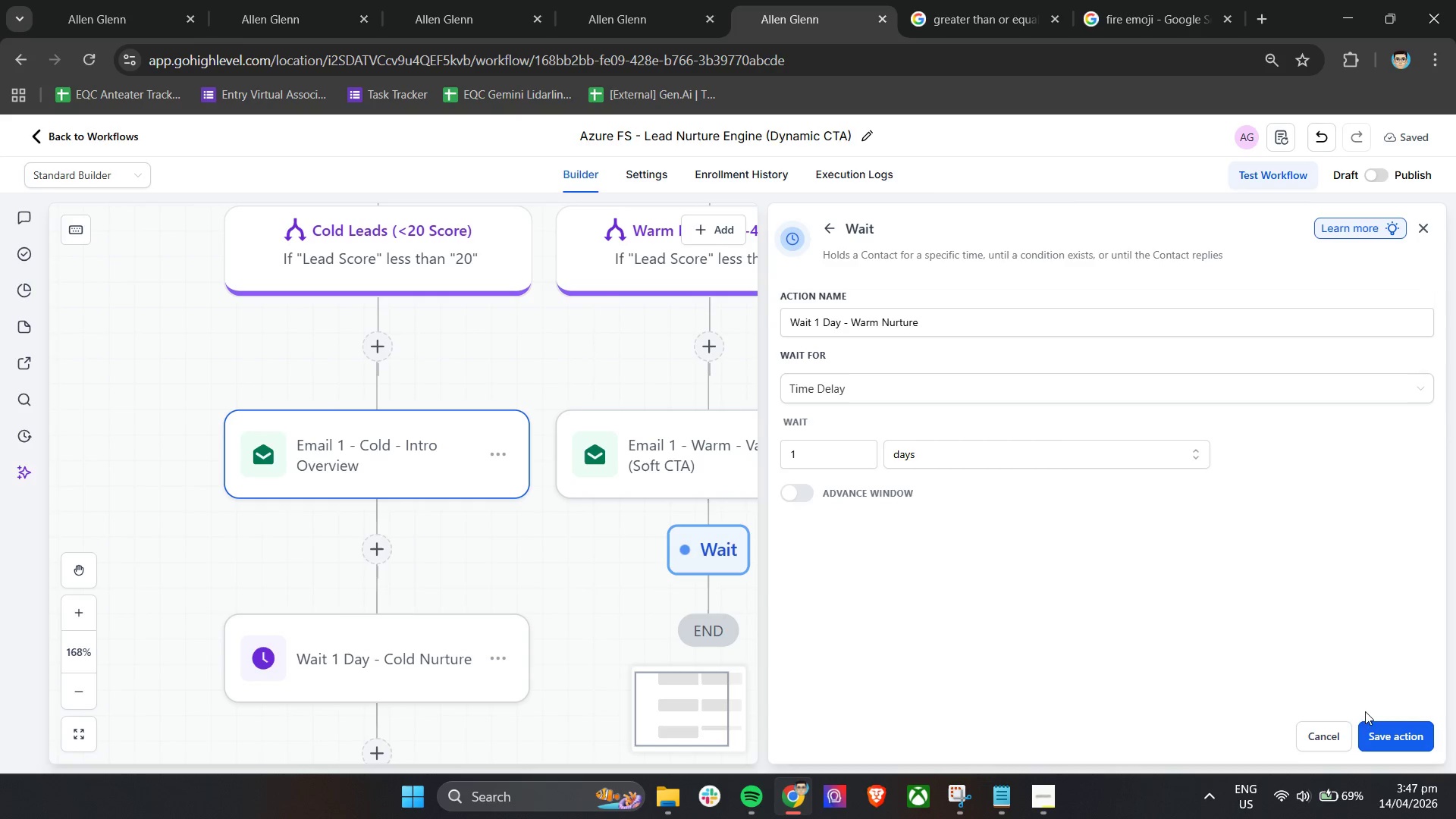 
left_click([1388, 736])
 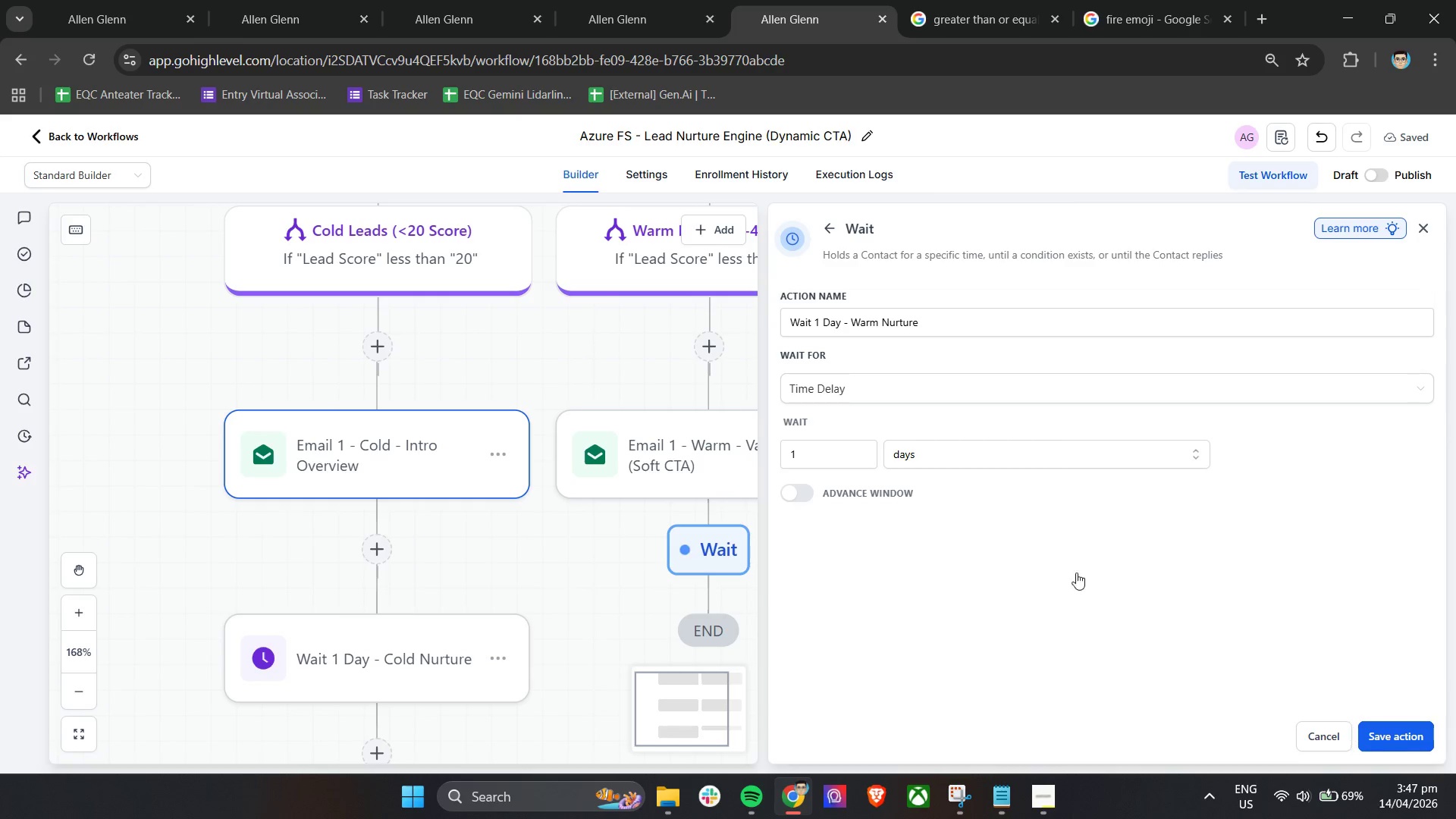 
mouse_move([746, 418])
 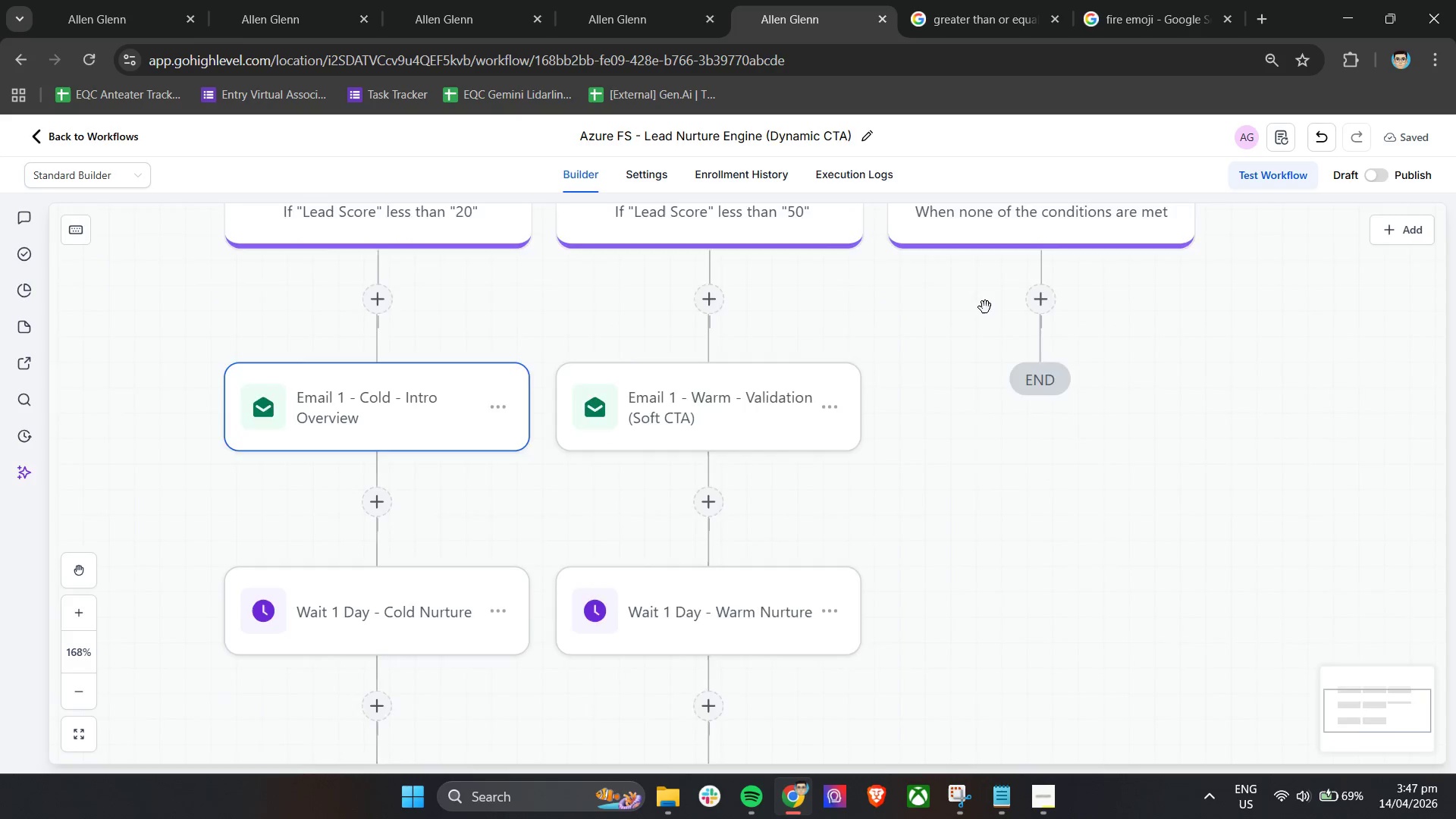 
scroll: coordinate [982, 315], scroll_direction: down, amount: 8.0
 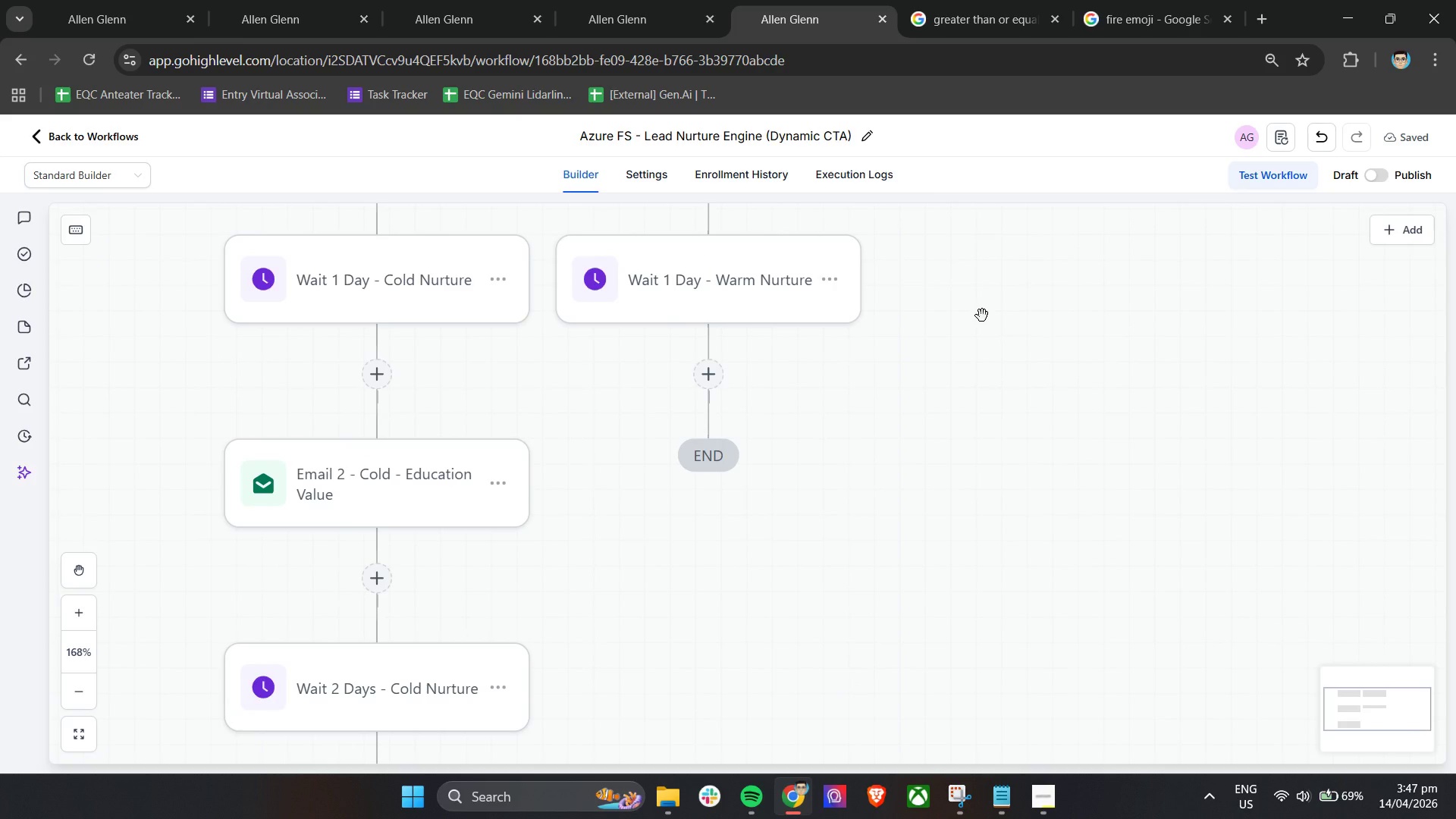 
wait(11.95)
 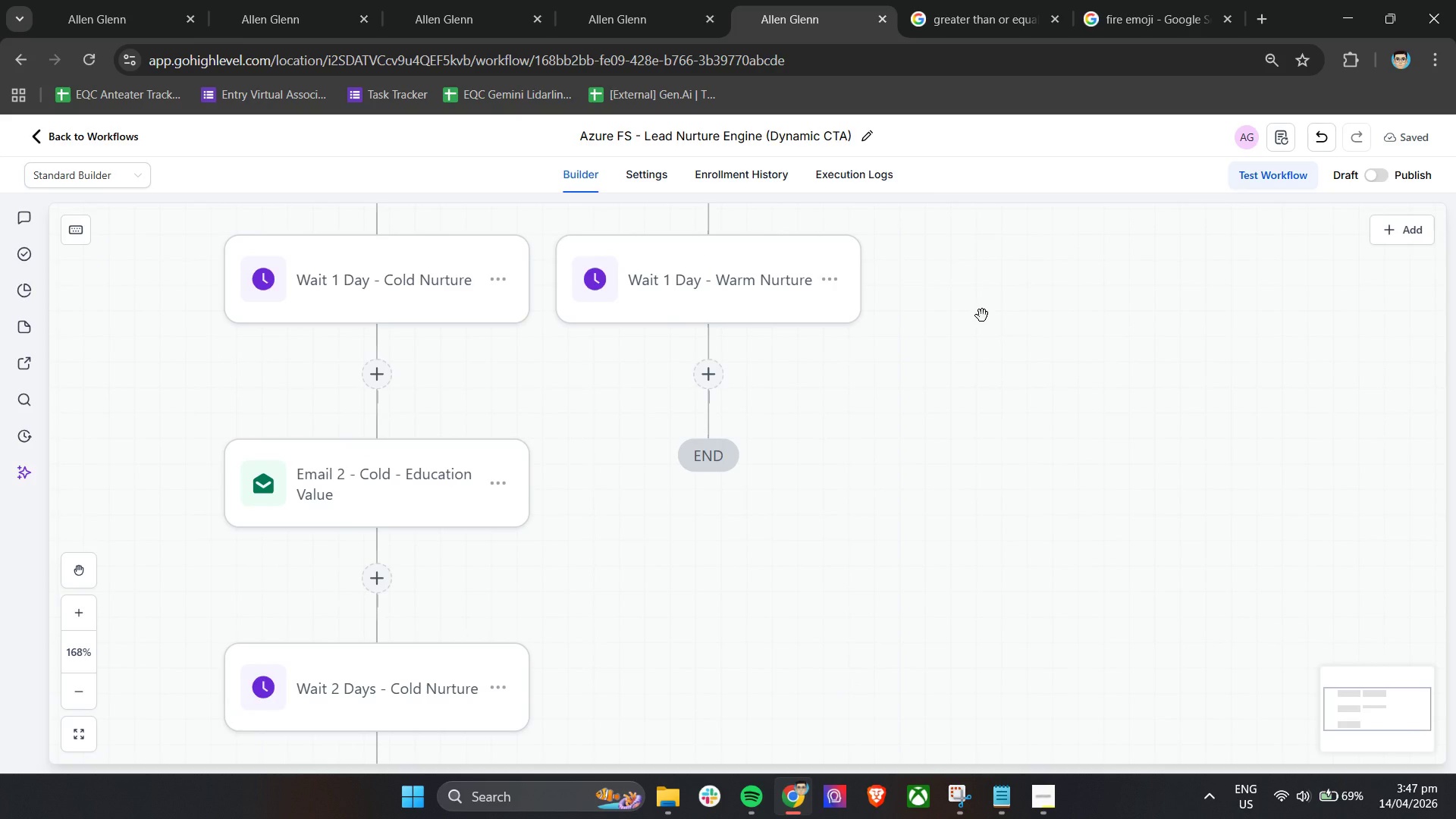 
scroll: coordinate [908, 358], scroll_direction: down, amount: 3.0
 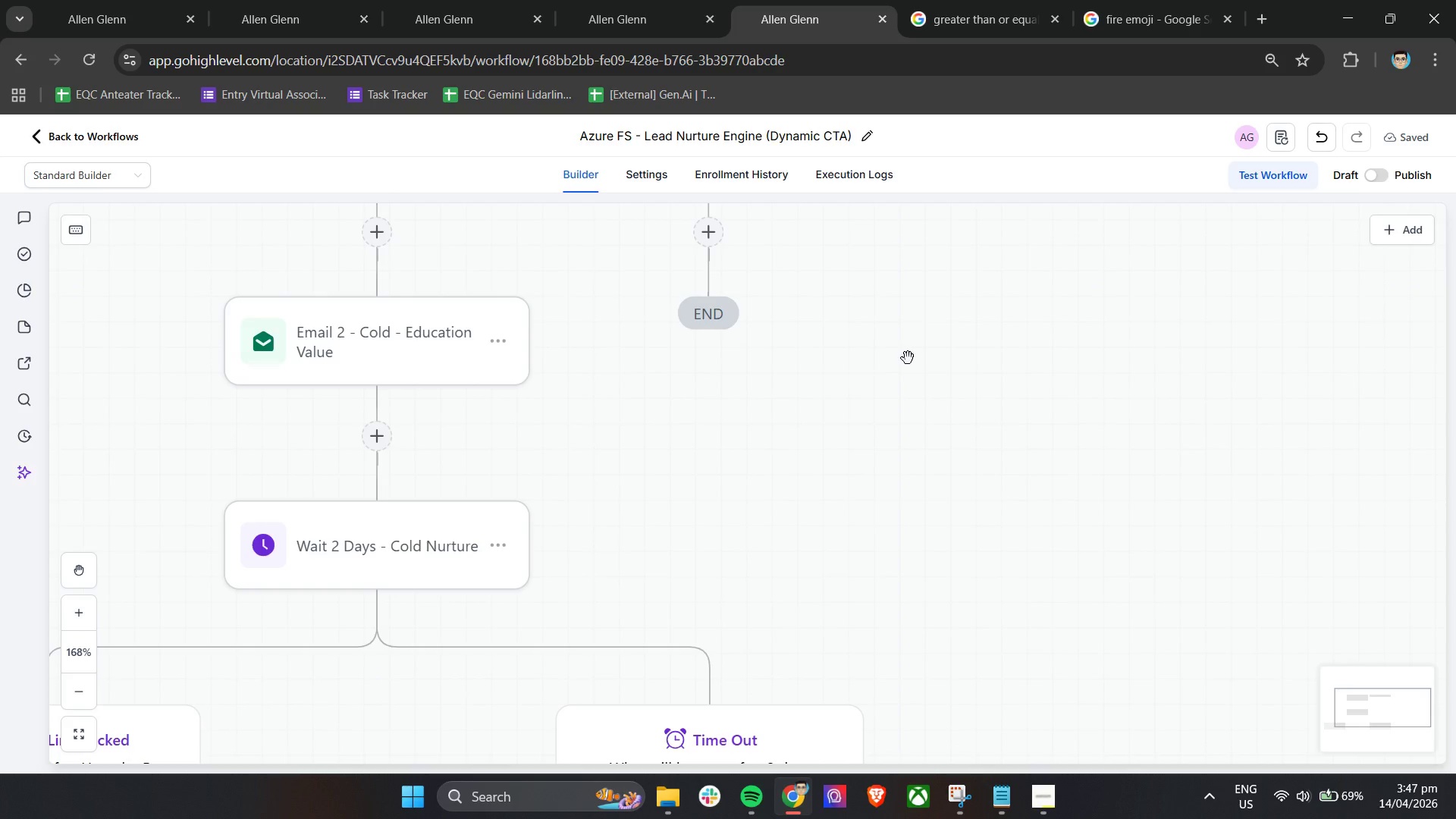 
scroll: coordinate [908, 358], scroll_direction: up, amount: 2.0
 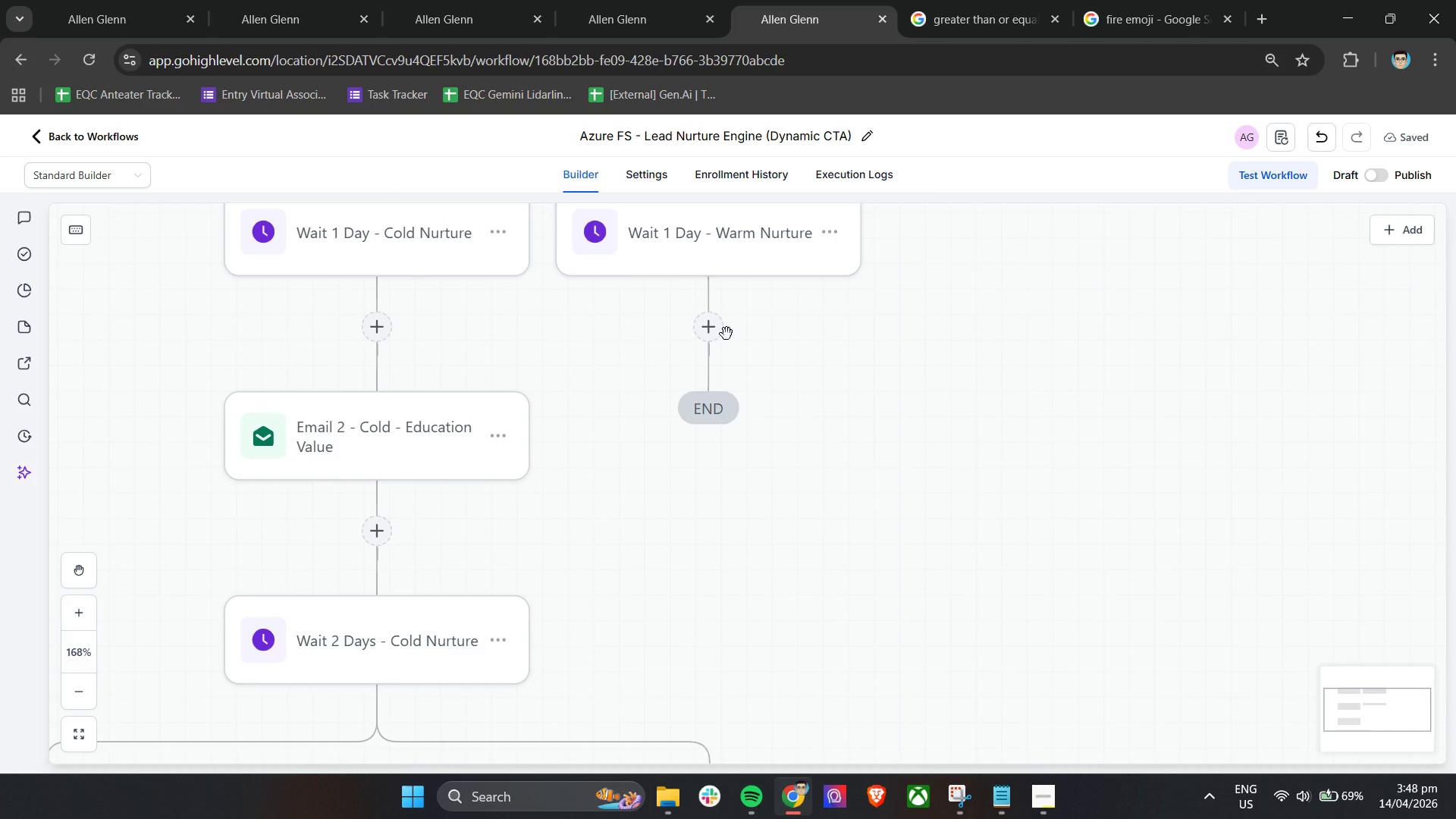 
left_click([714, 334])
 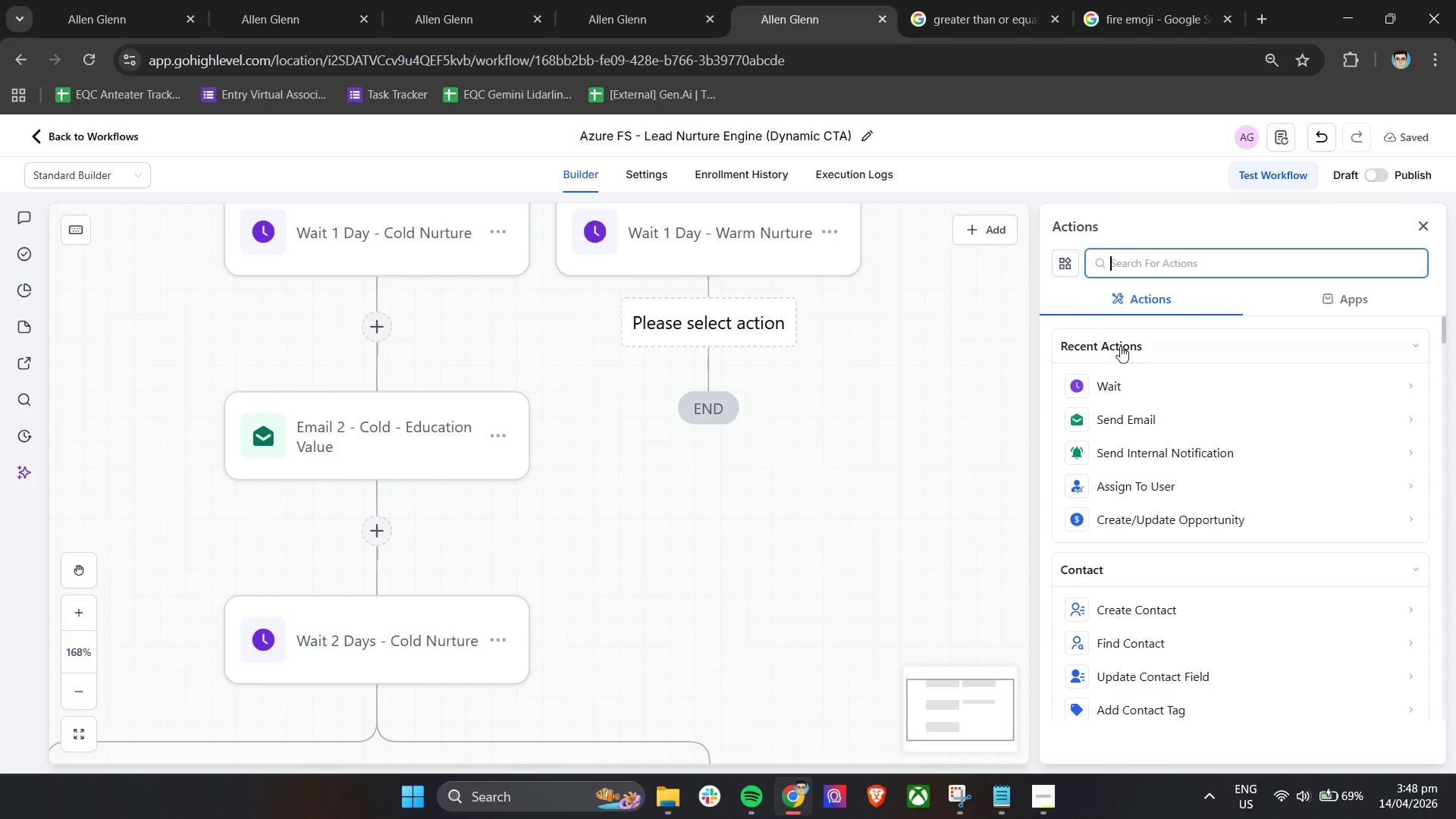 
left_click([1134, 422])
 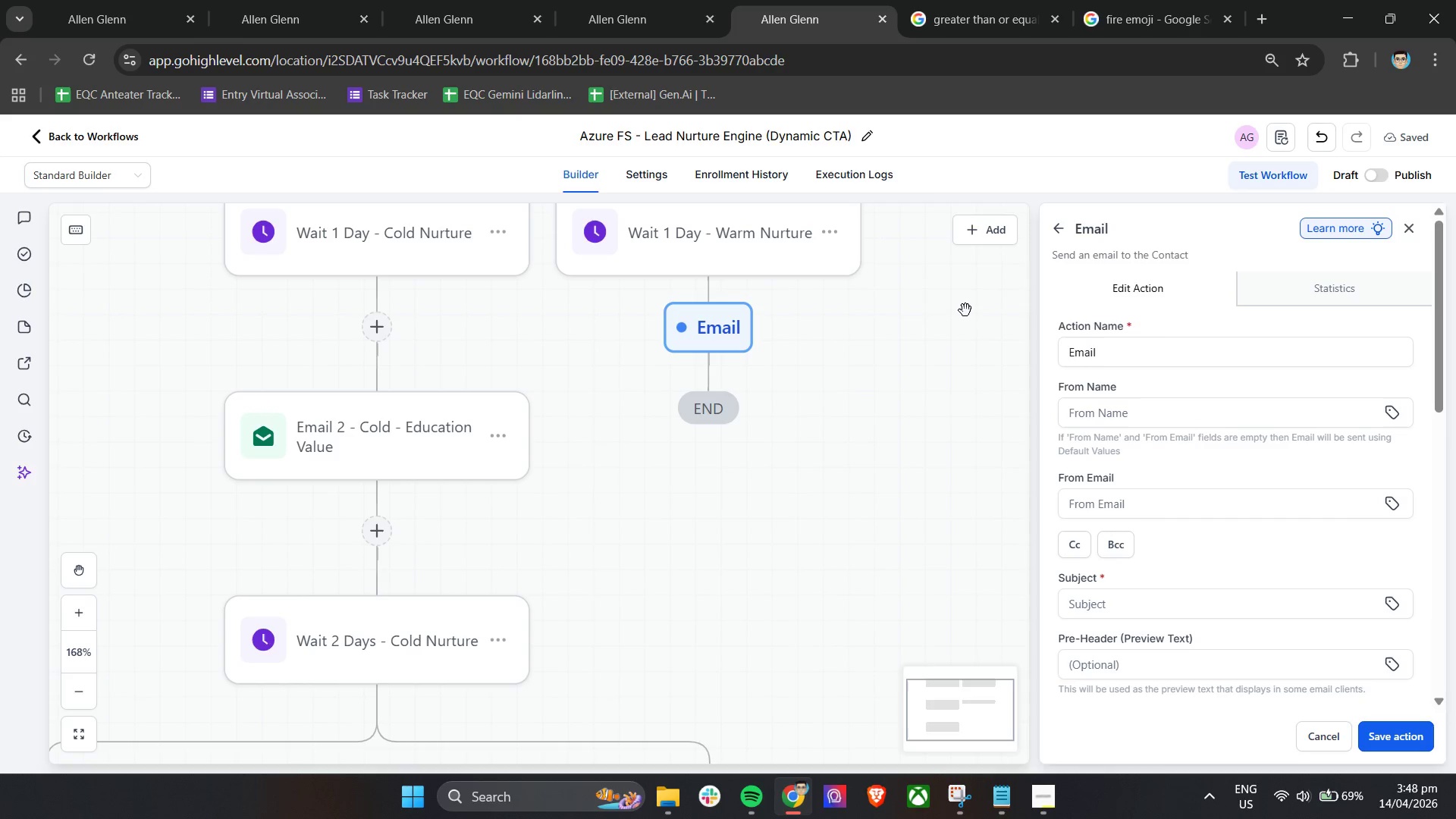 
wait(9.17)
 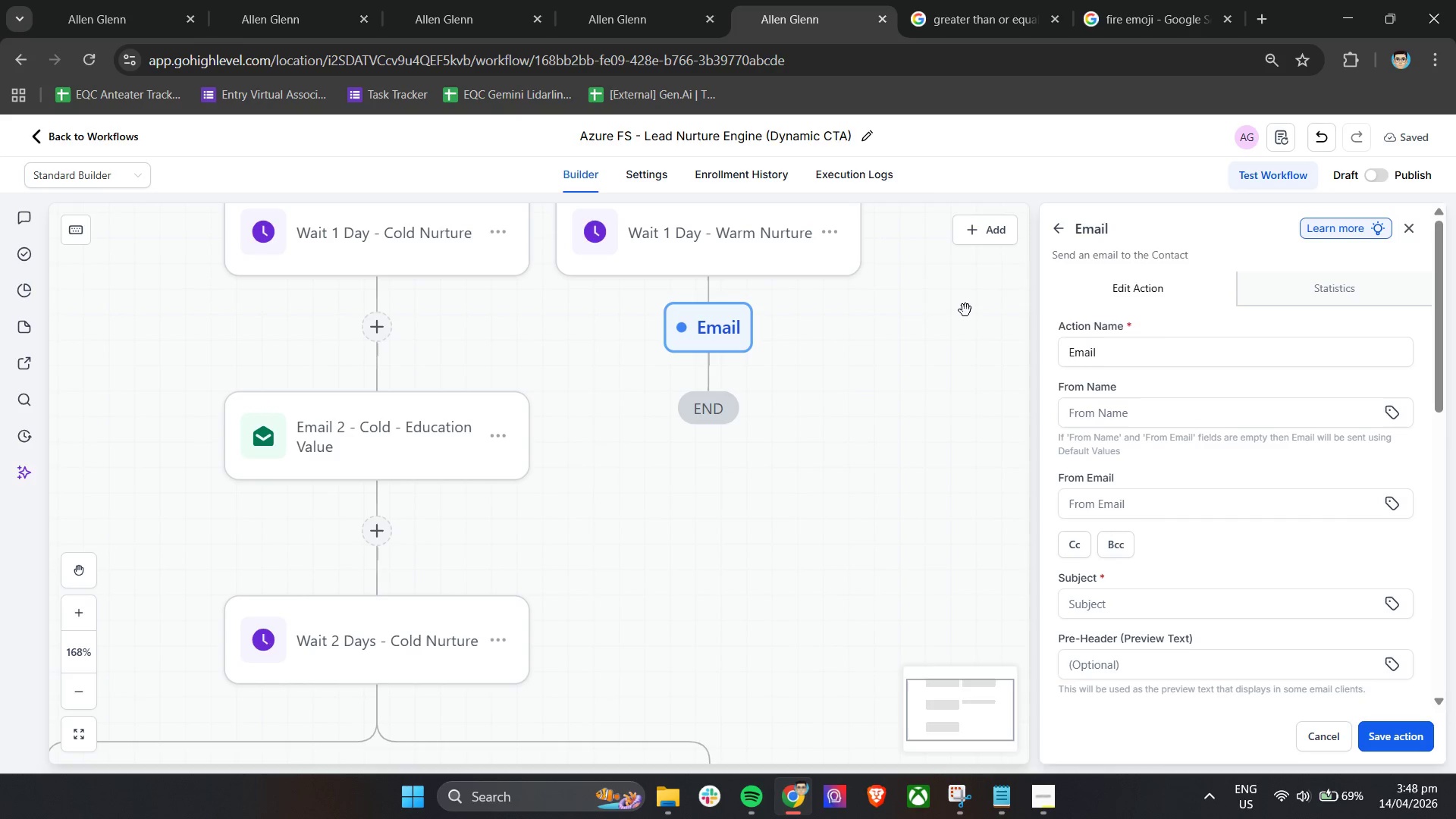 
left_click_drag(start_coordinate=[1134, 362], to_coordinate=[1012, 362])
 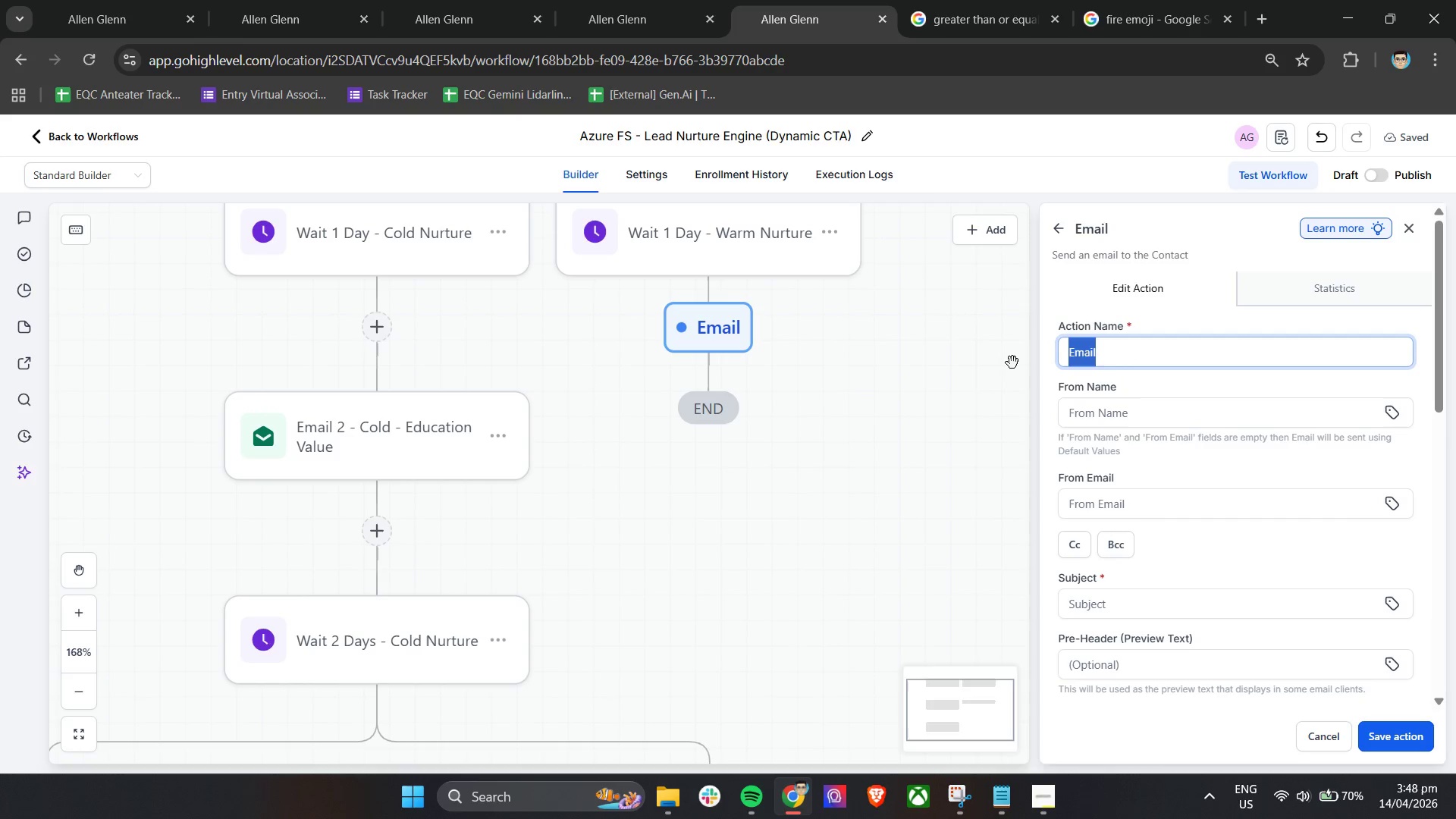 
type(Email 2 - Warm - OBJection handling (Ca)
key(Backspace)
type(larity CTA))
 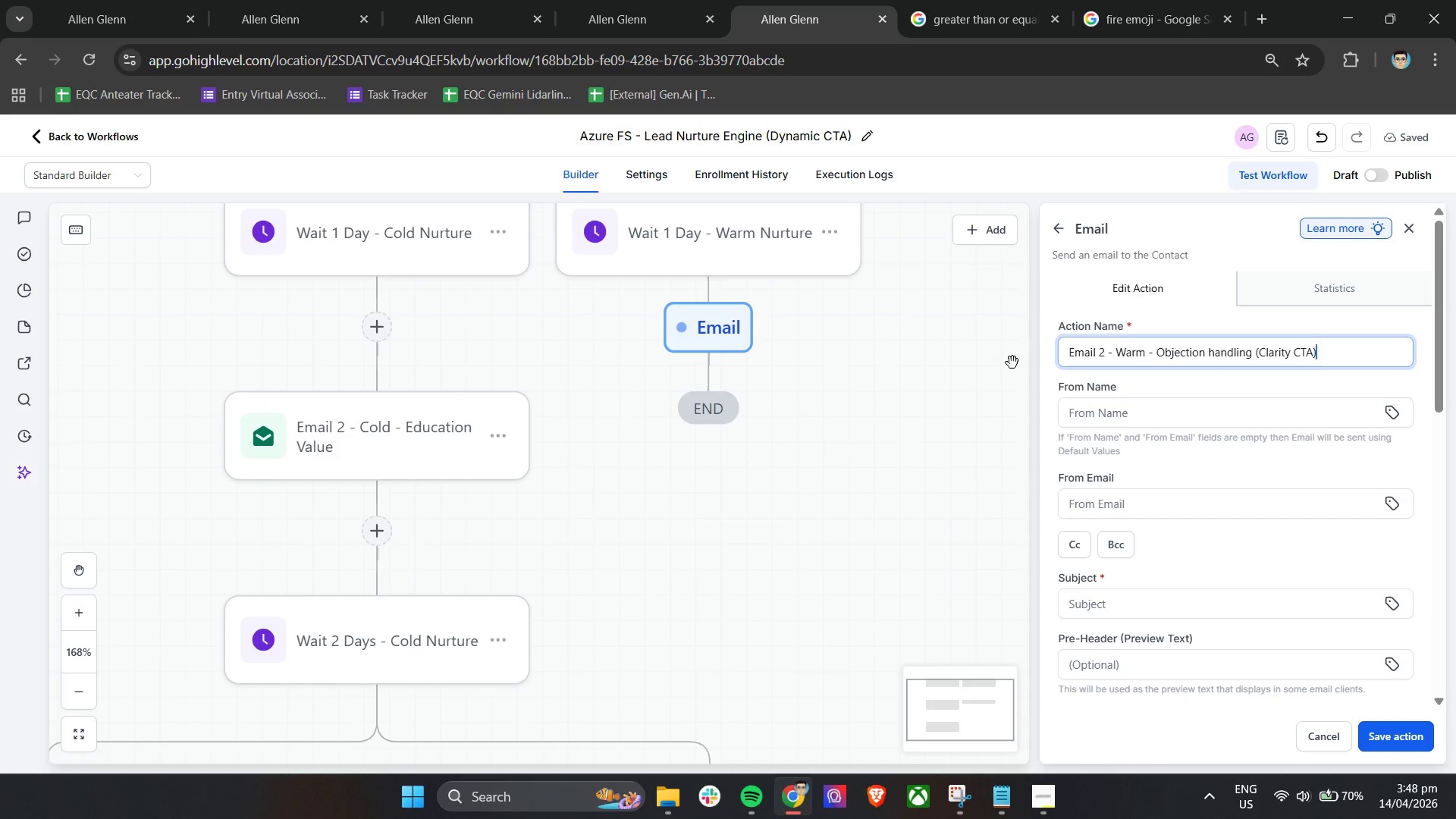 
left_click([1207, 384])
 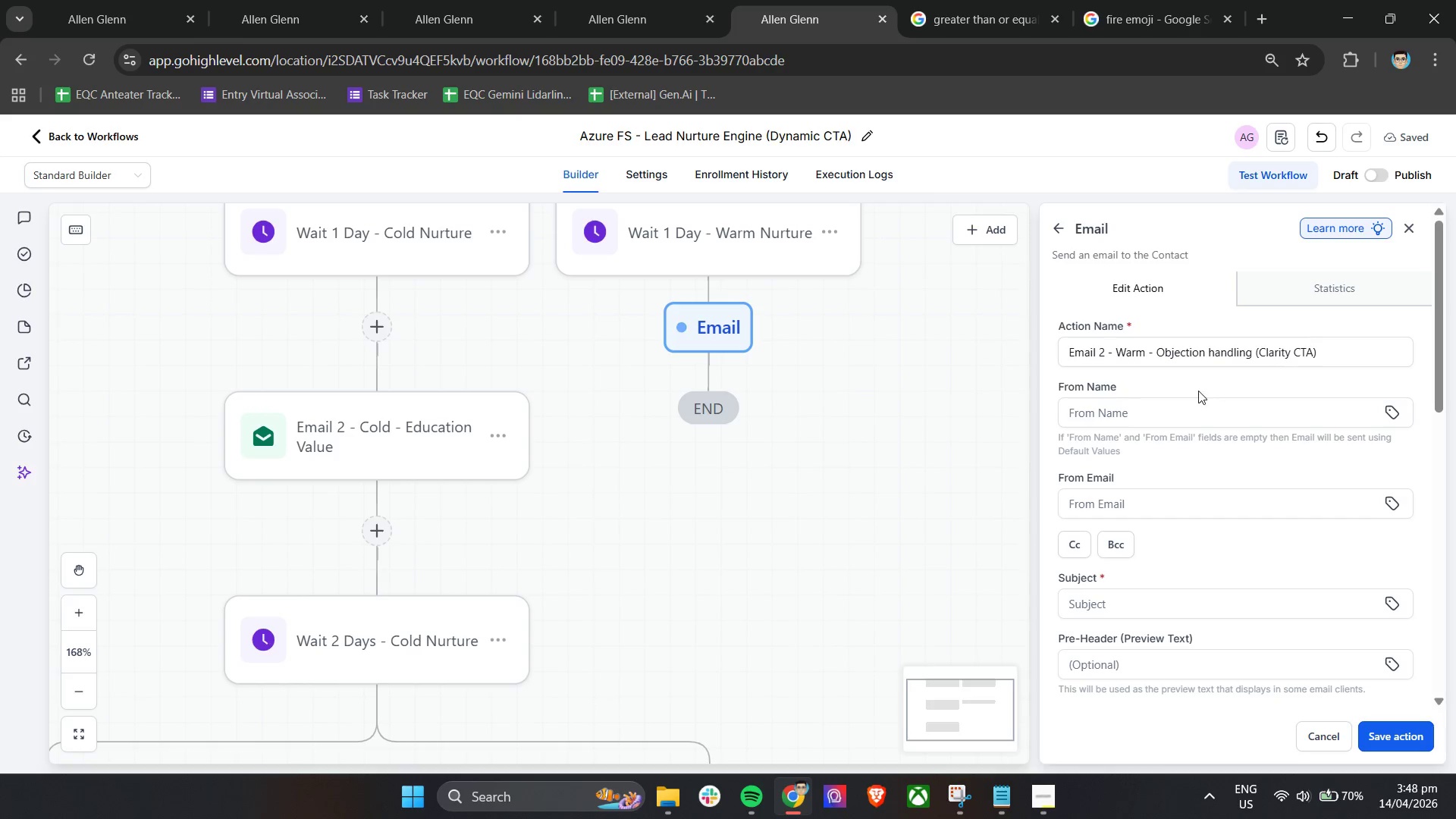 
left_click([1168, 412])
 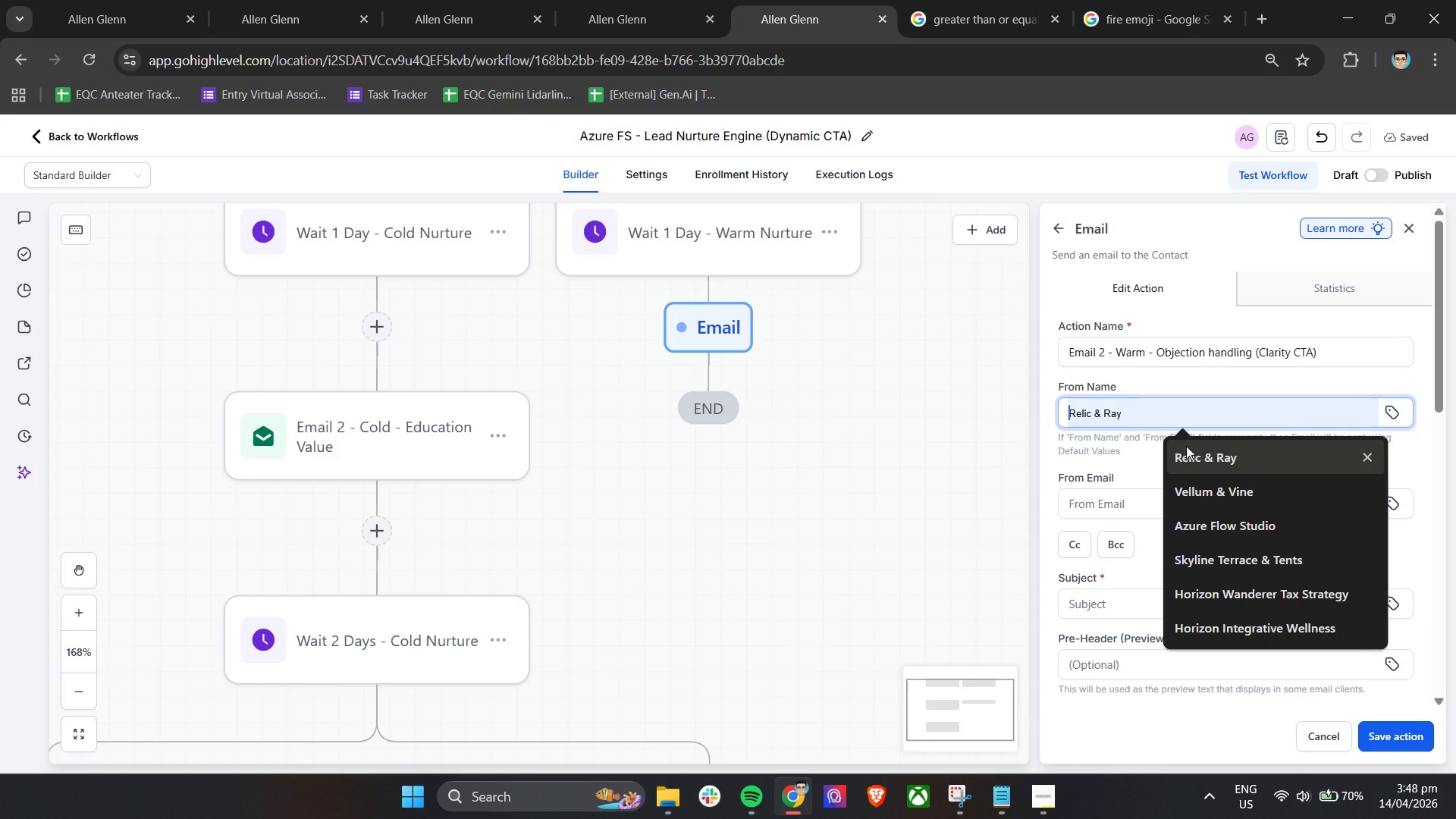 
type(aa)
 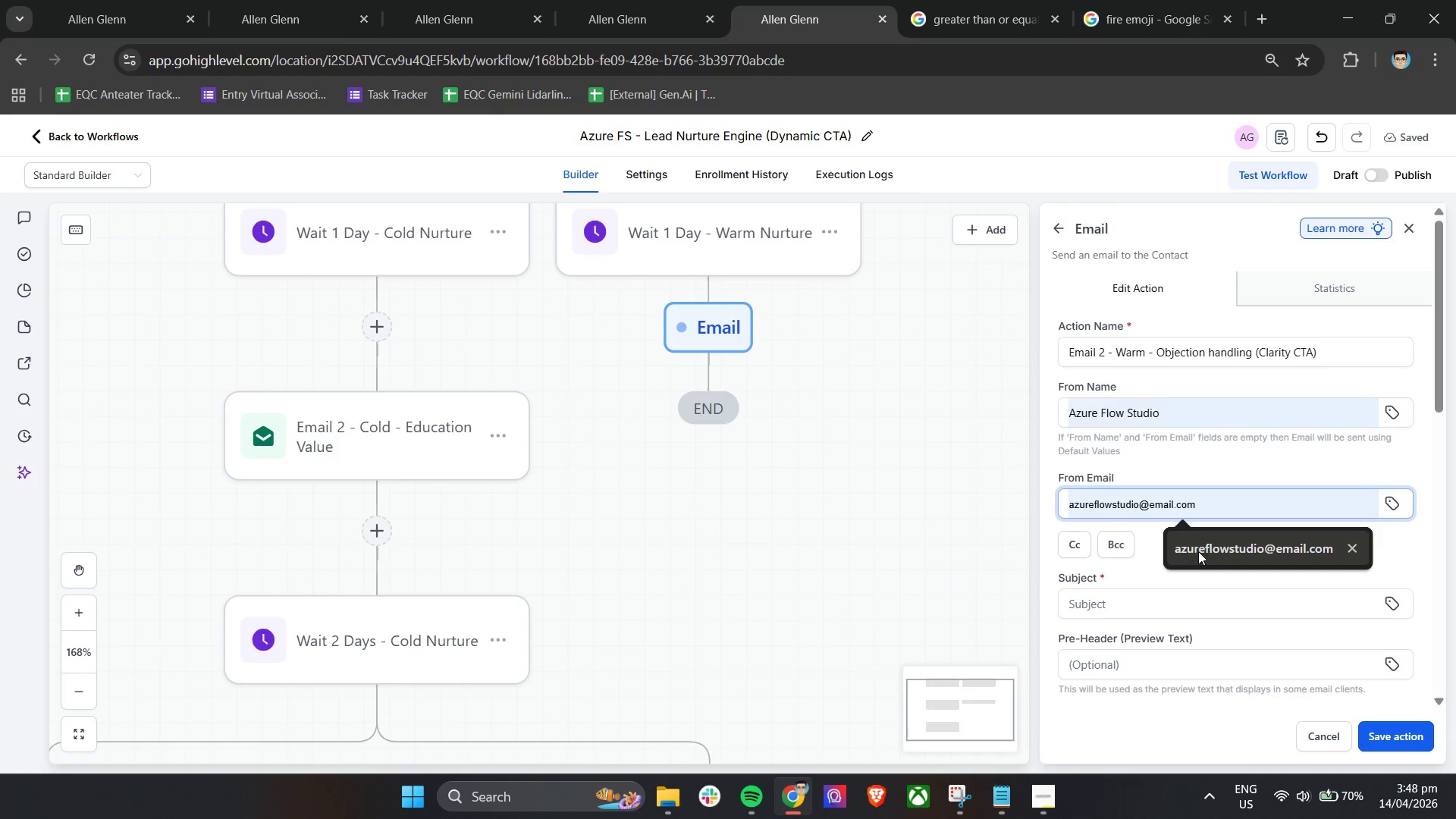 
scroll: coordinate [1191, 537], scroll_direction: down, amount: 2.0
 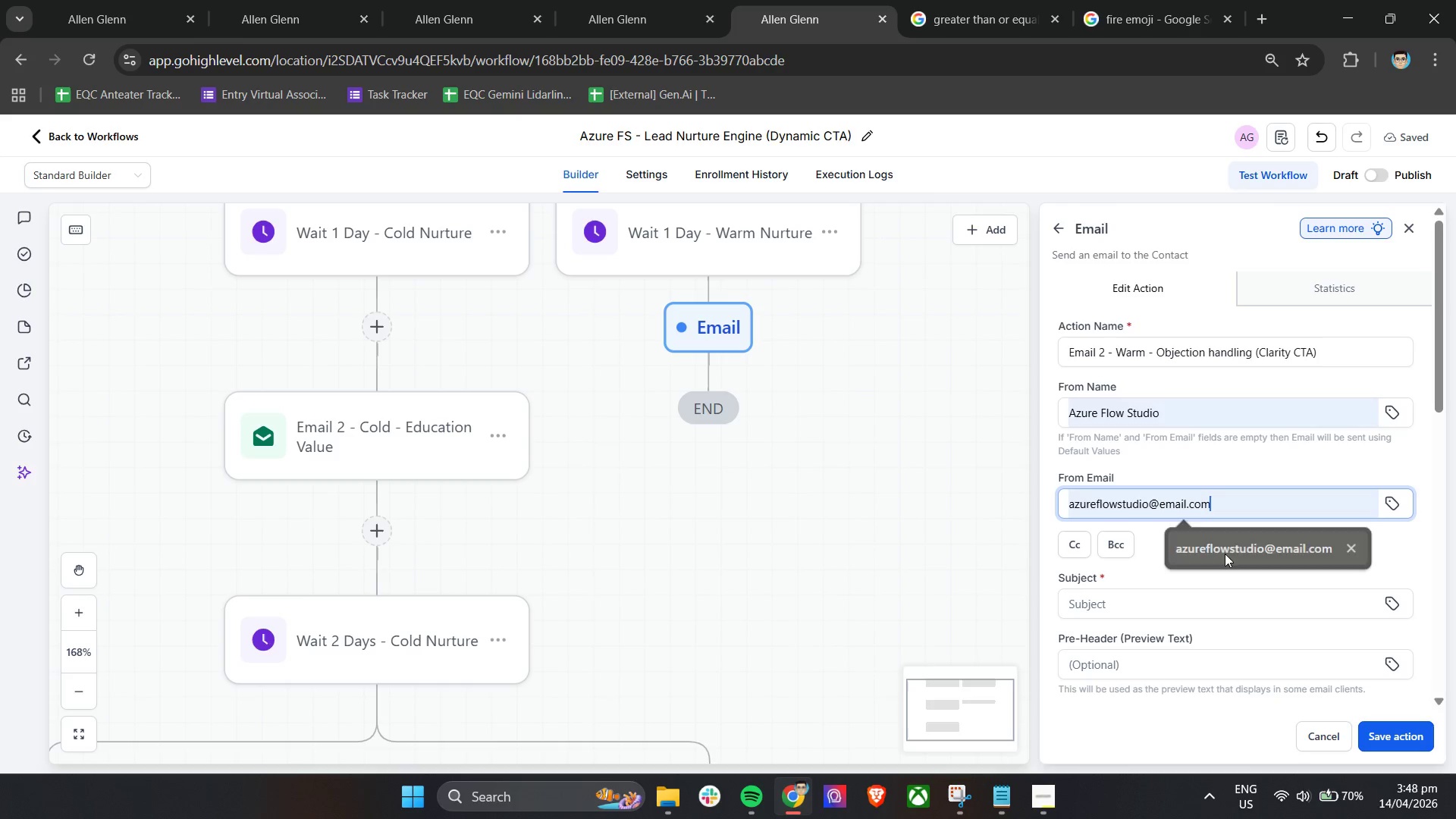 
left_click([1175, 499])
 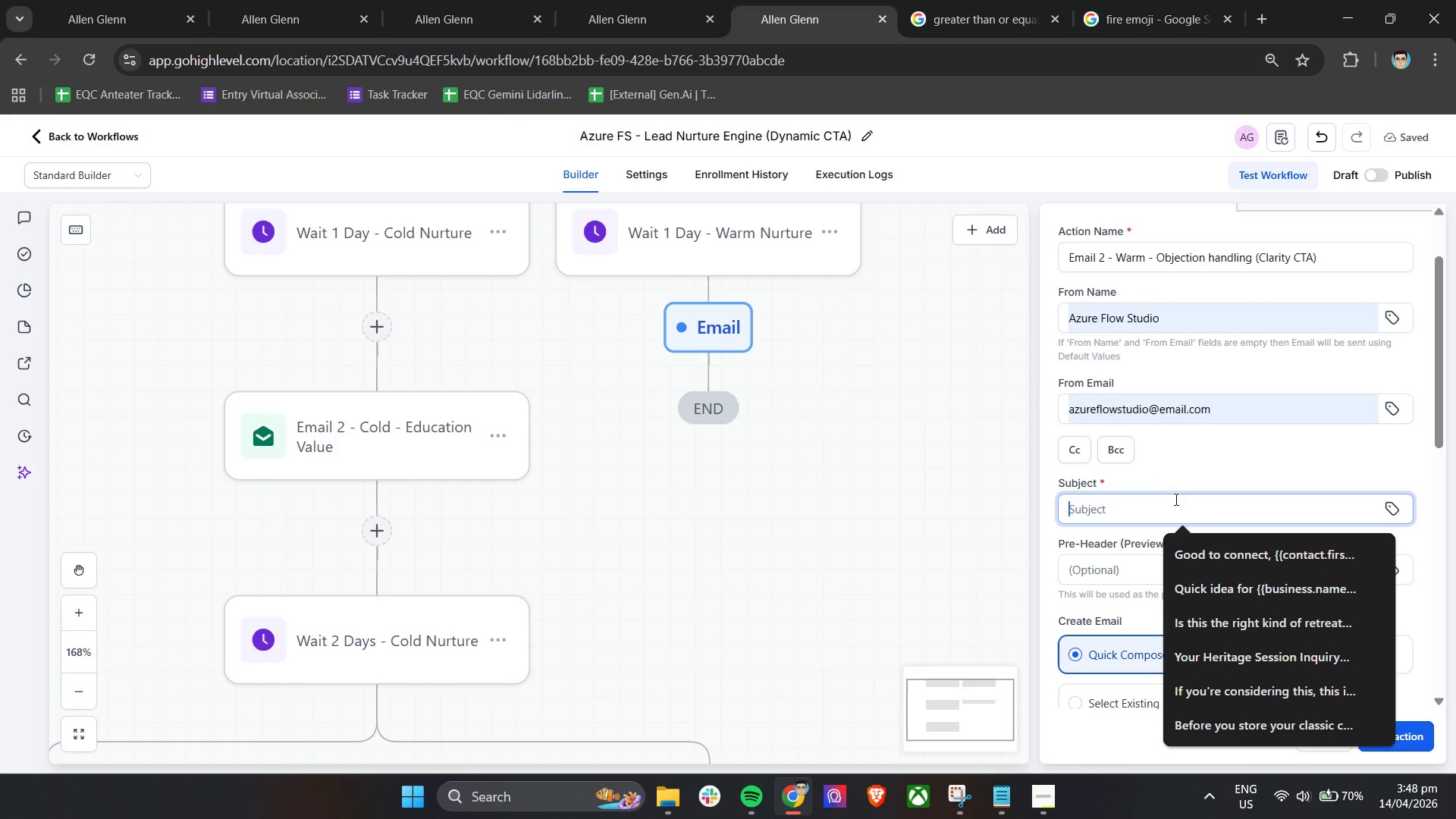 
scroll: coordinate [1193, 541], scroll_direction: down, amount: 1.0
 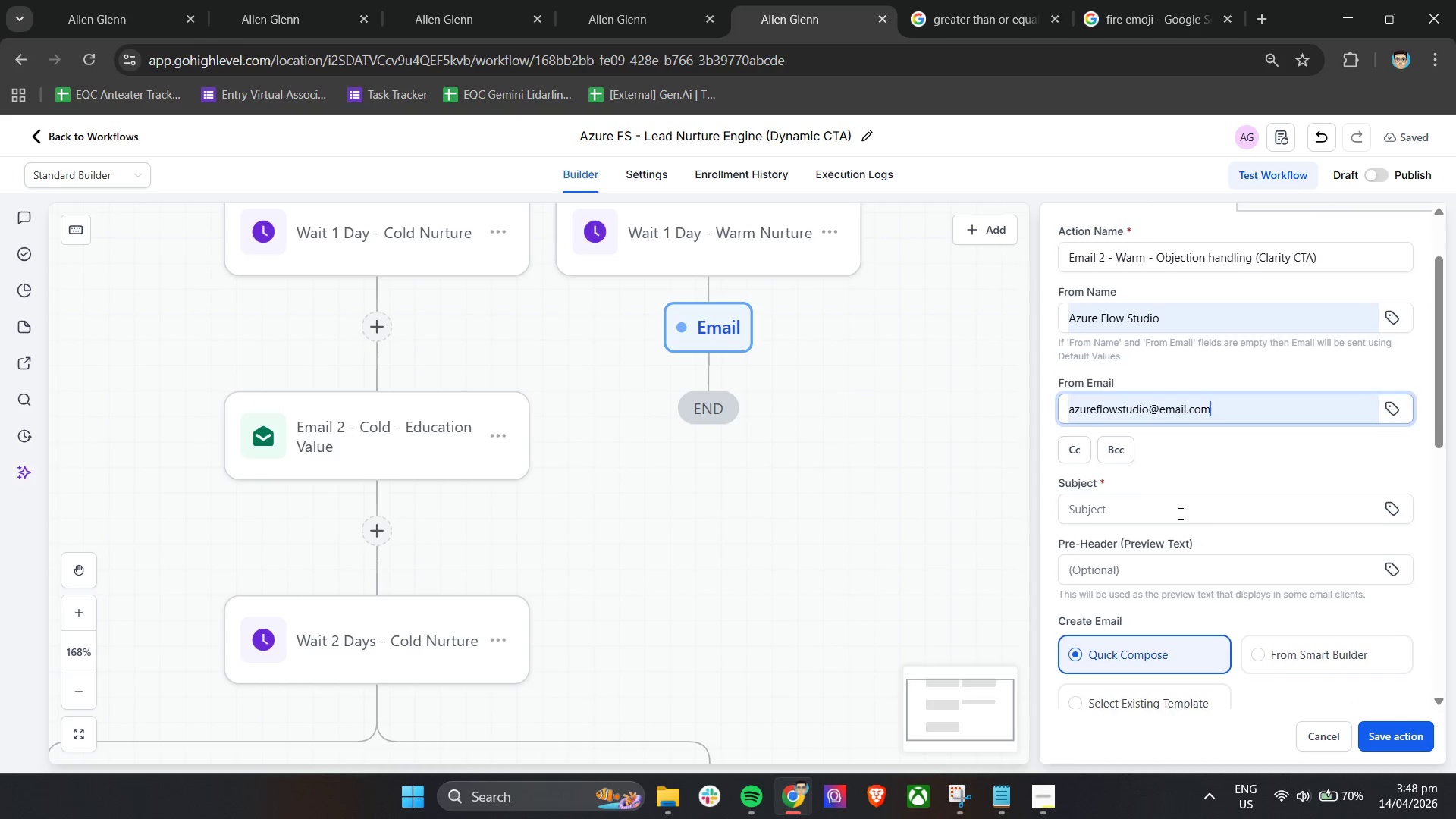 
type(Not Sur)
key(Backspace)
key(Backspace)
key(Backspace)
type(sure if this is the right for you?)
 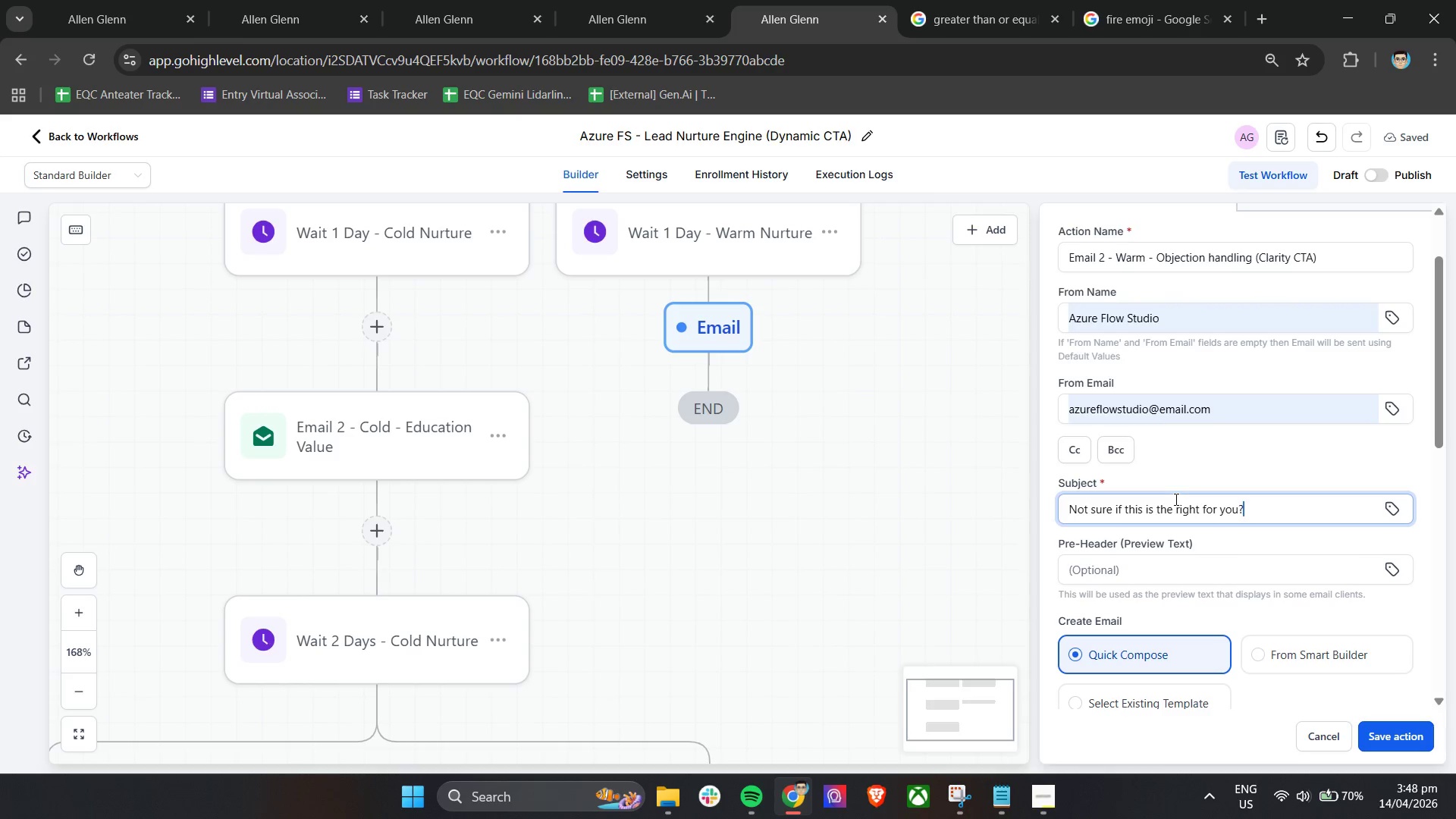 
left_click([1146, 571])
 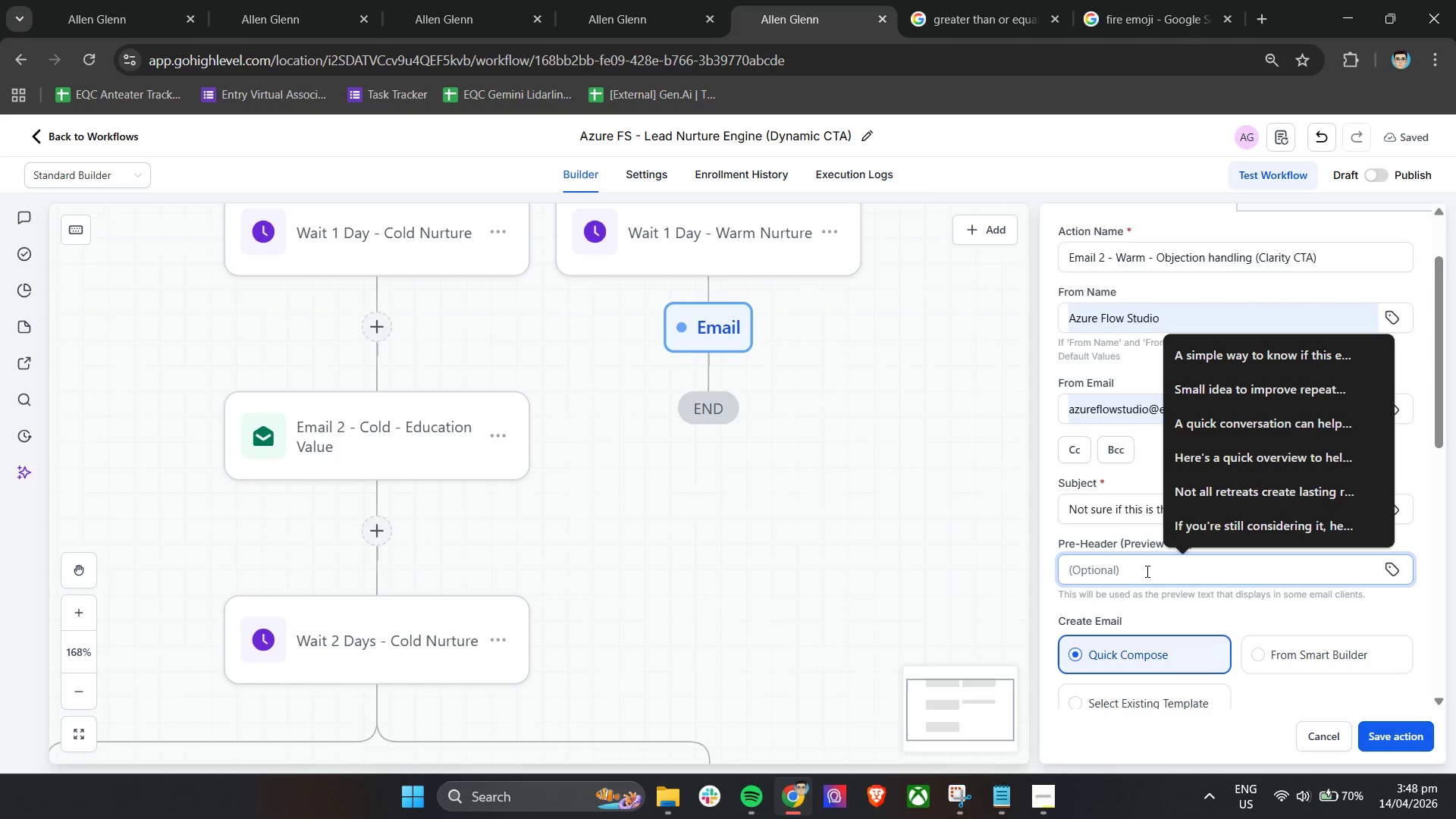 
type(Here's how to know if it's a good fir)
key(Backspace)
type(t for you)
 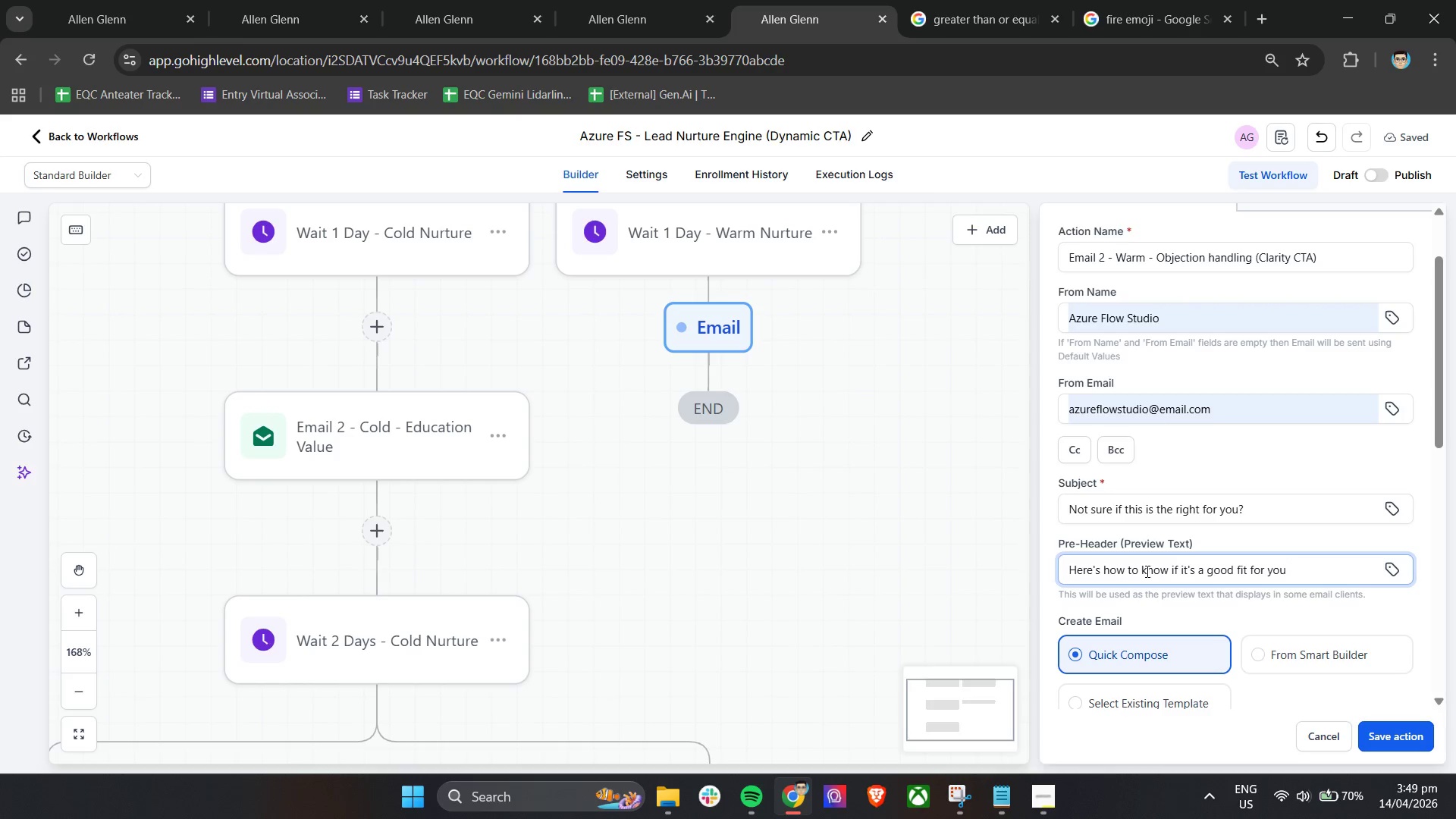 
scroll: coordinate [1173, 479], scroll_direction: down, amount: 4.0
 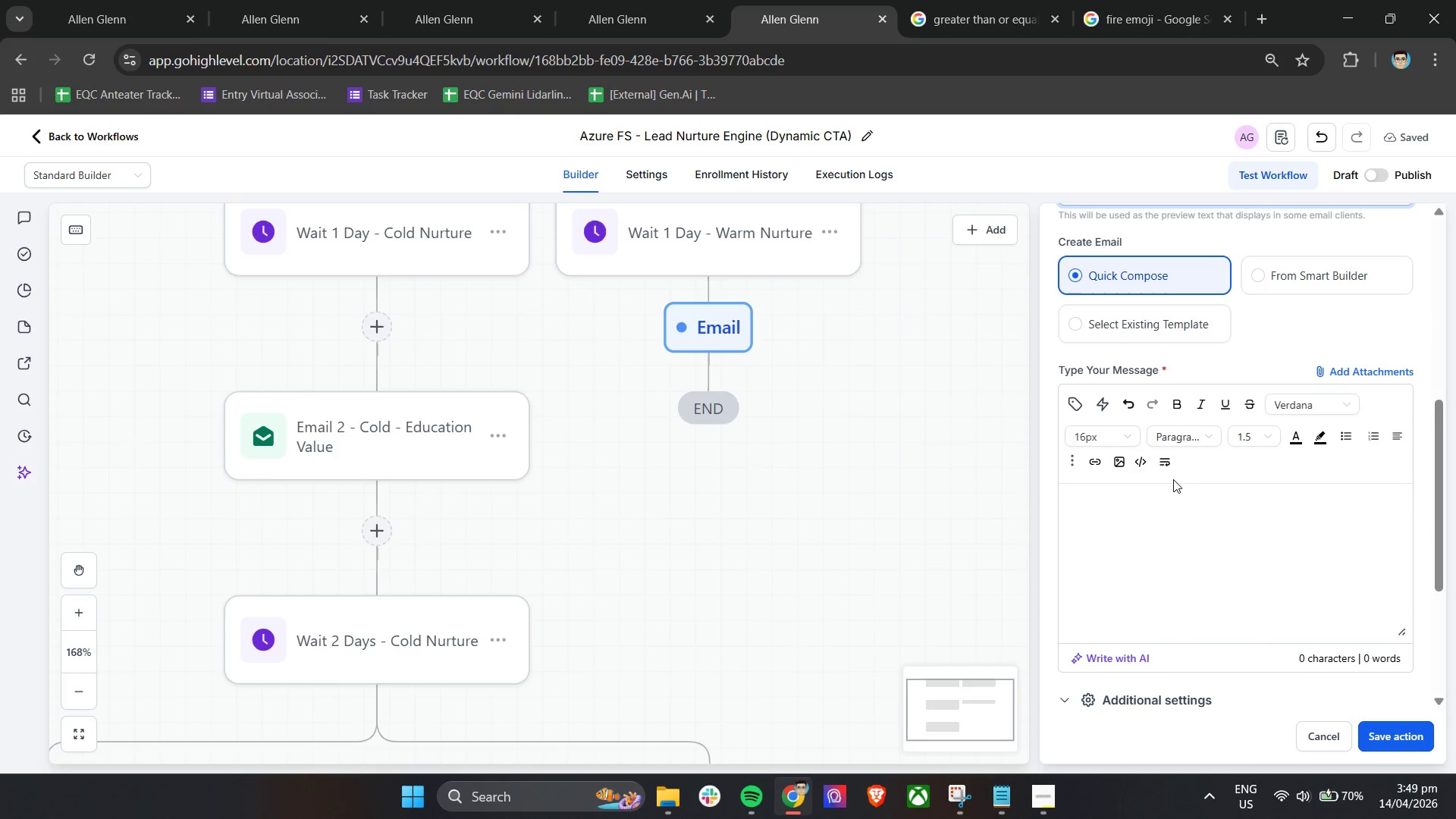 
left_click([1162, 549])
 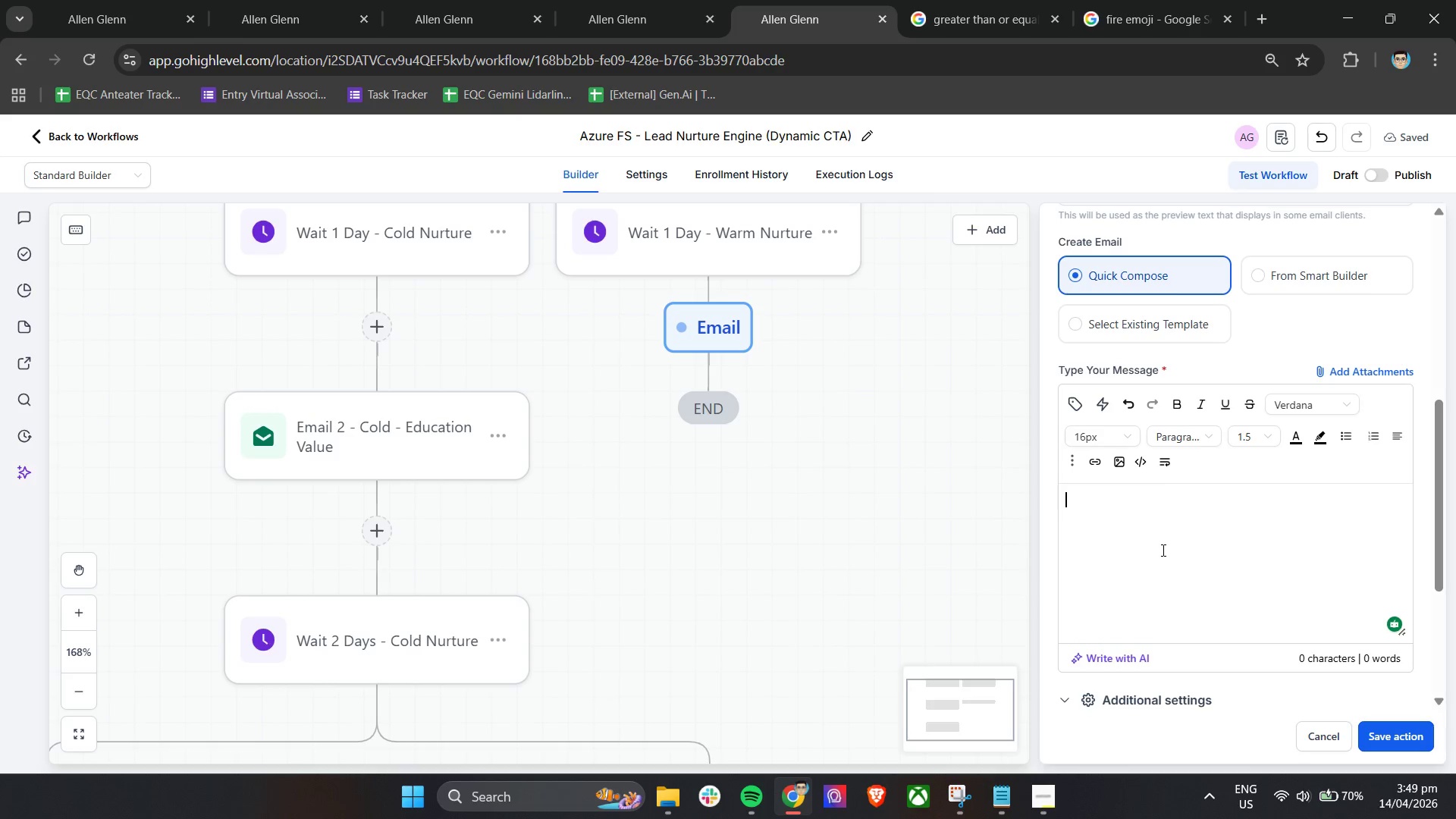 
wait(27.61)
 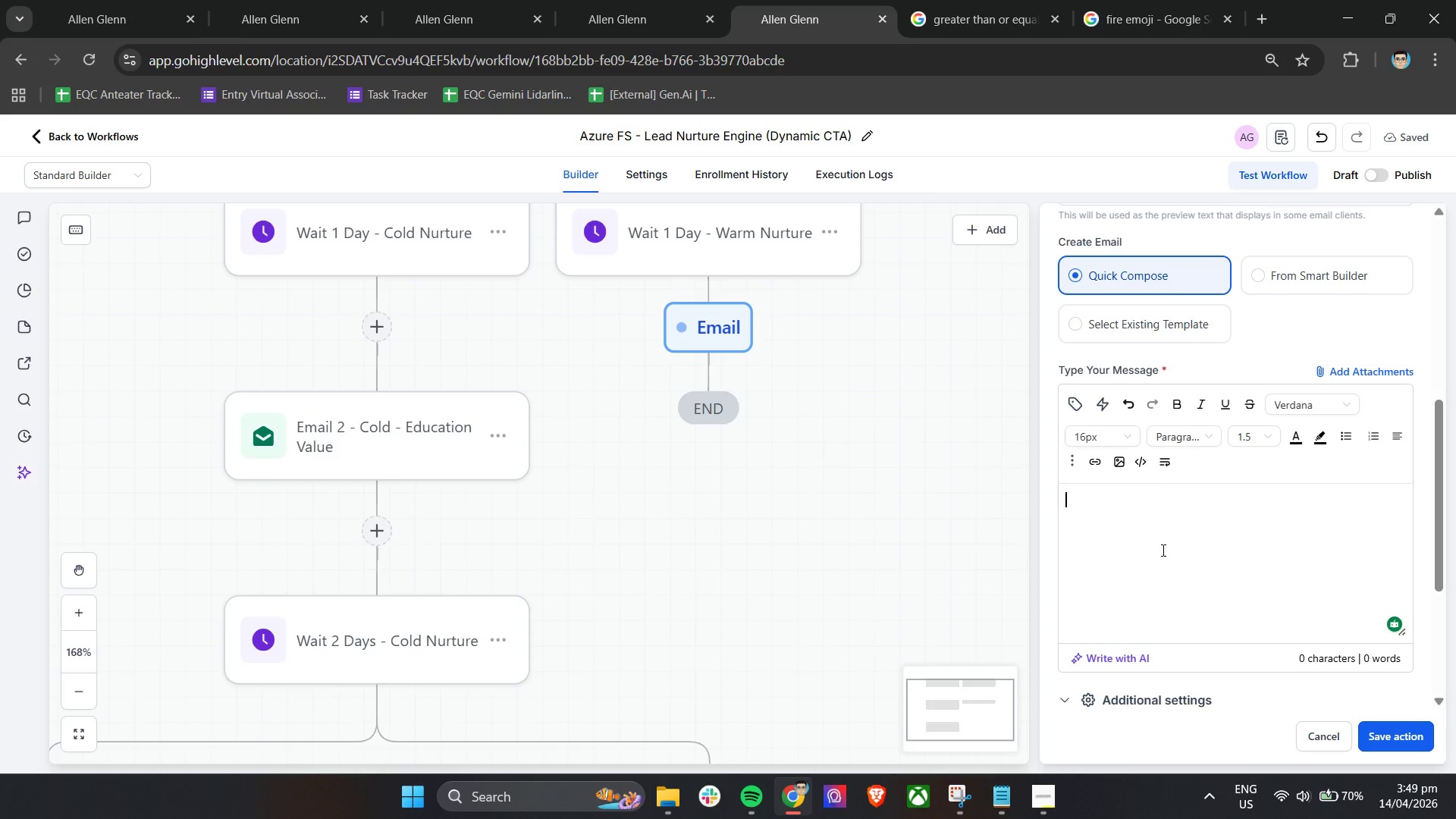 
type(hi)
key(Backspace)
key(Backspace)
type(Hi @)
key(Backspace)
 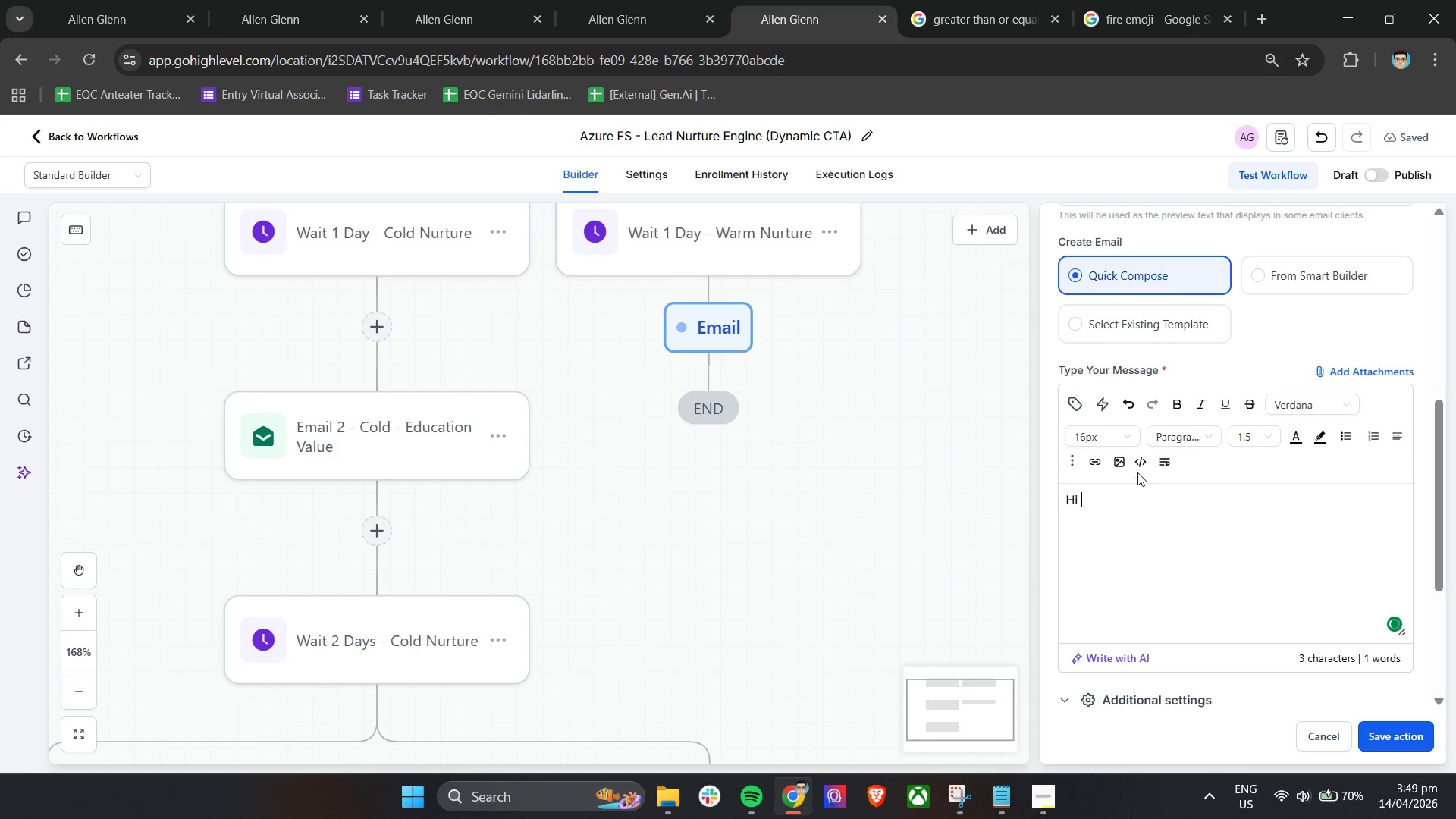 
left_click([1083, 382])
 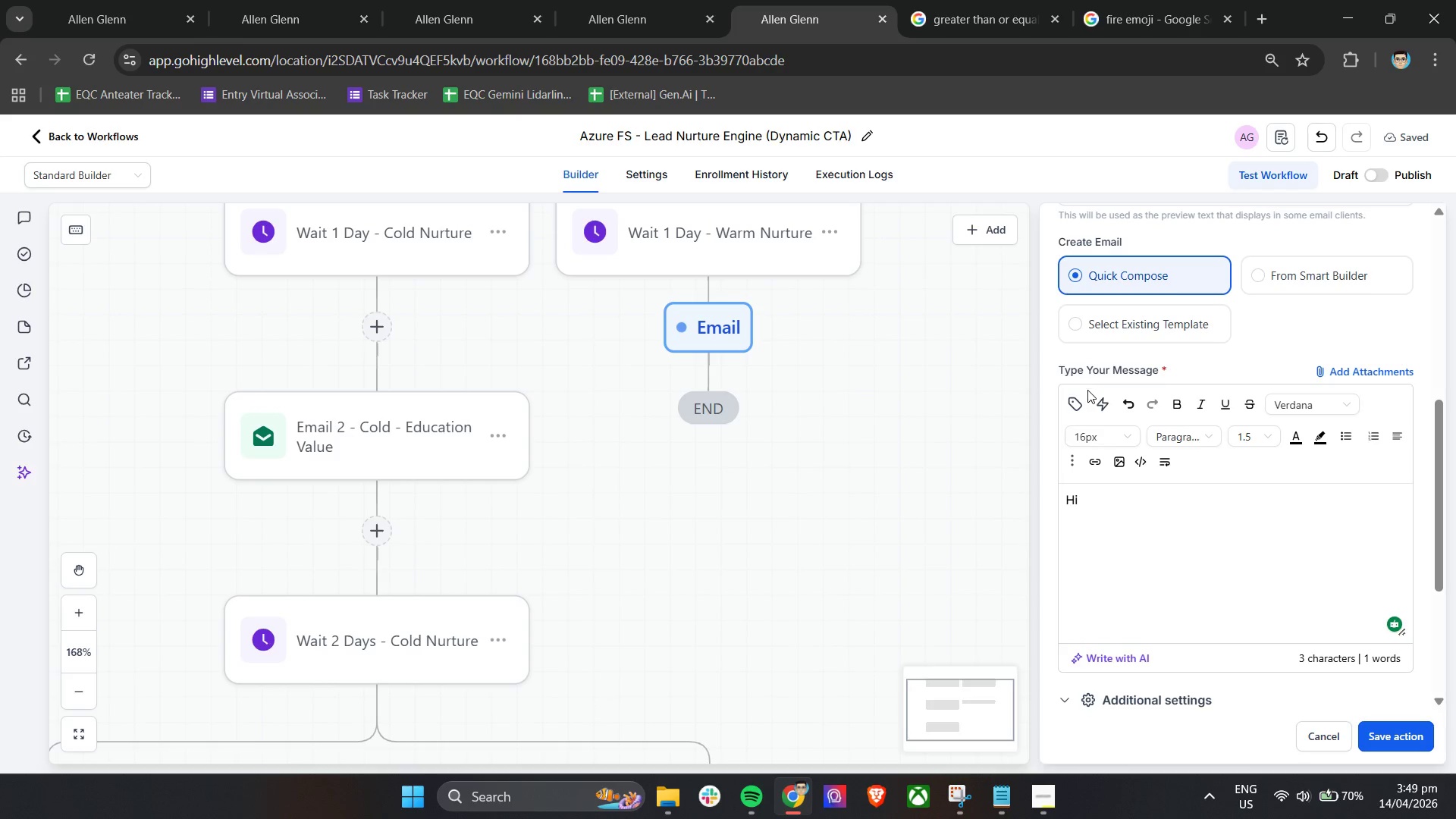 
left_click([1070, 403])
 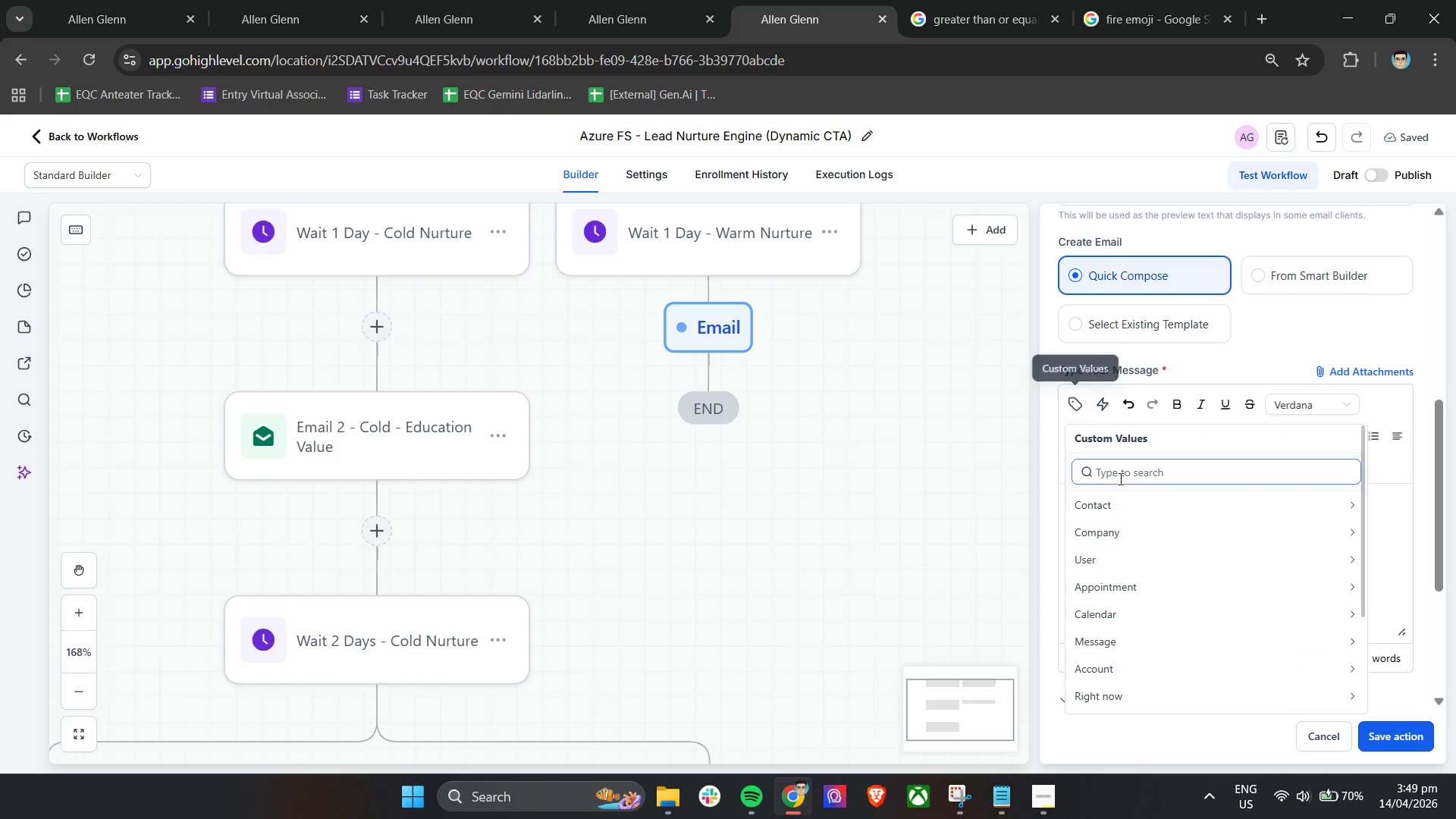 
left_click([1126, 504])
 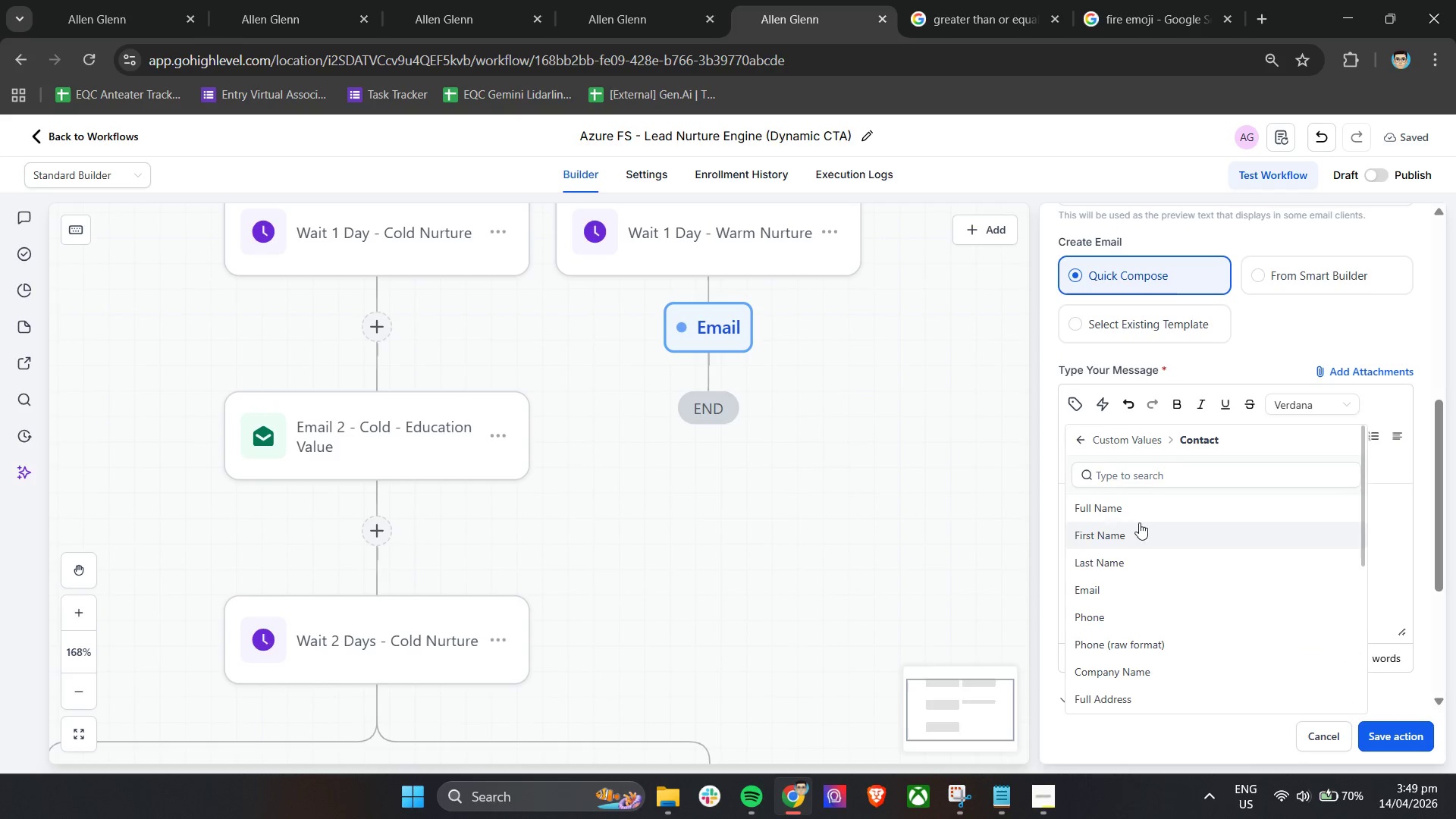 
left_click([1139, 530])
 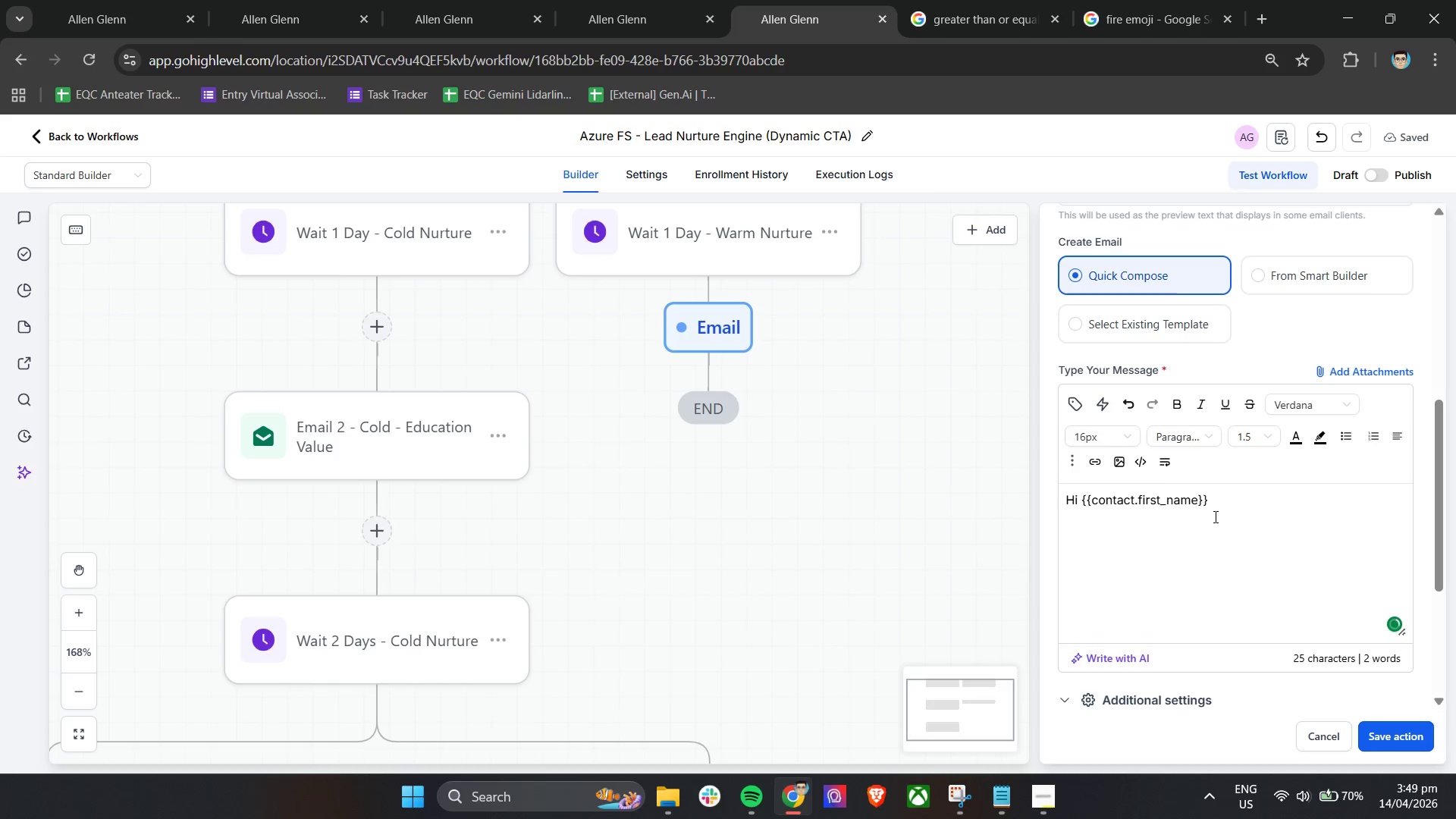 
key(Comma)
 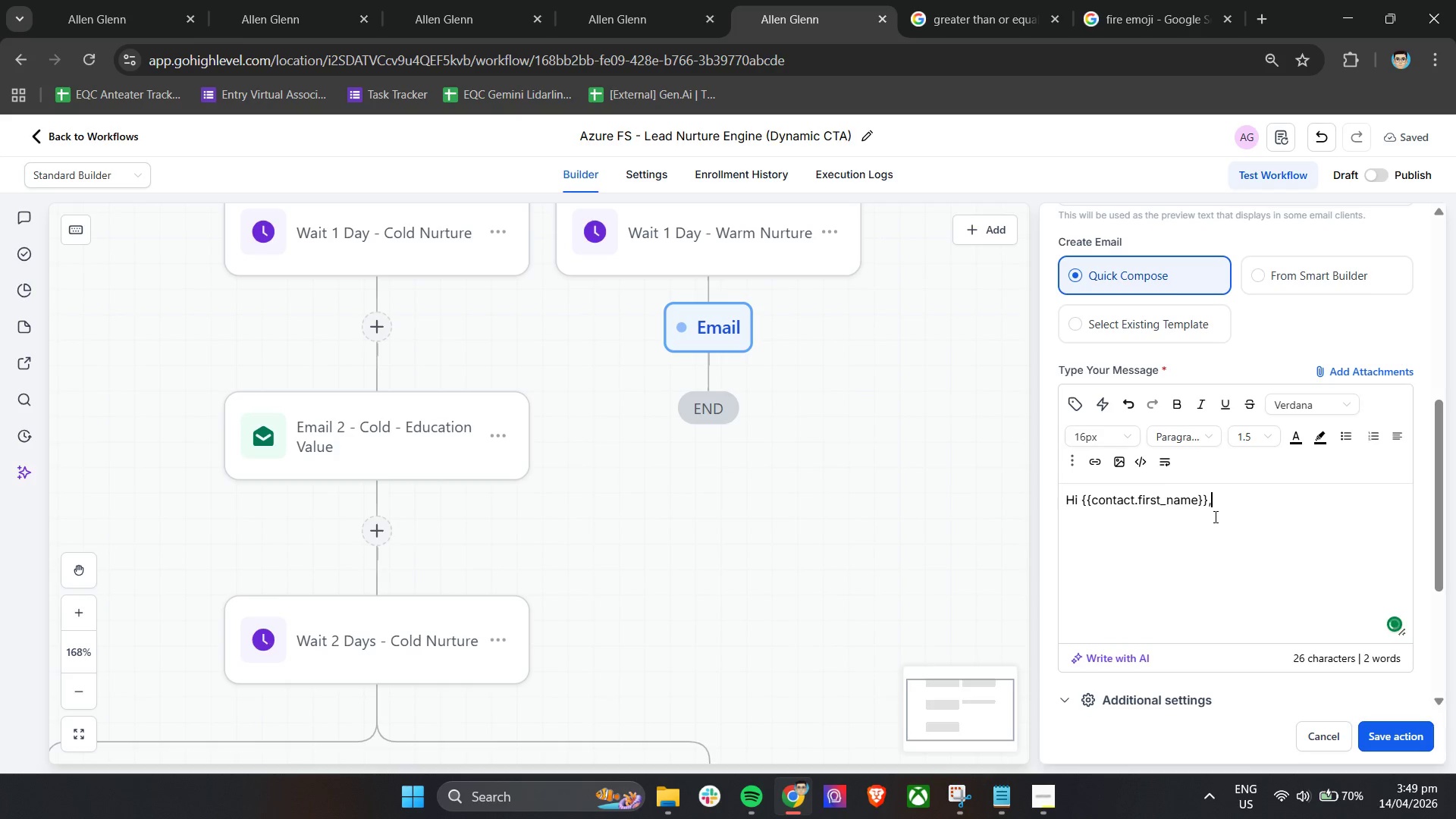 
key(Enter)
 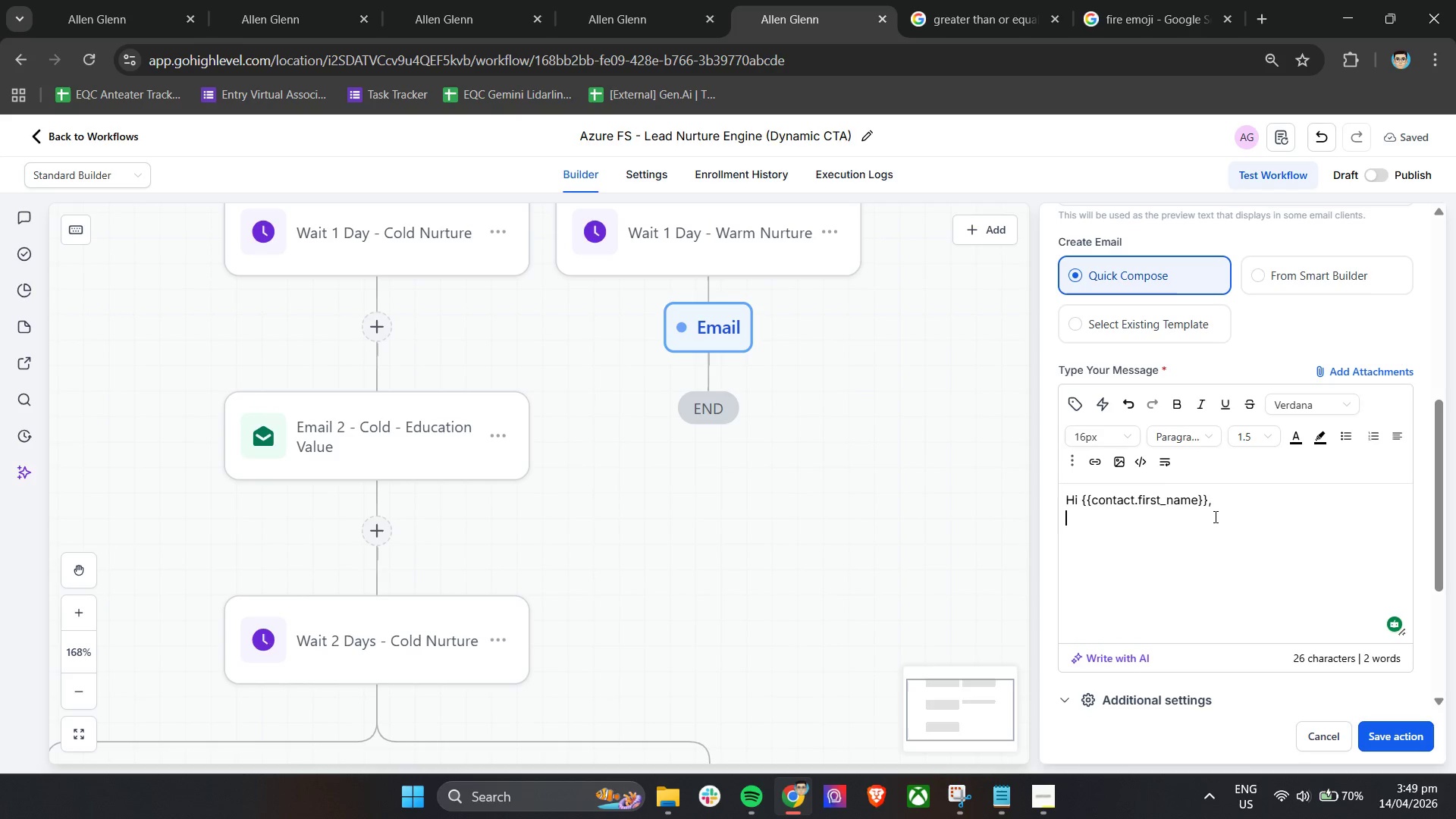 
wait(10.41)
 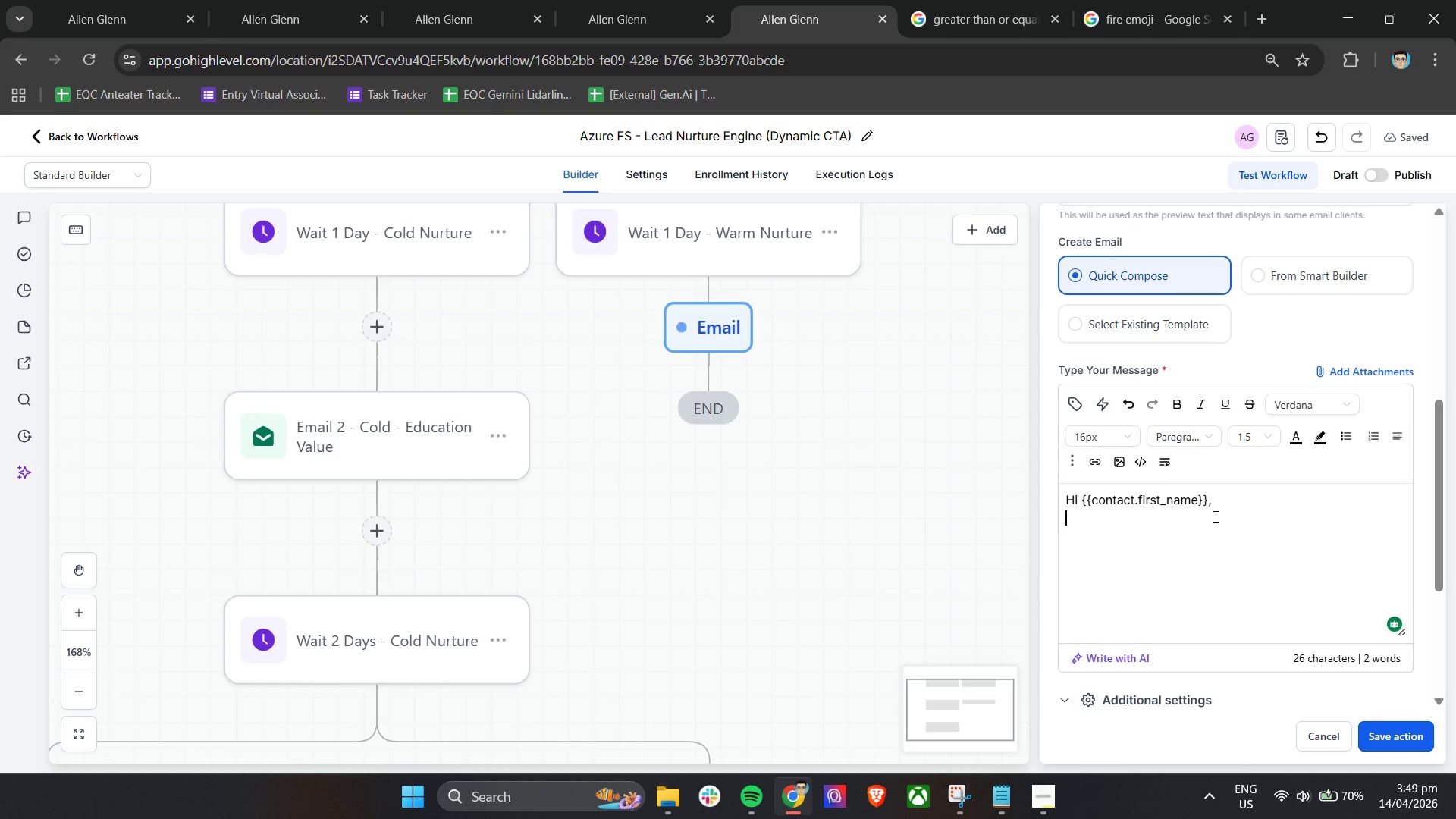 
key(Enter)
 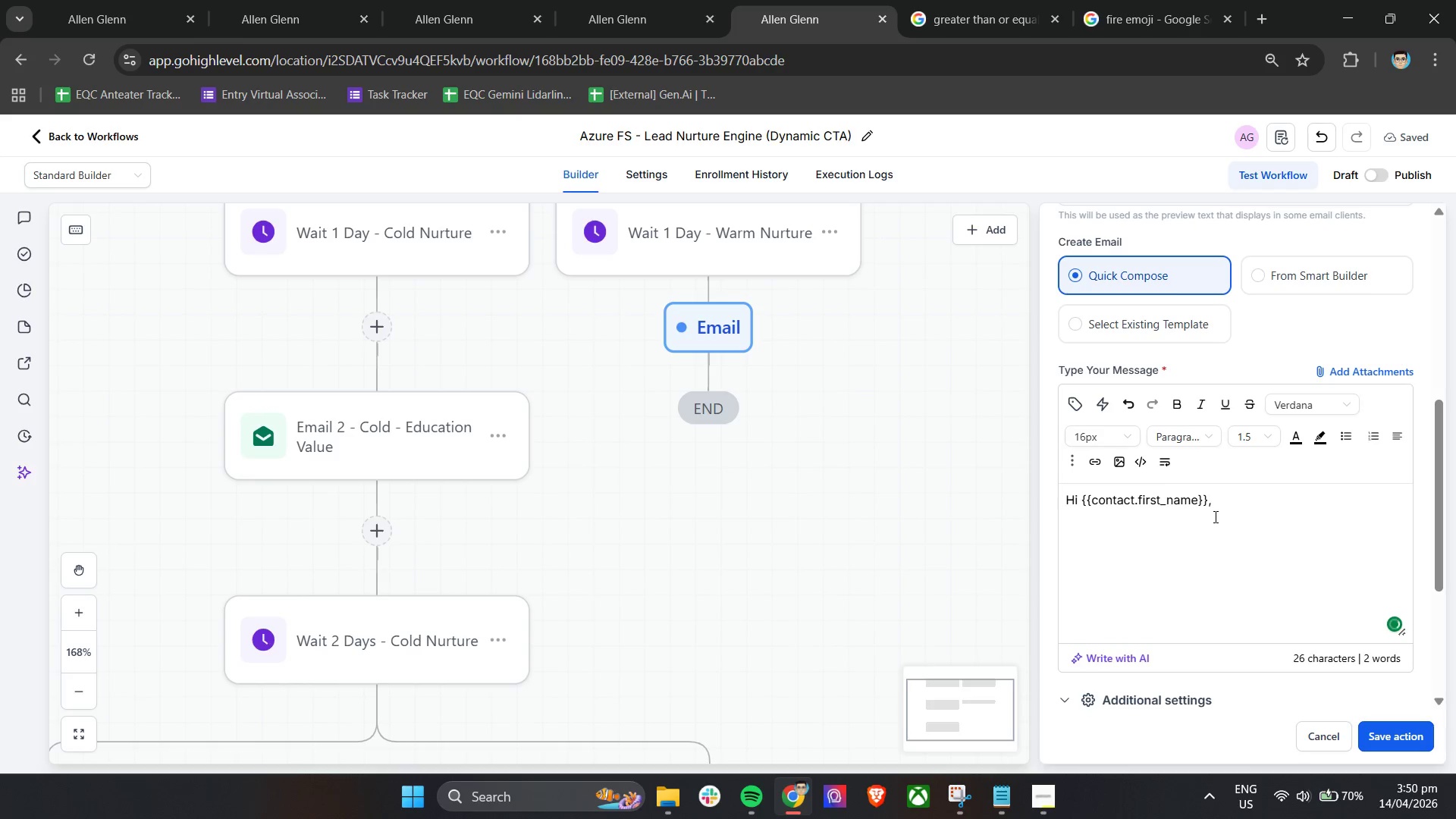 
type(A lot of people reach this point and sstart)
key(Backspace)
key(Backspace)
key(Backspace)
key(Backspace)
key(Backspace)
type(tart asking same question:)
 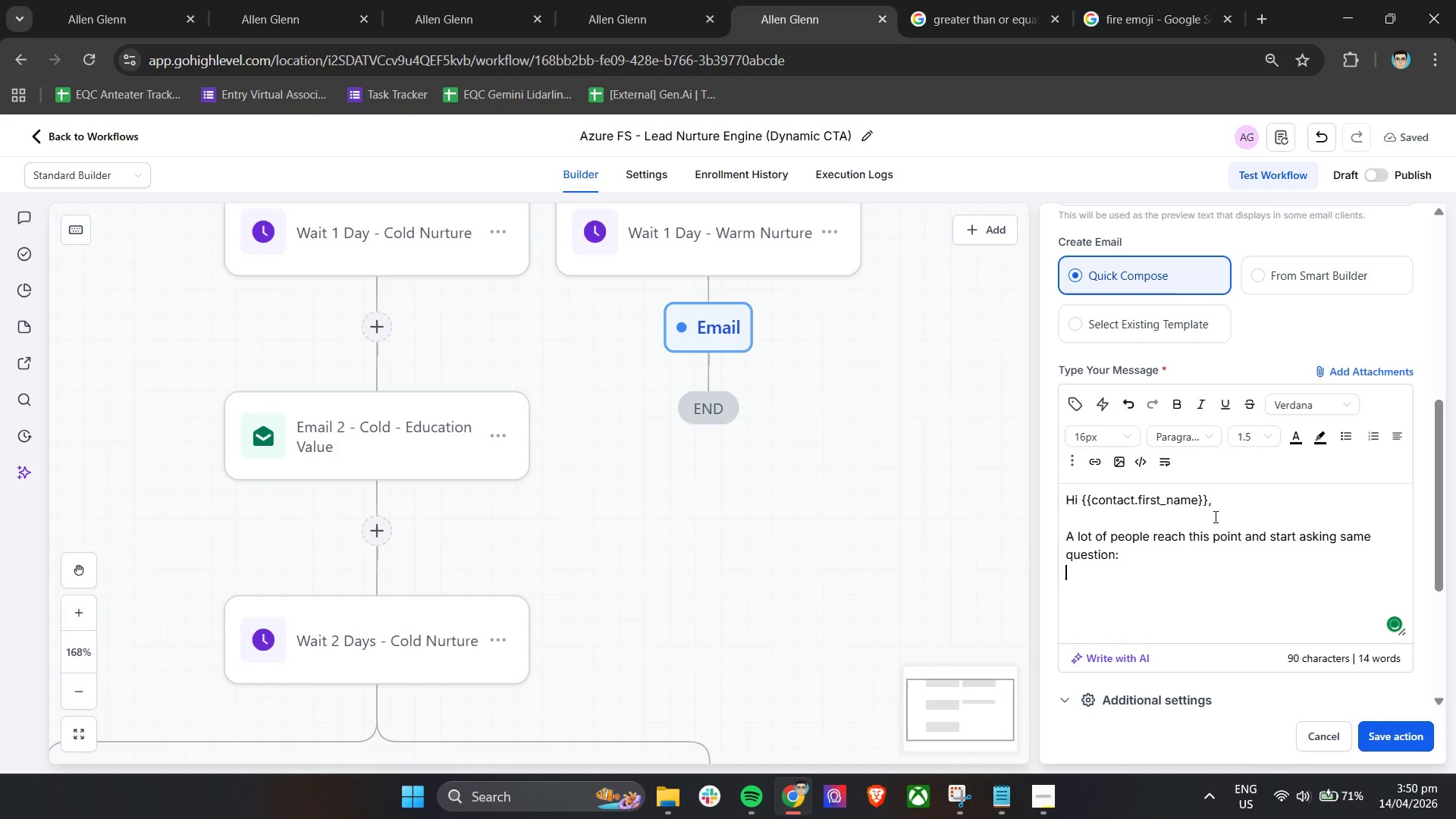 
 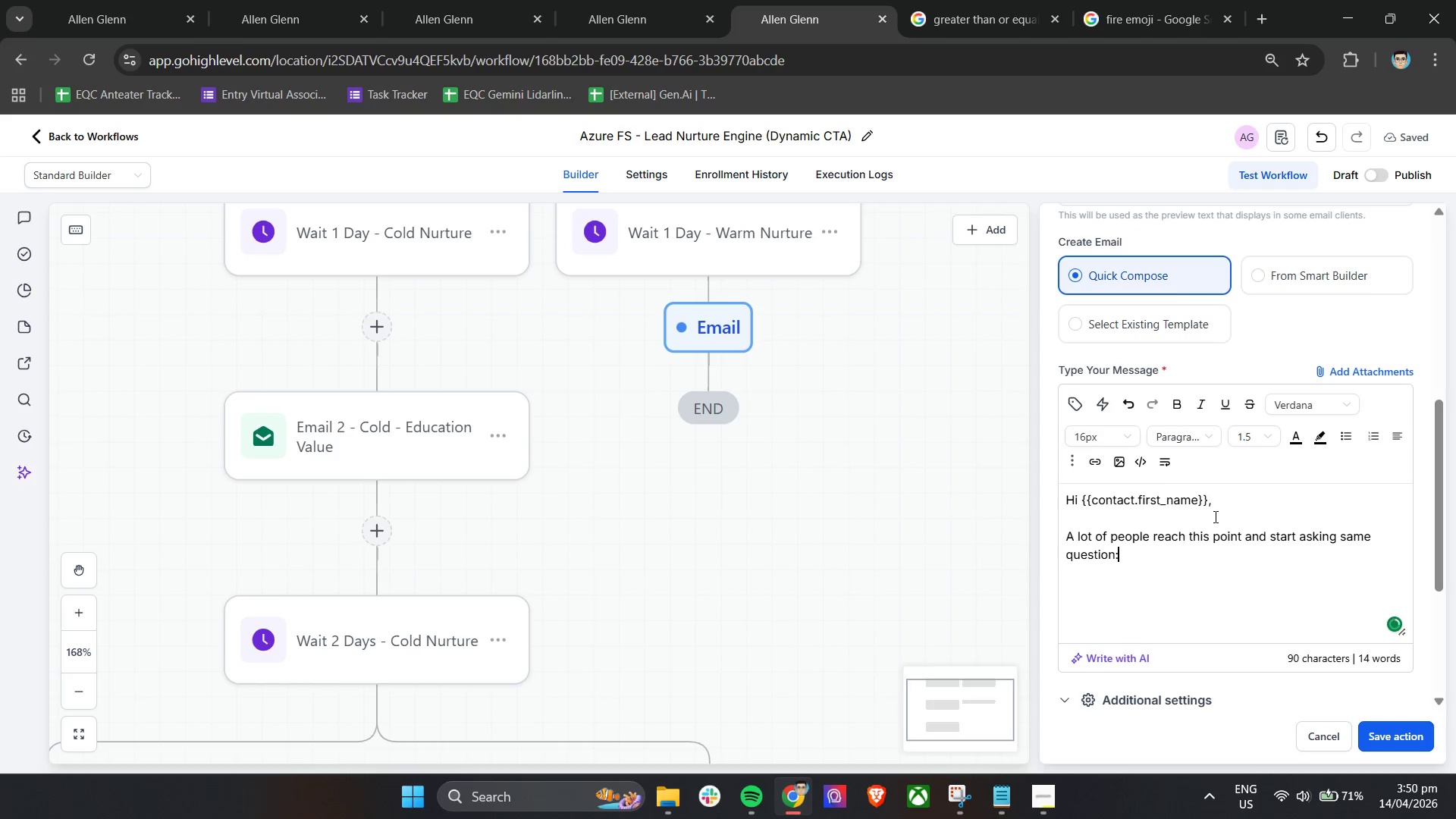 
key(Enter)
 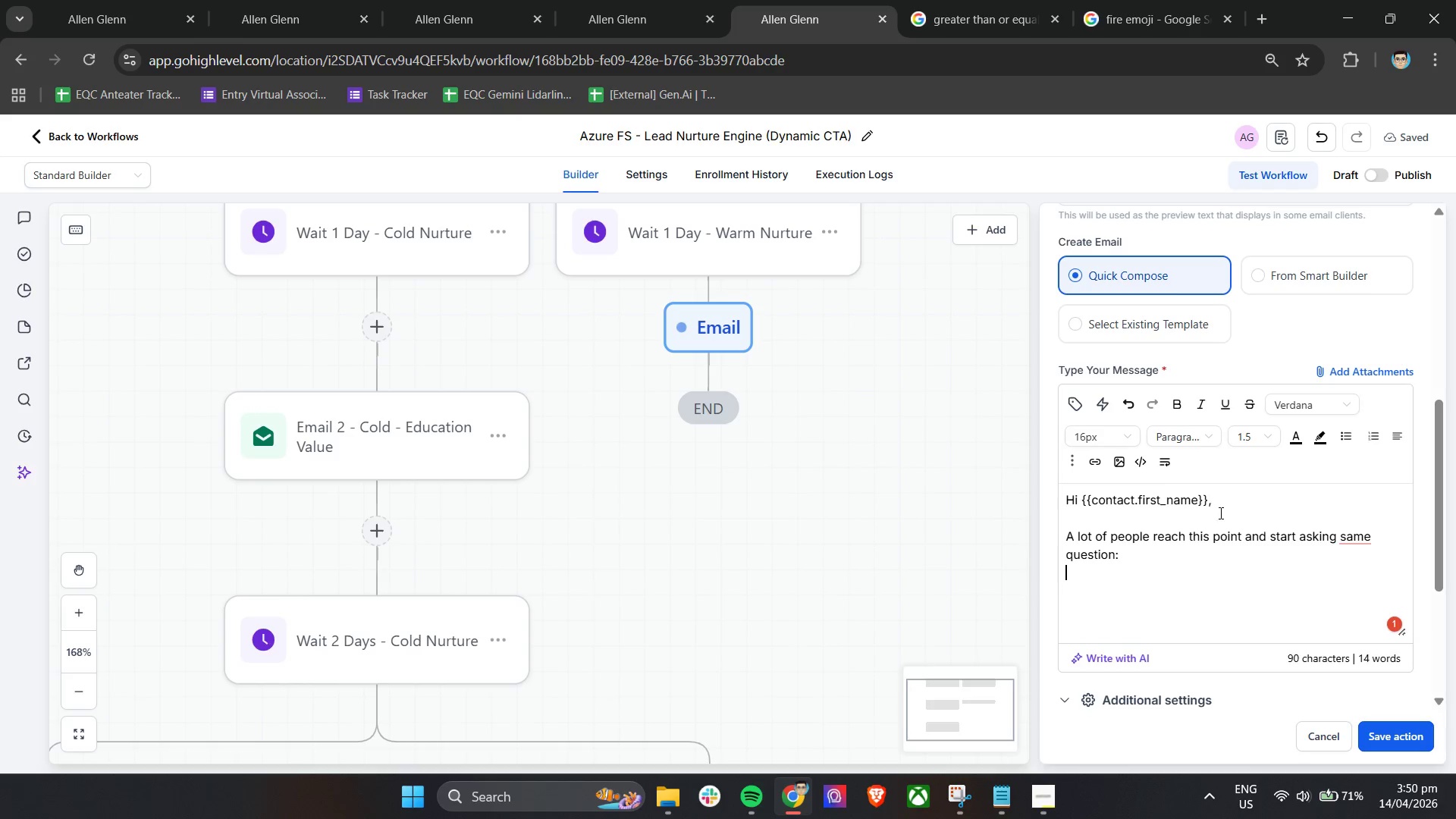 
mouse_move([1343, 540])
 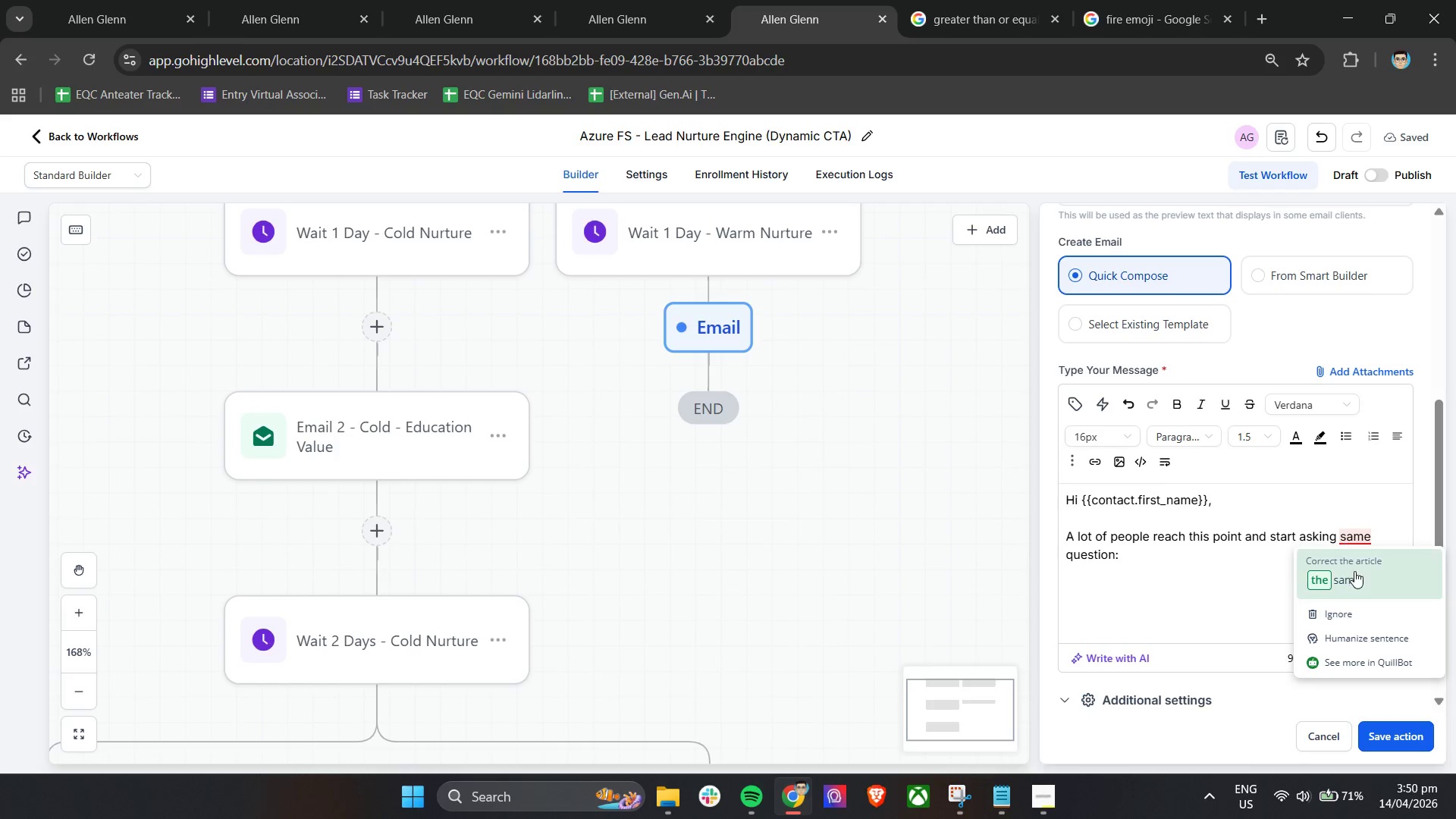 
left_click([1354, 571])
 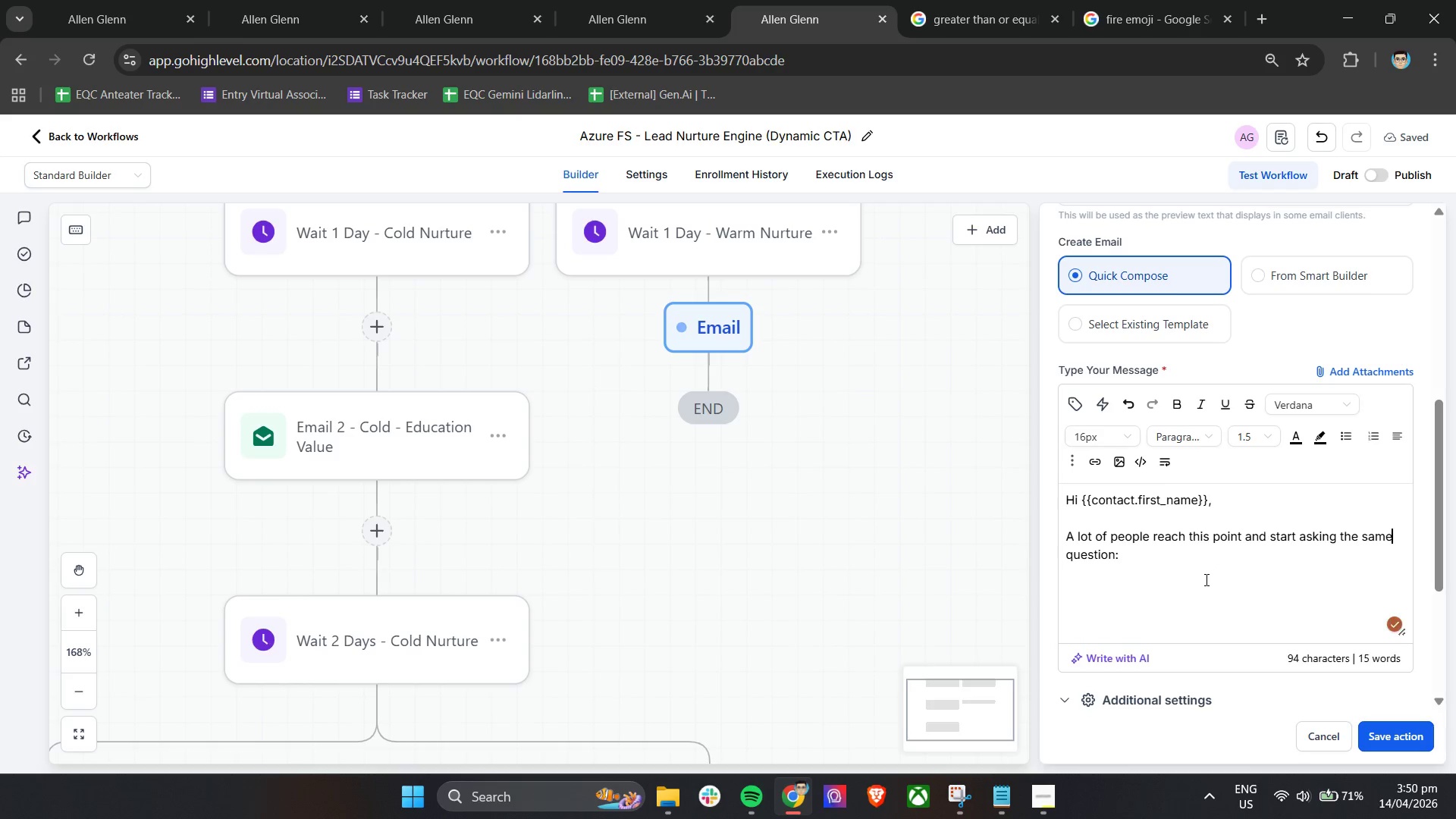 
left_click([1205, 579])
 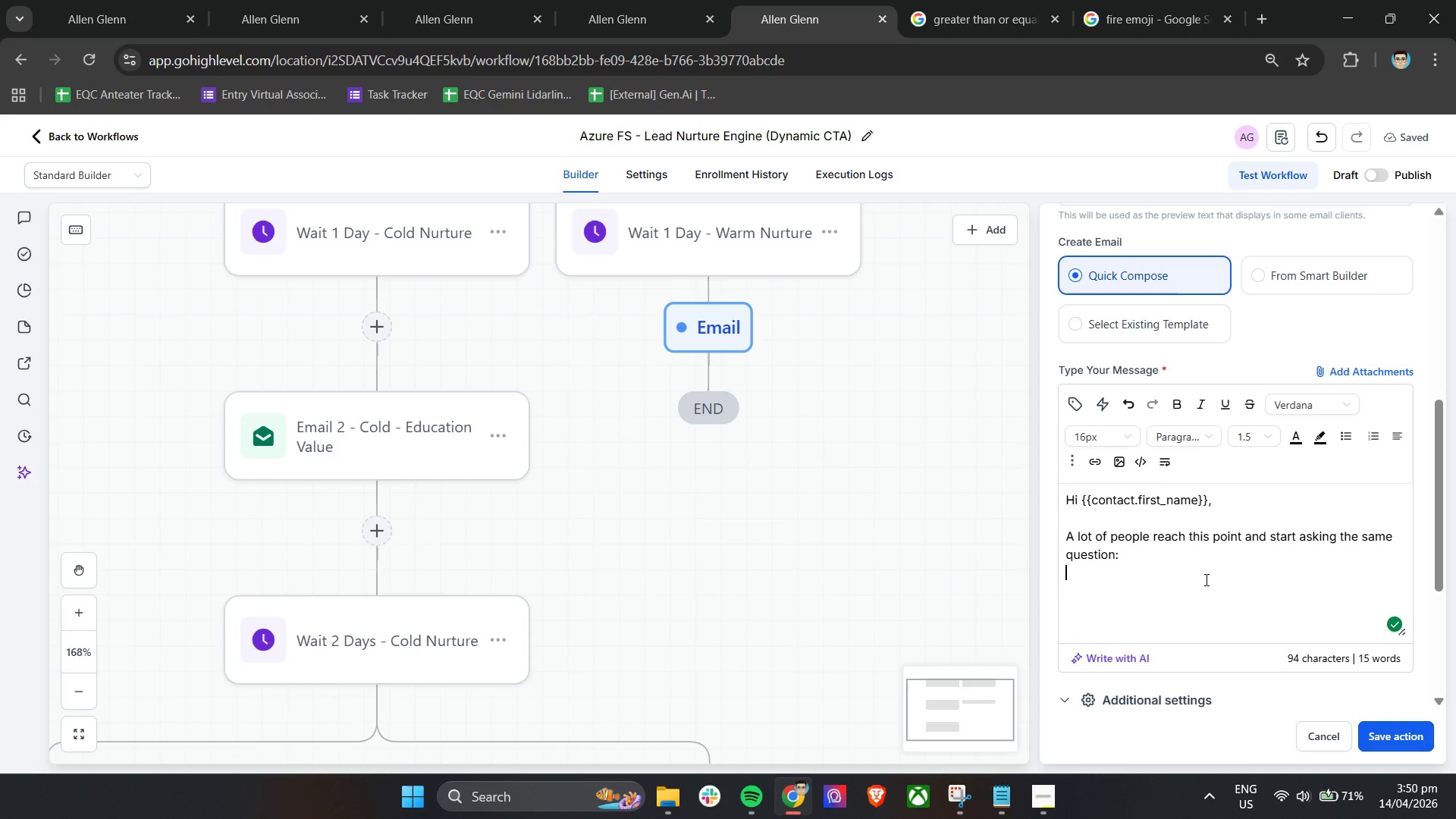 
type("Is this e)
key(Backspace)
type(actually right for me")
key(Backspace)
type(/")
key(Backspace)
key(Backspace)
type(?")
 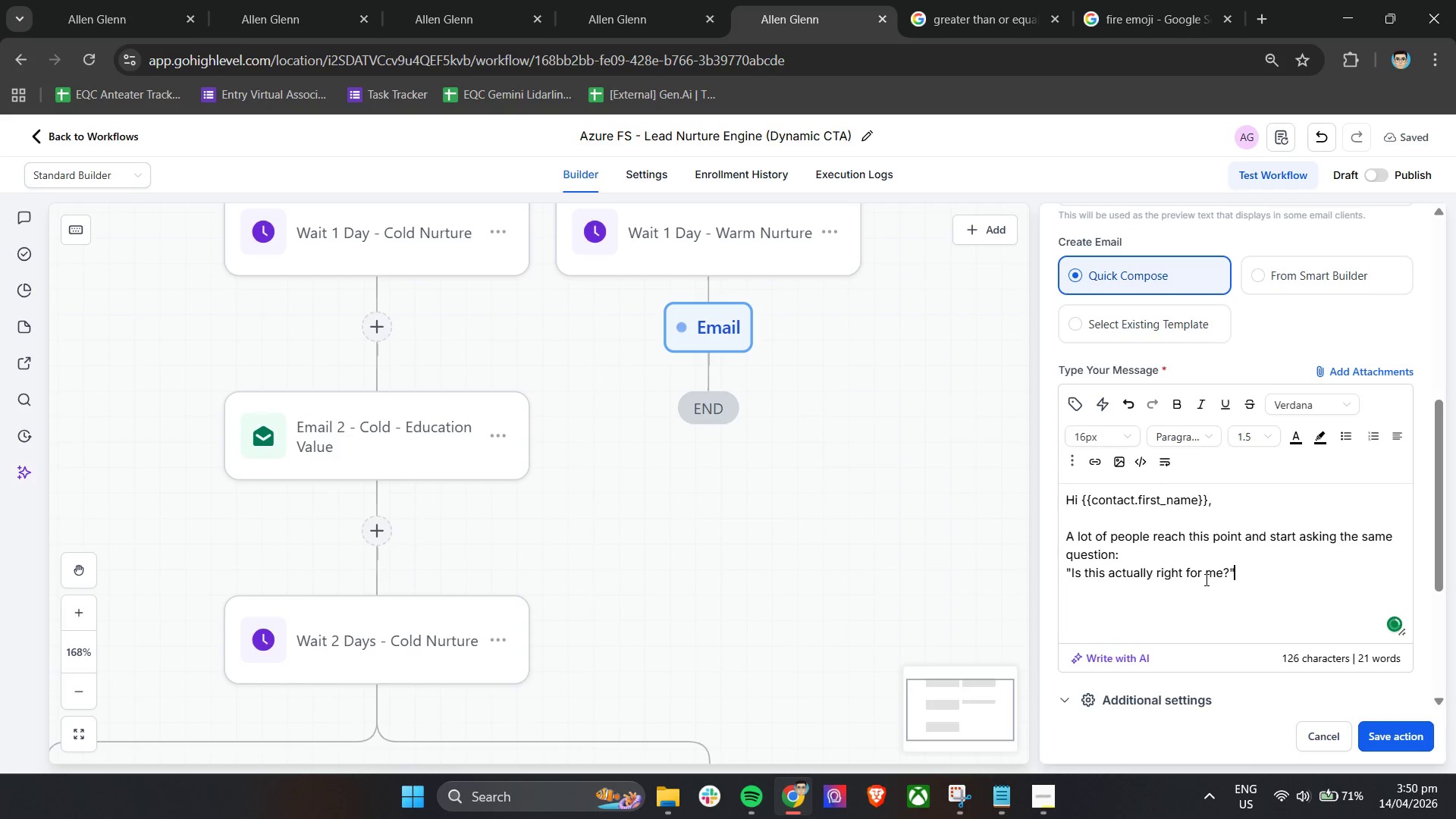 
key(Enter)
 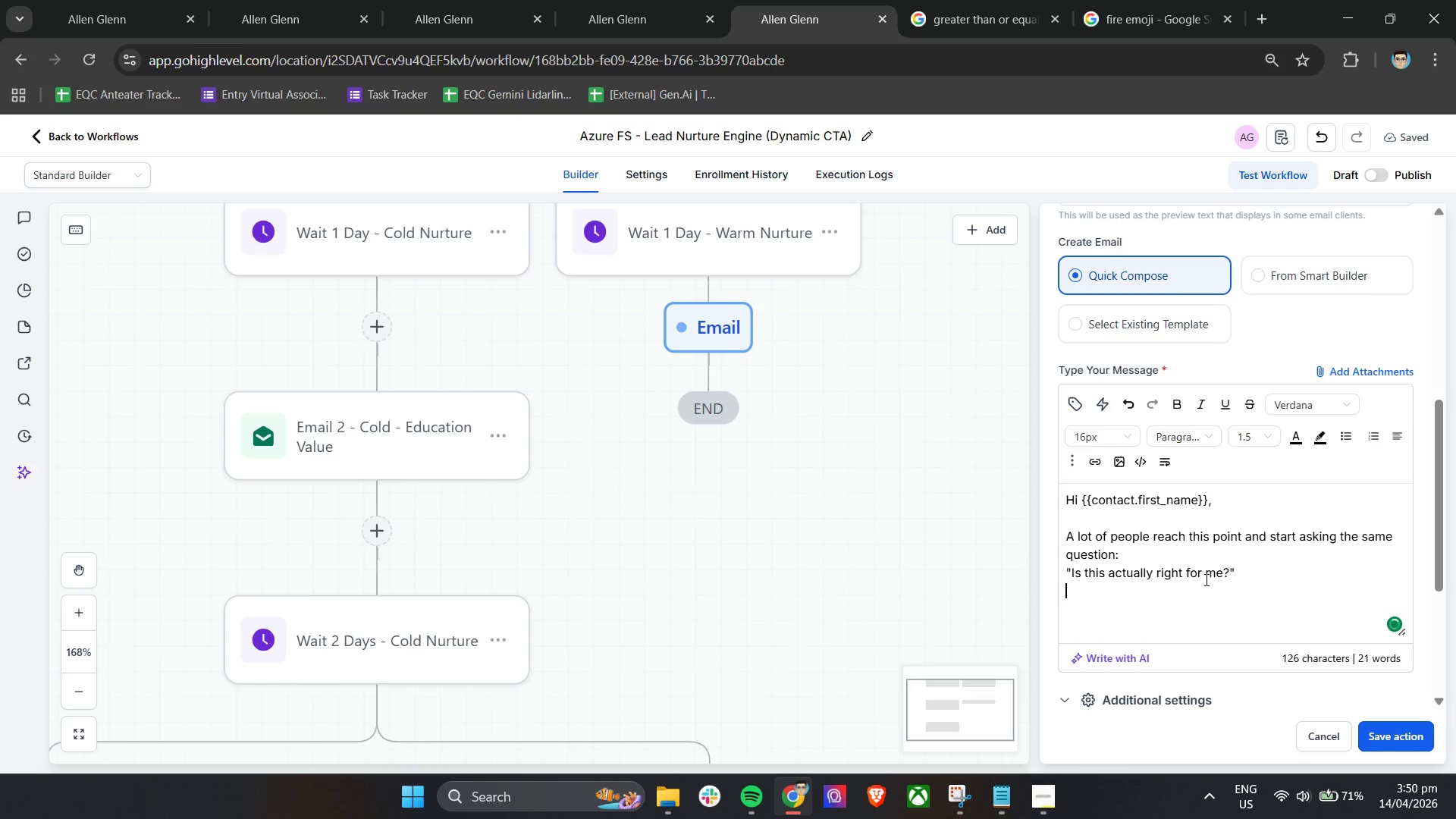 
key(Enter)
 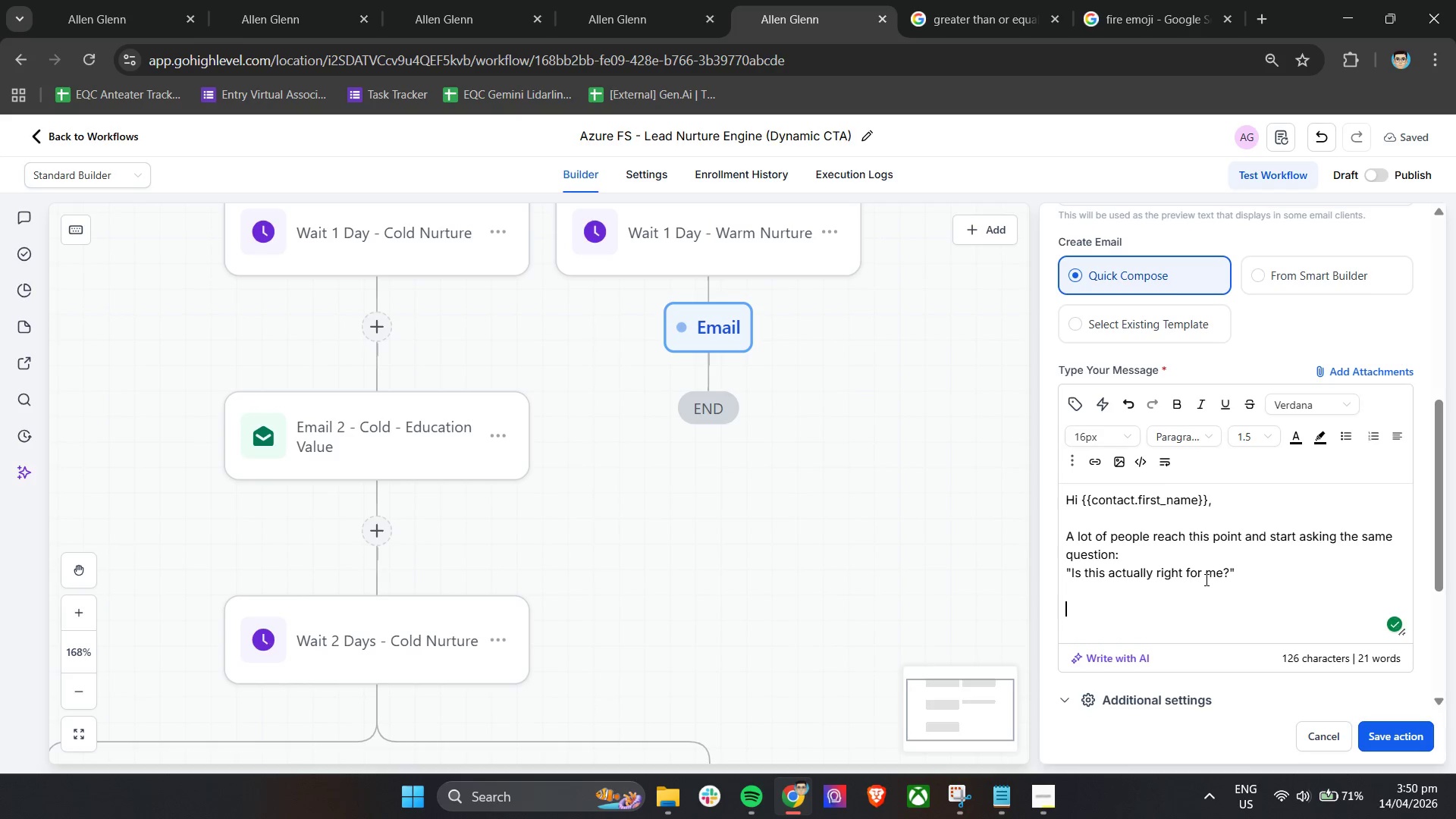 
key(Shift+H)
 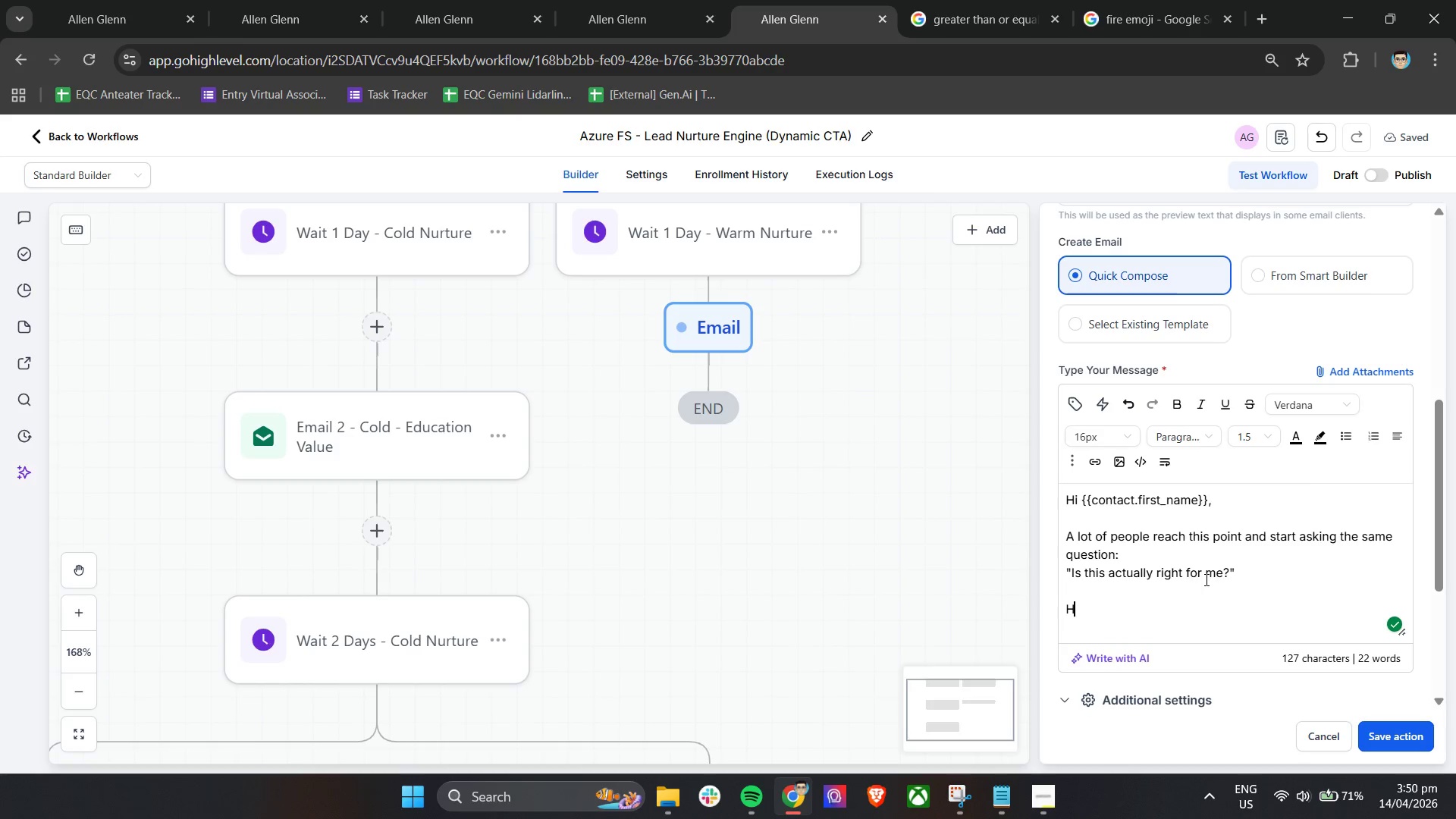 
key(Backspace)
type(So here's a simple way t)
key(Backspace)
type(to think about it.)
 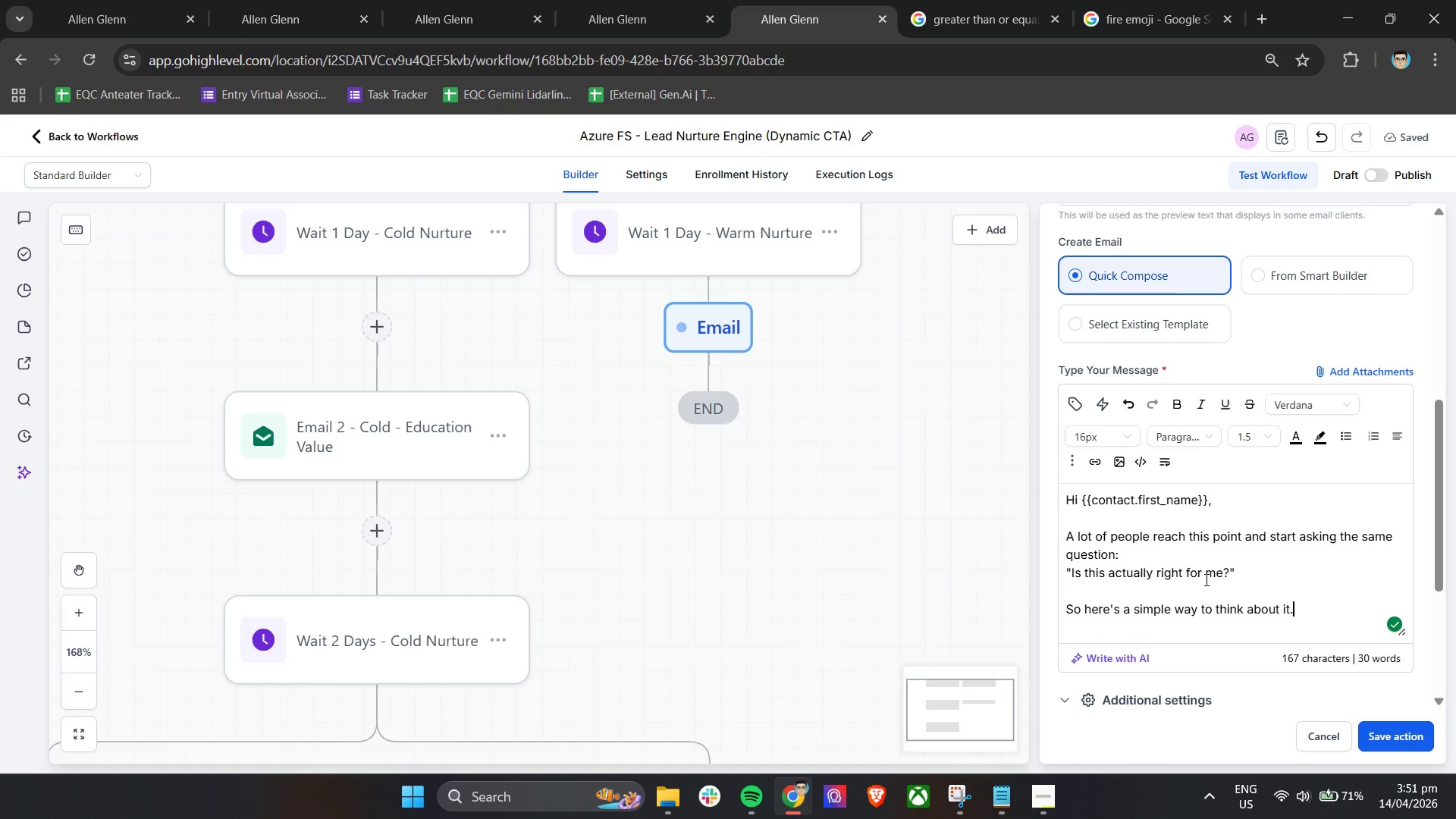 
key(Enter)
 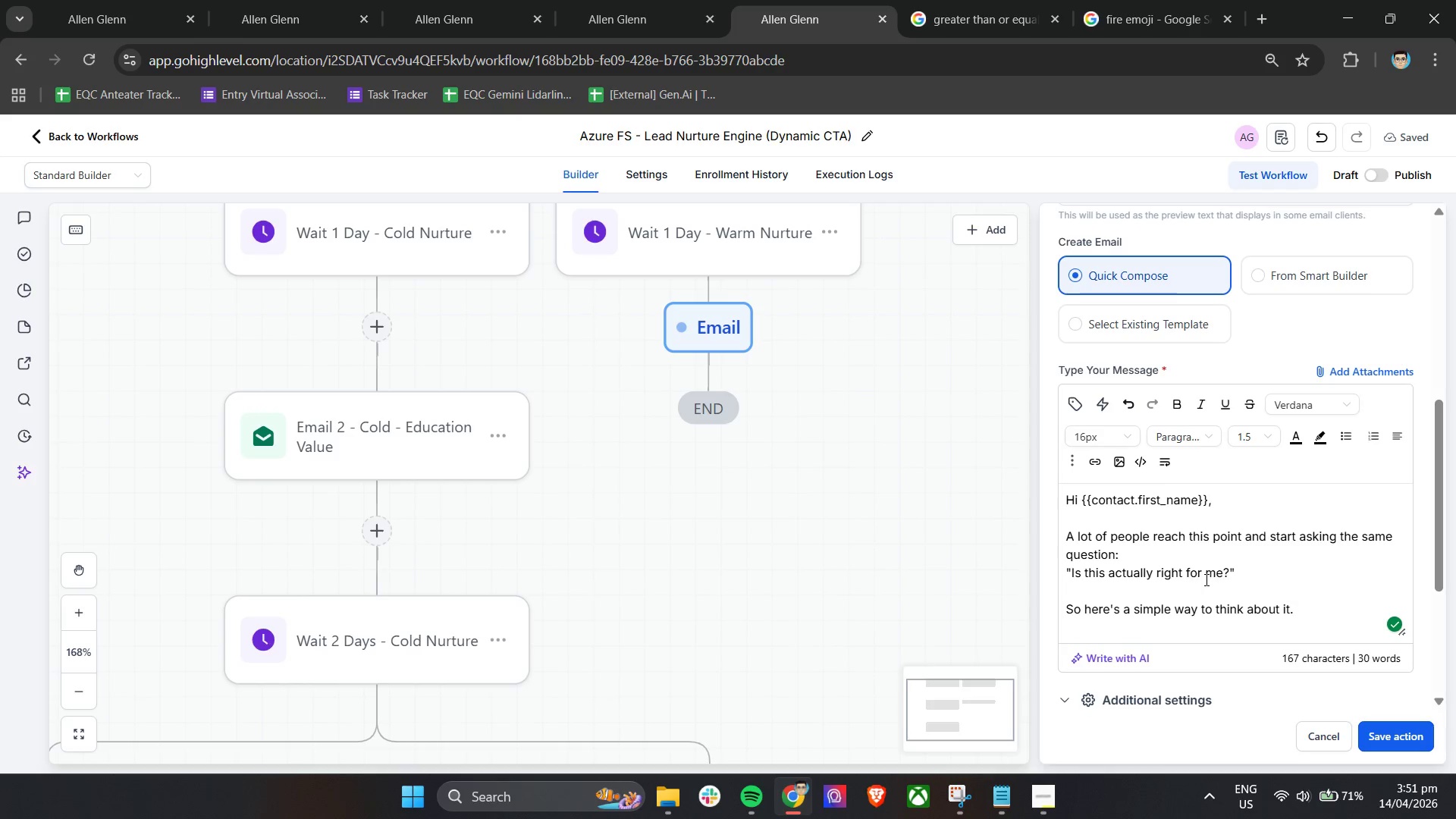 
key(Enter)
 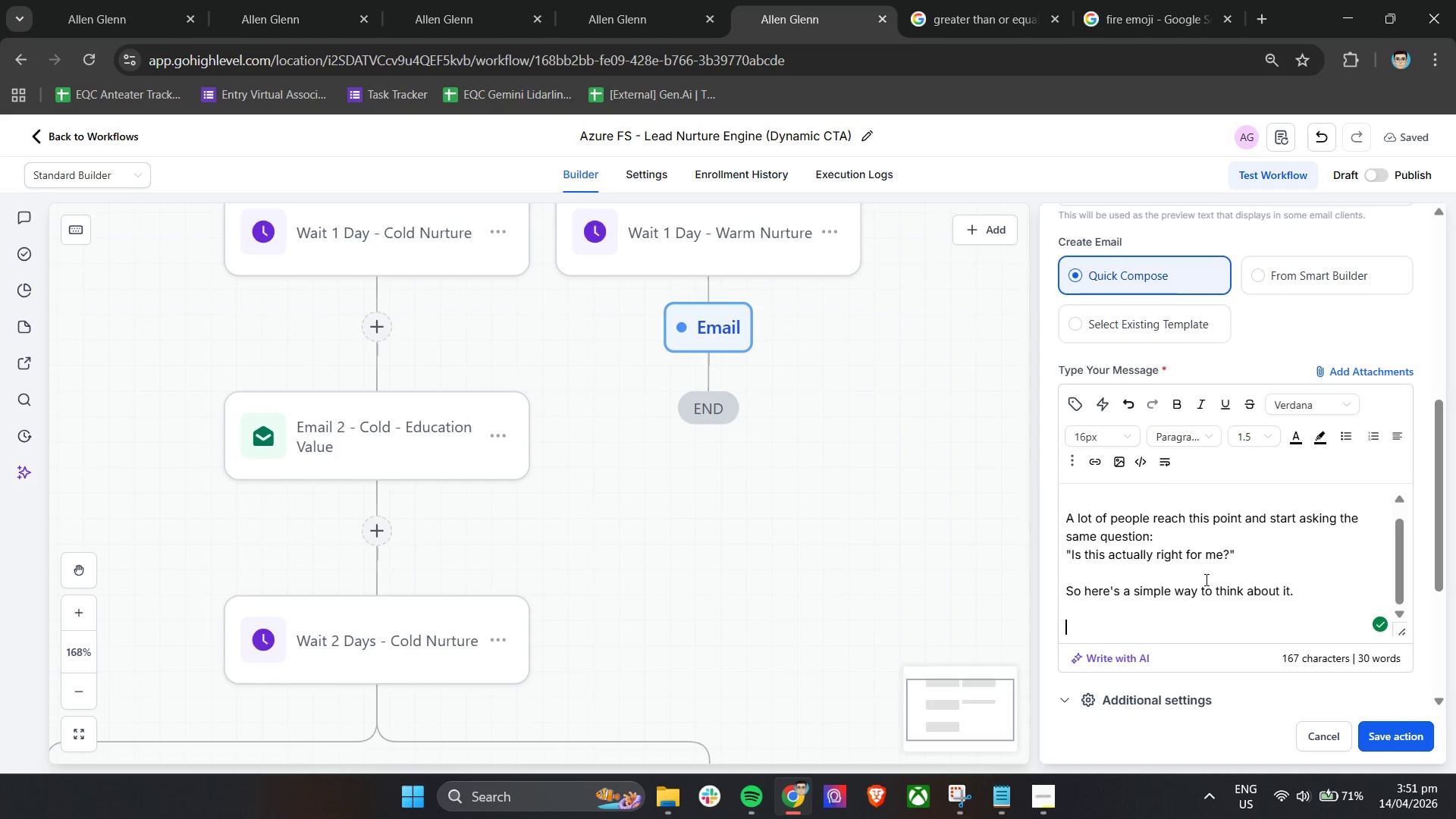 
type(This experience is a great fit if yu)
key(Backspace)
key(Backspace)
key(Backspace)
type( your)
key(Backspace)
type('re looking for:)
 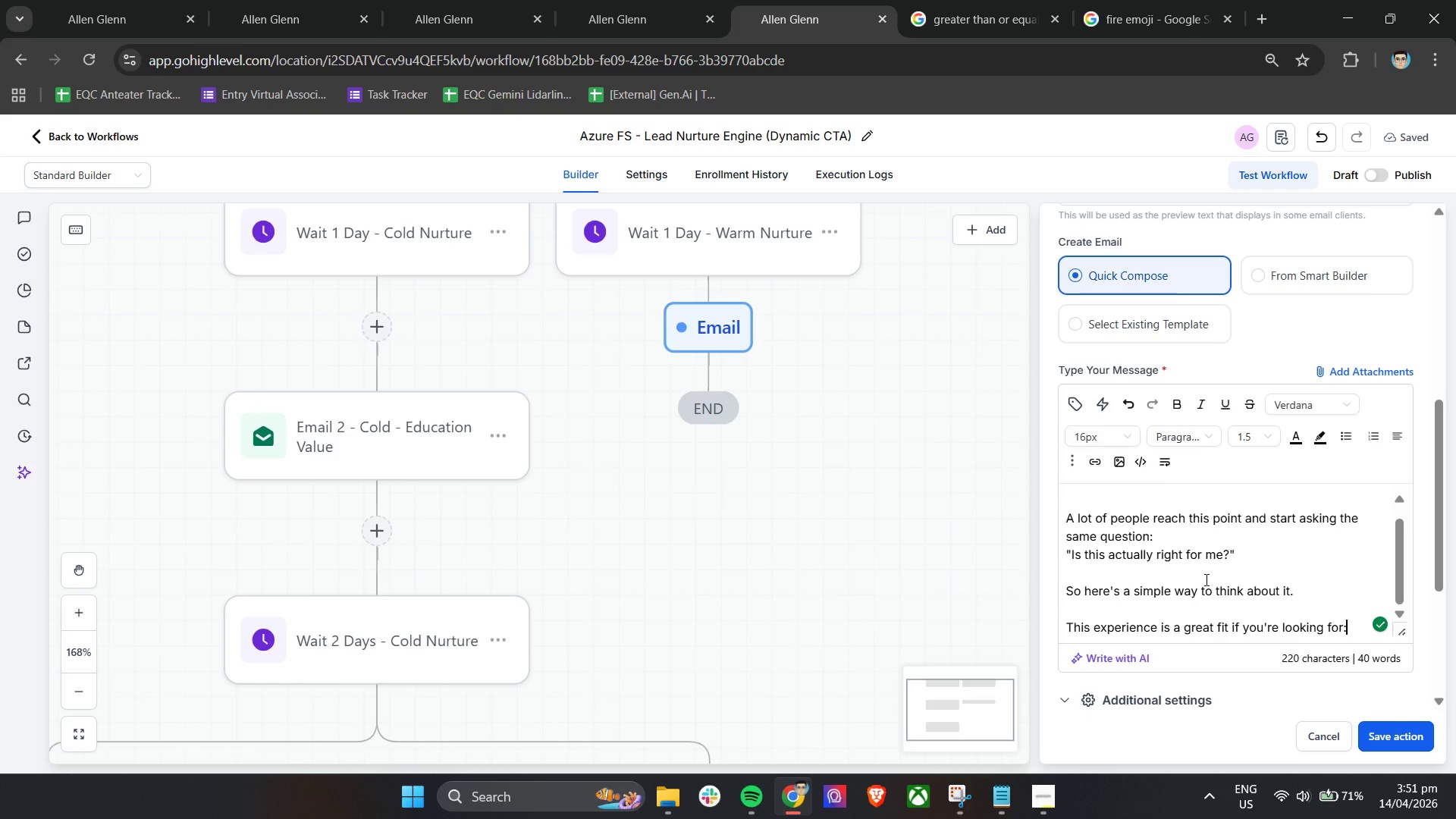 
 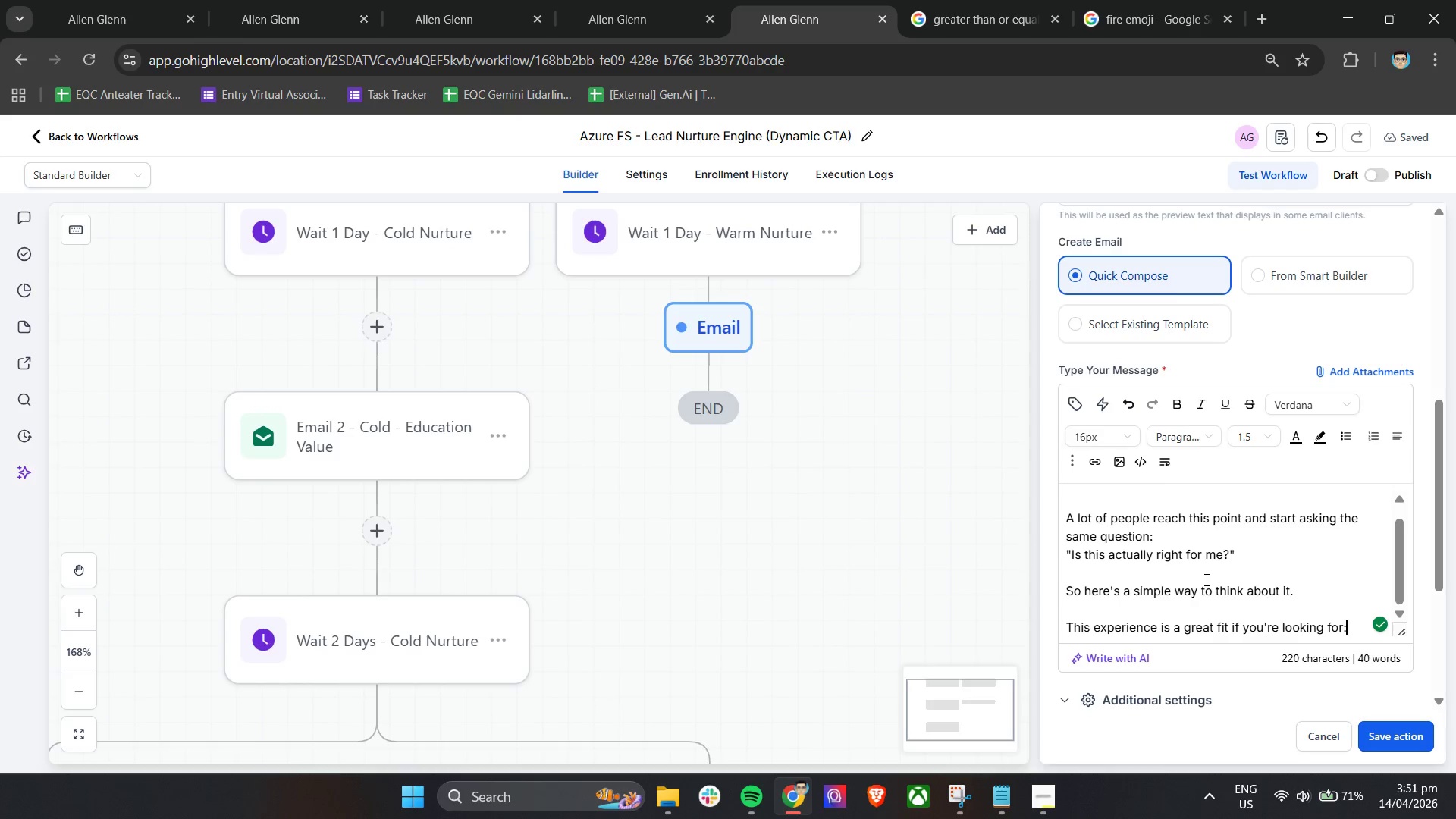 
key(Enter)
 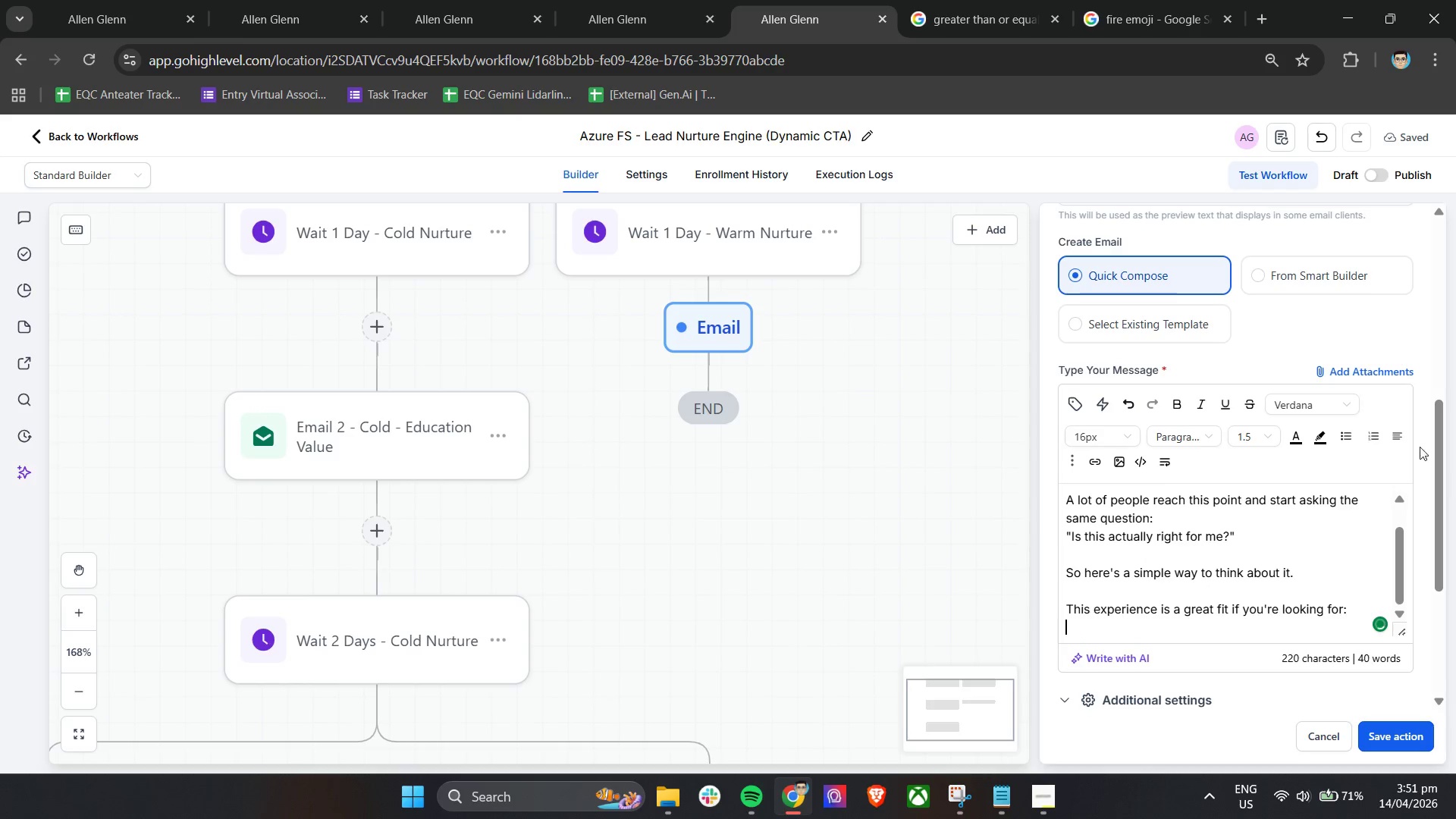 
left_click([1350, 433])
 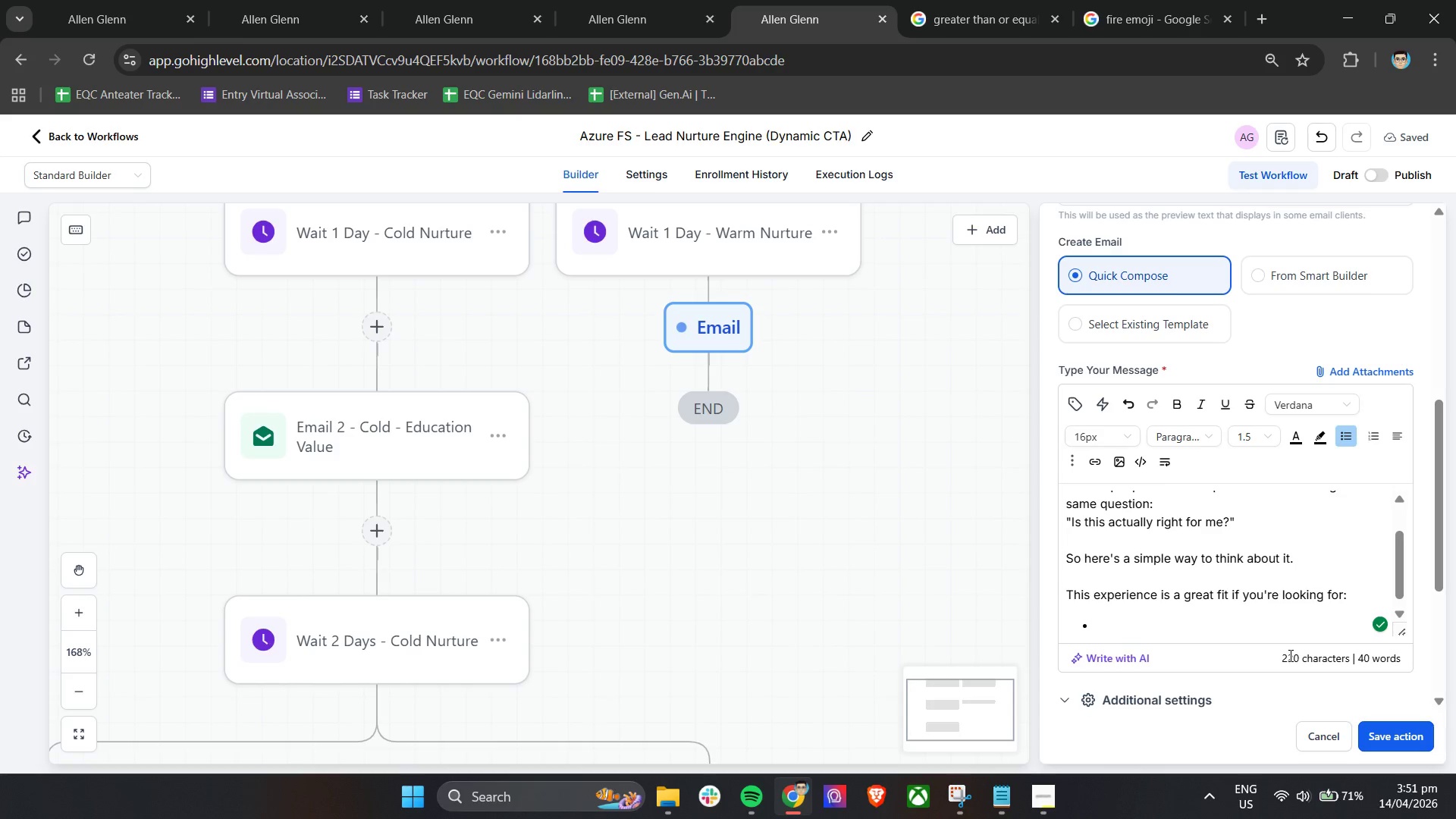 
type(Structure and guidance-not just random classes)
 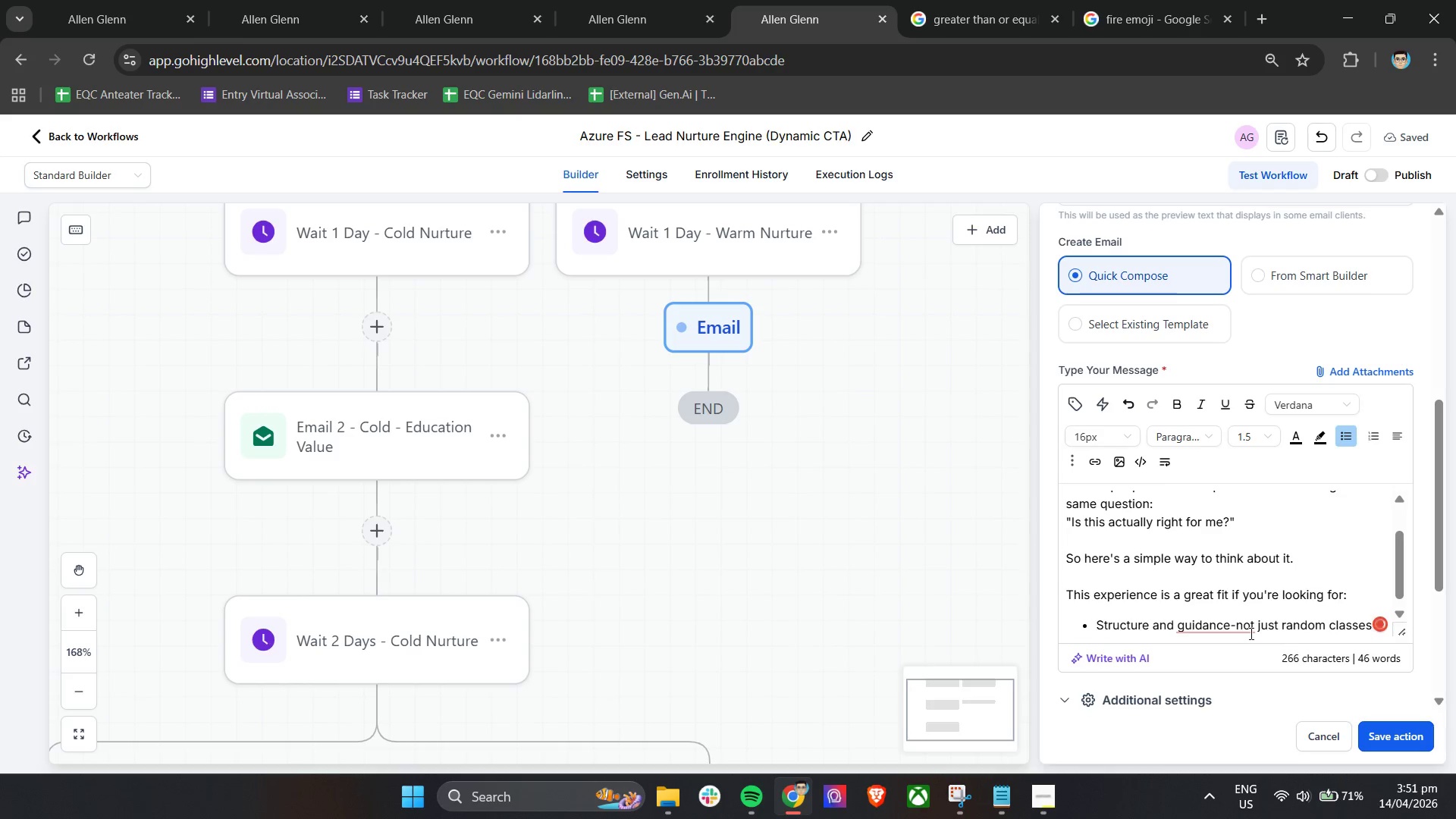 
left_click([1232, 628])
 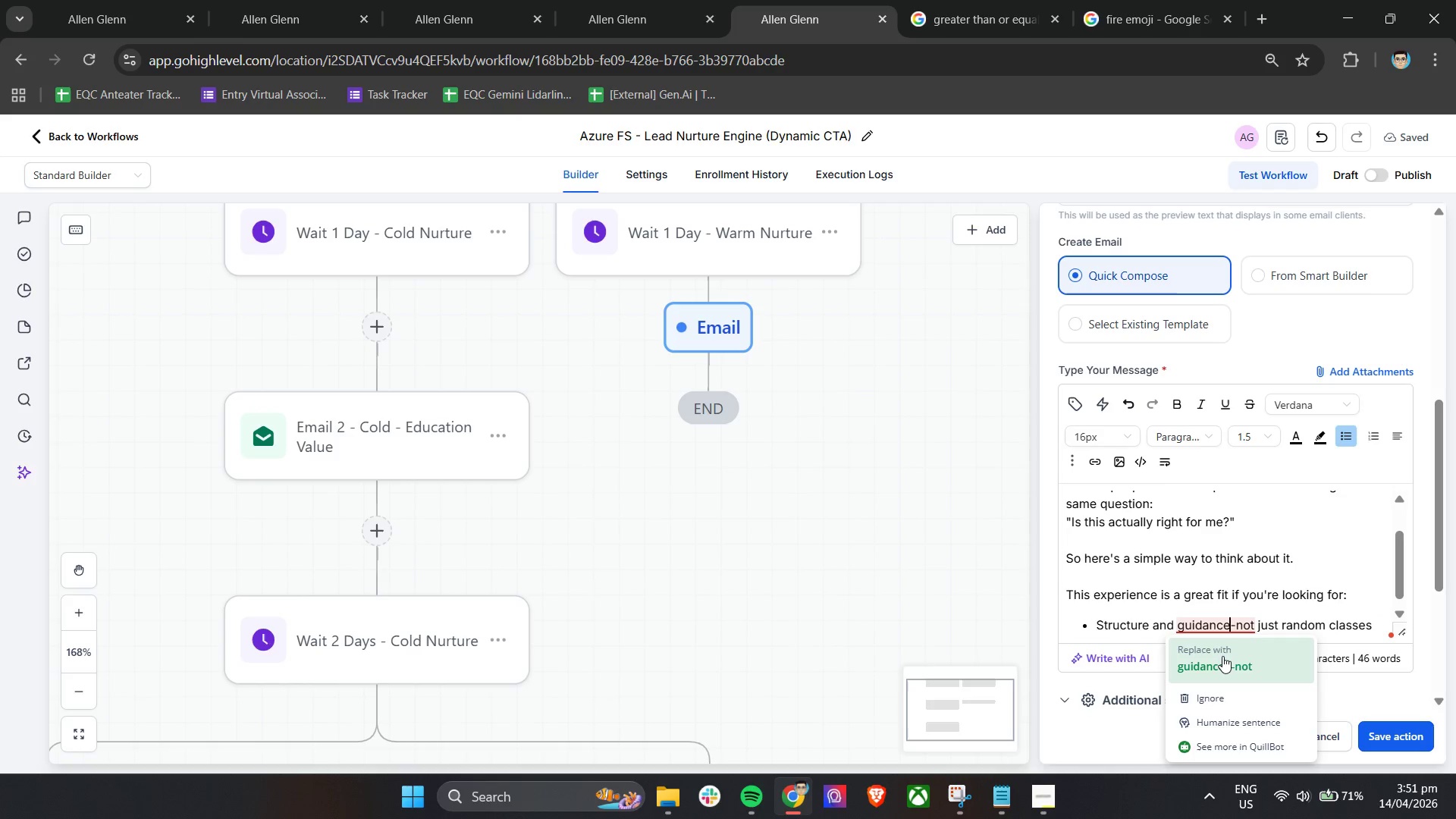 
left_click([1222, 656])
 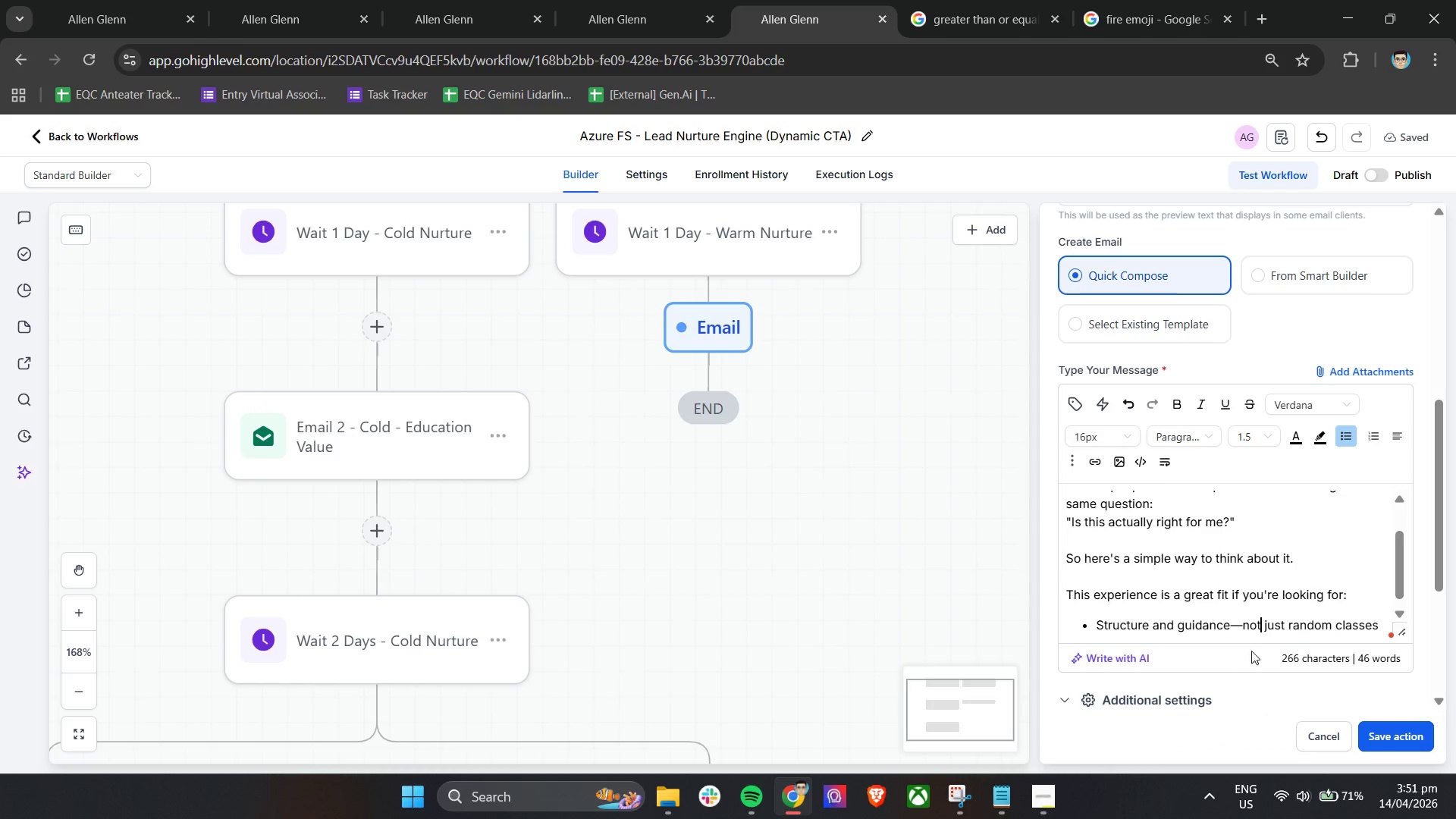 
scroll: coordinate [1255, 619], scroll_direction: down, amount: 4.0
 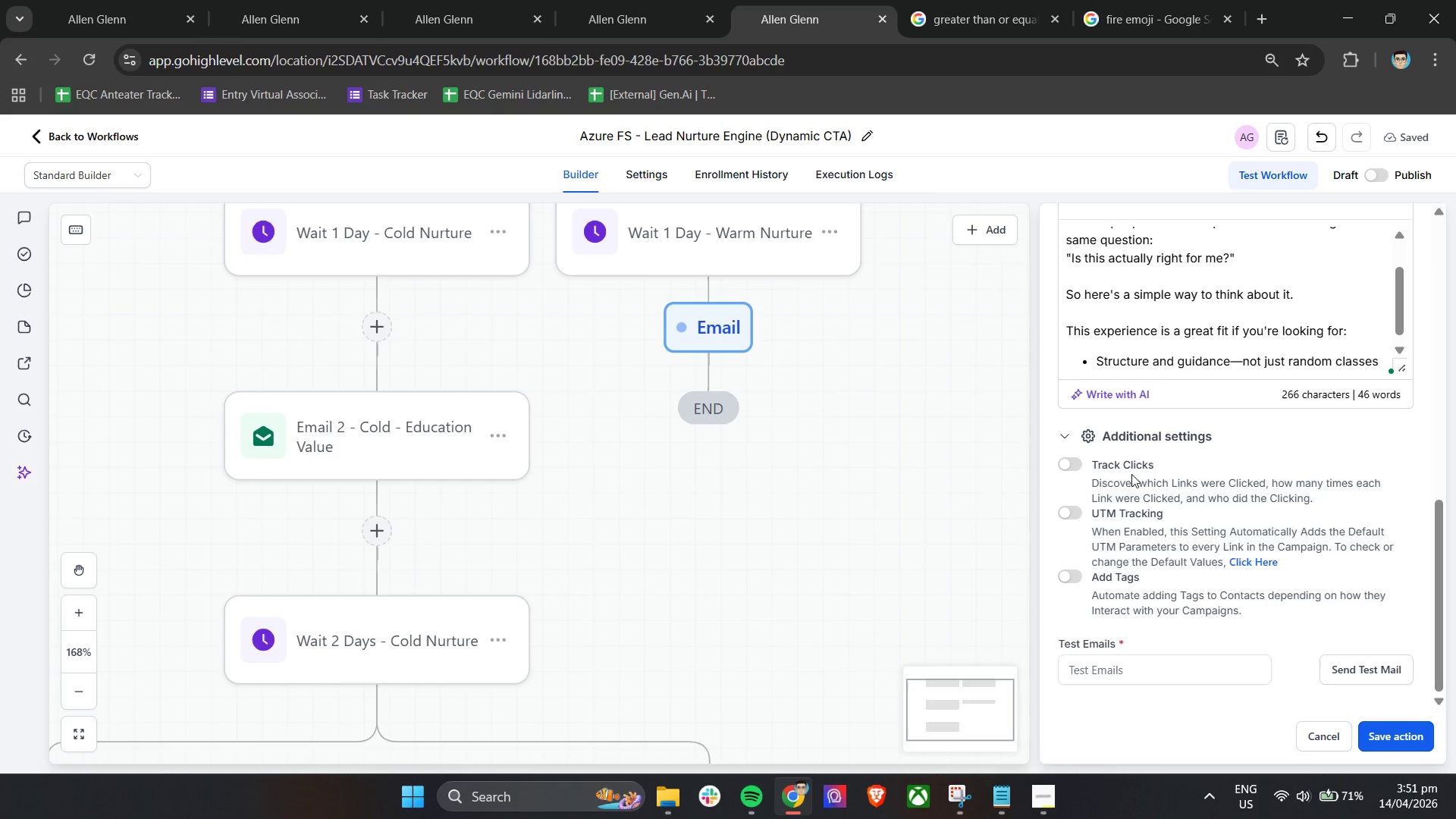 
scroll: coordinate [1150, 466], scroll_direction: up, amount: 2.0
 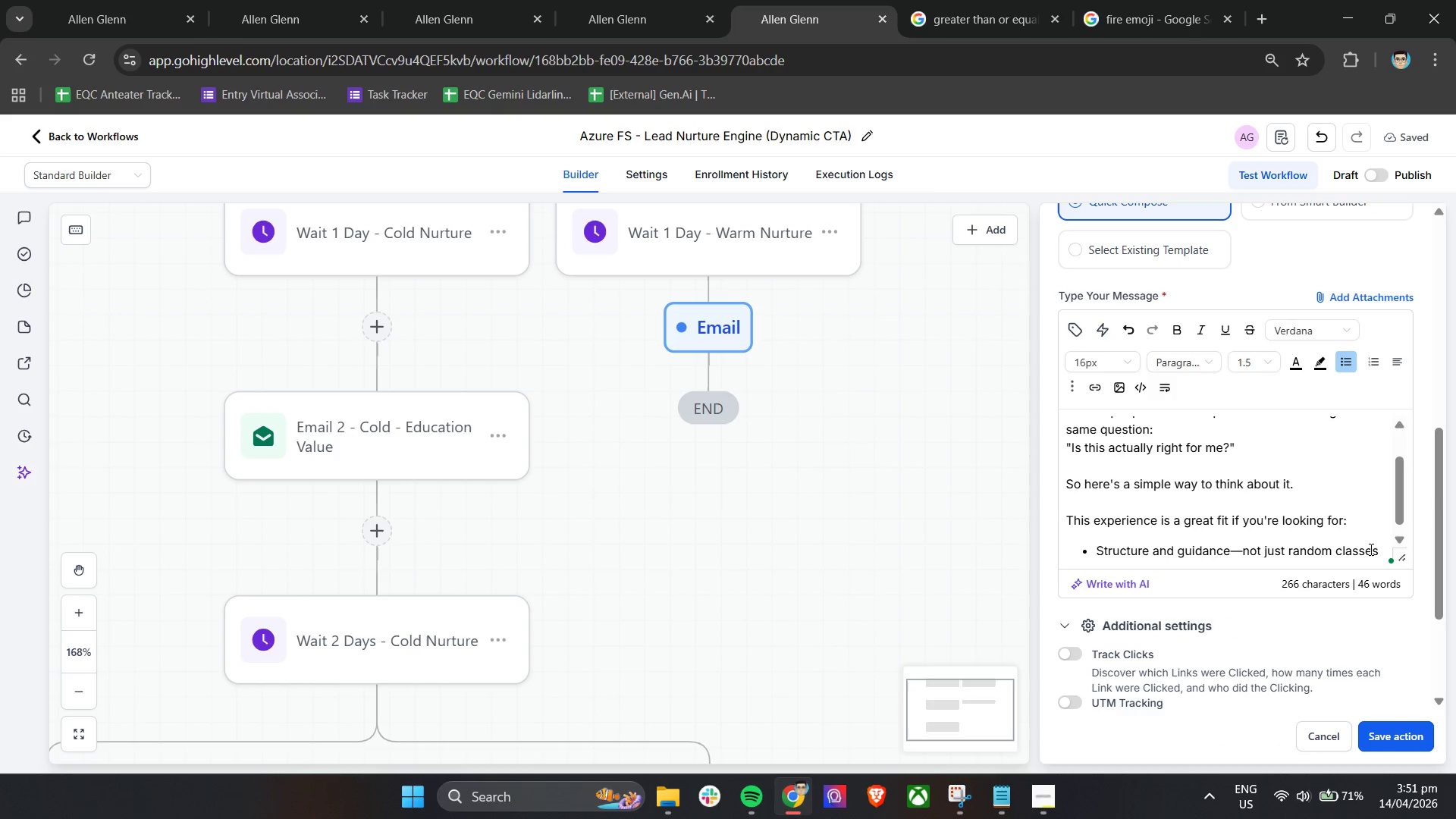 
left_click([1370, 549])
 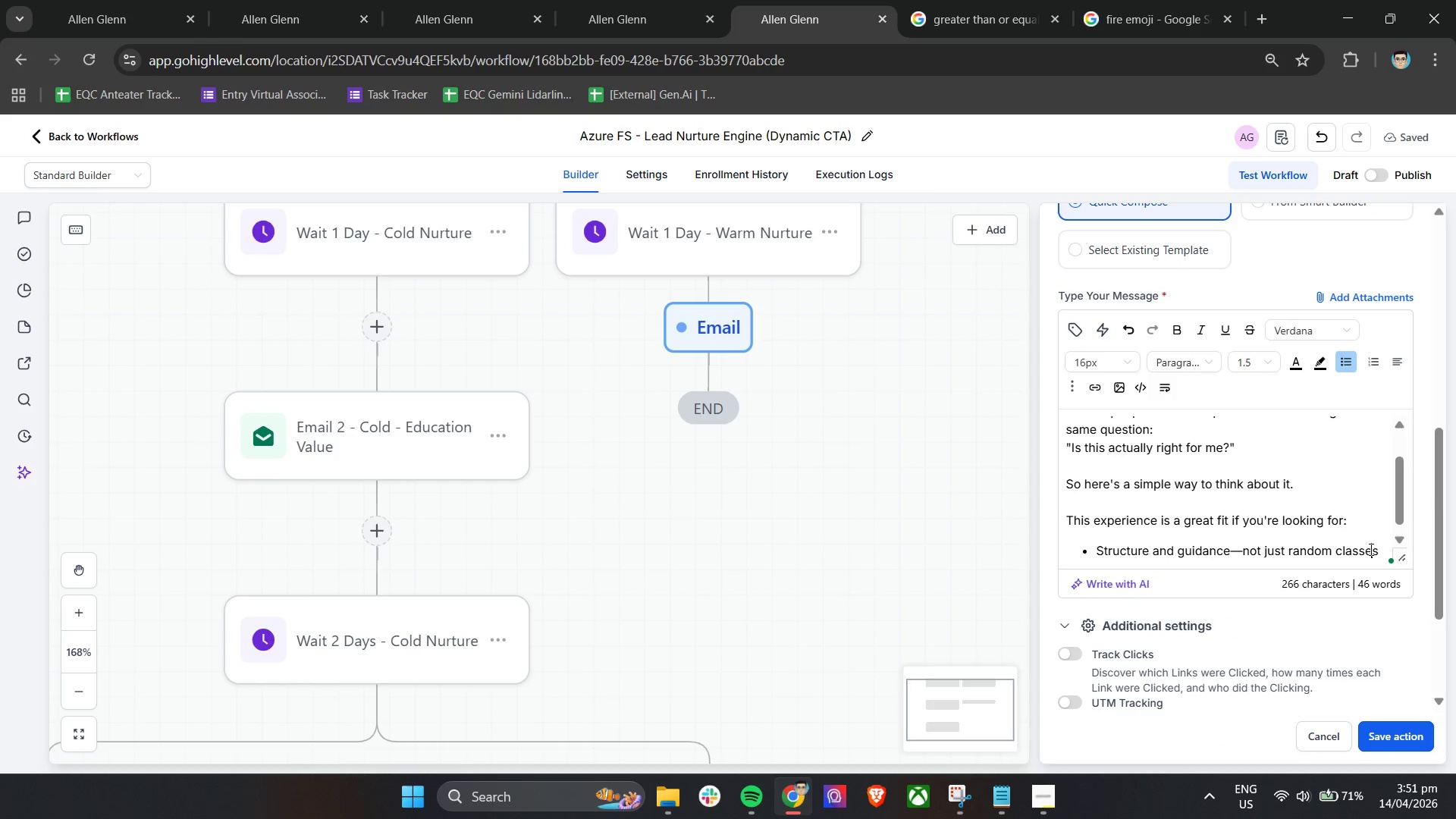 
key(ArrowRight)
 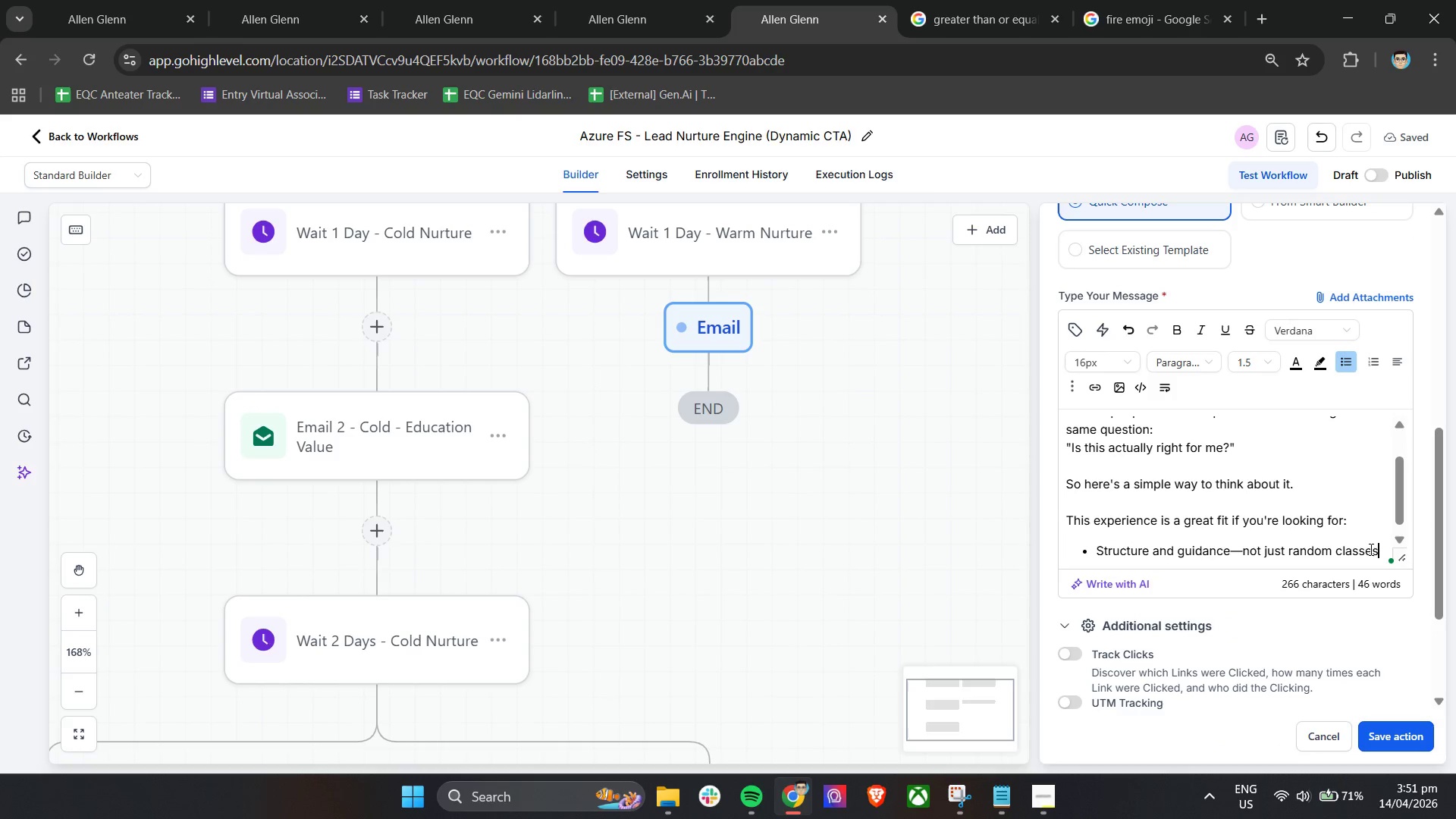 
key(Enter)
 